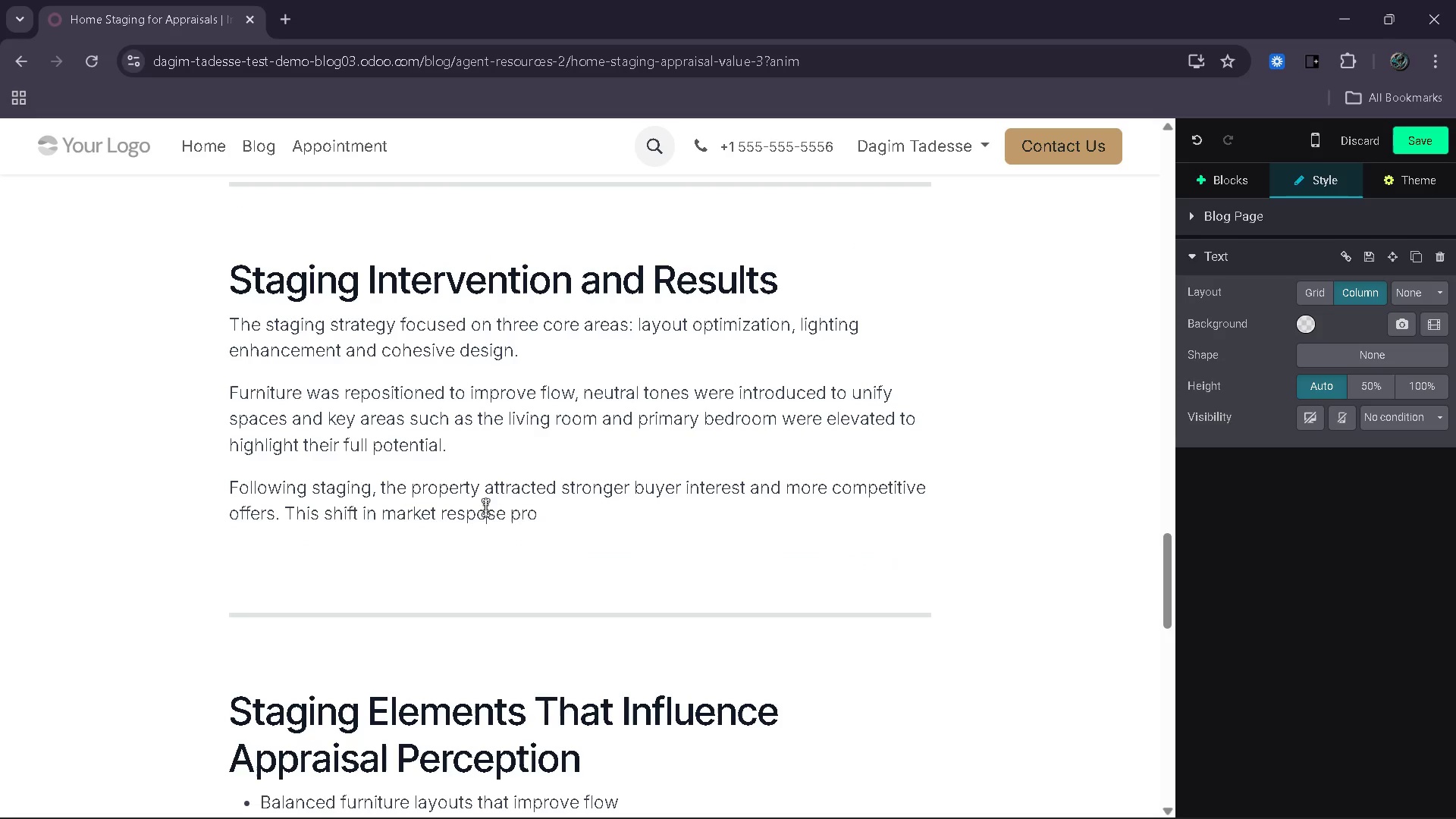 
key(N)
 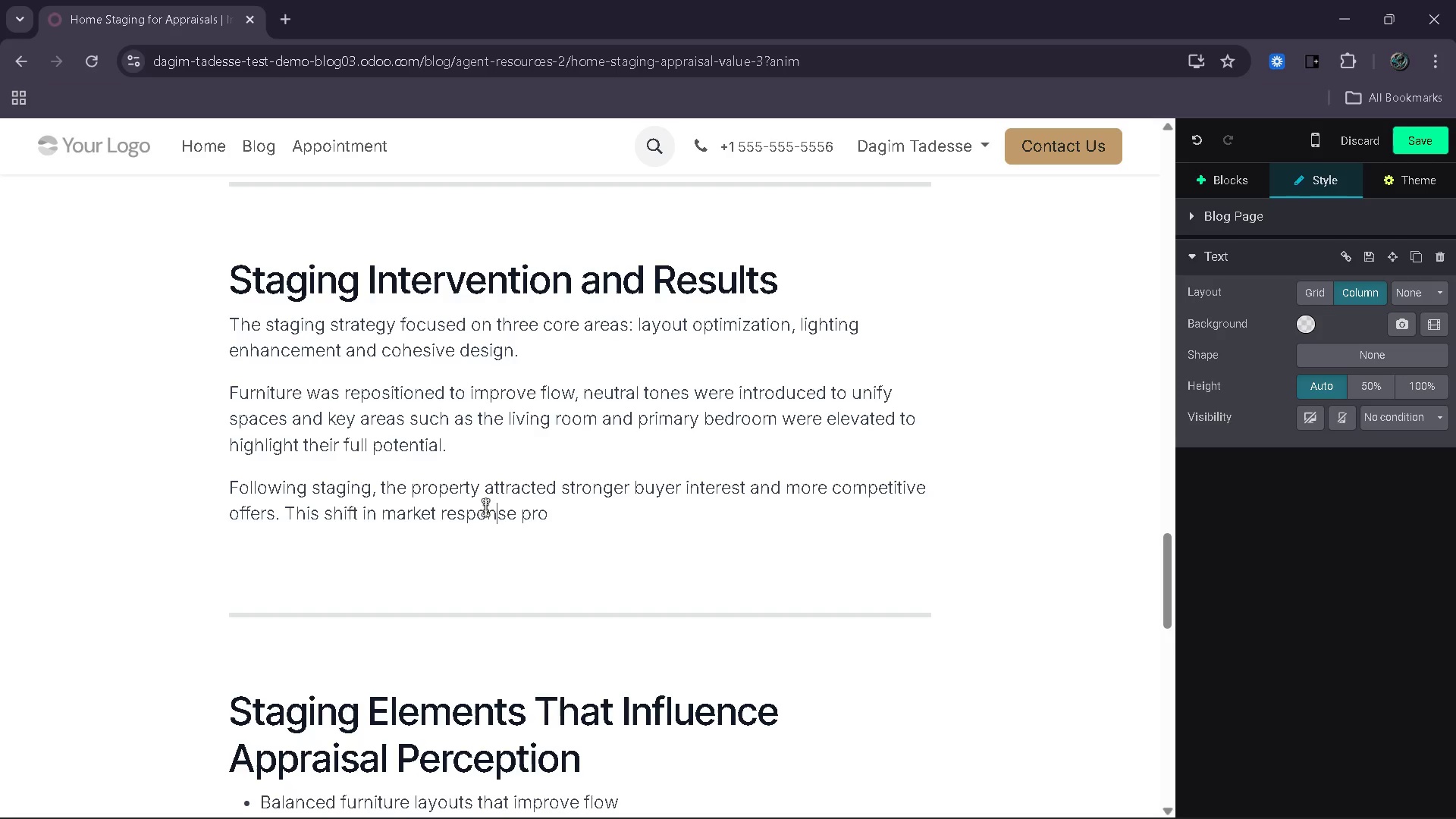 
key(PageDown)
 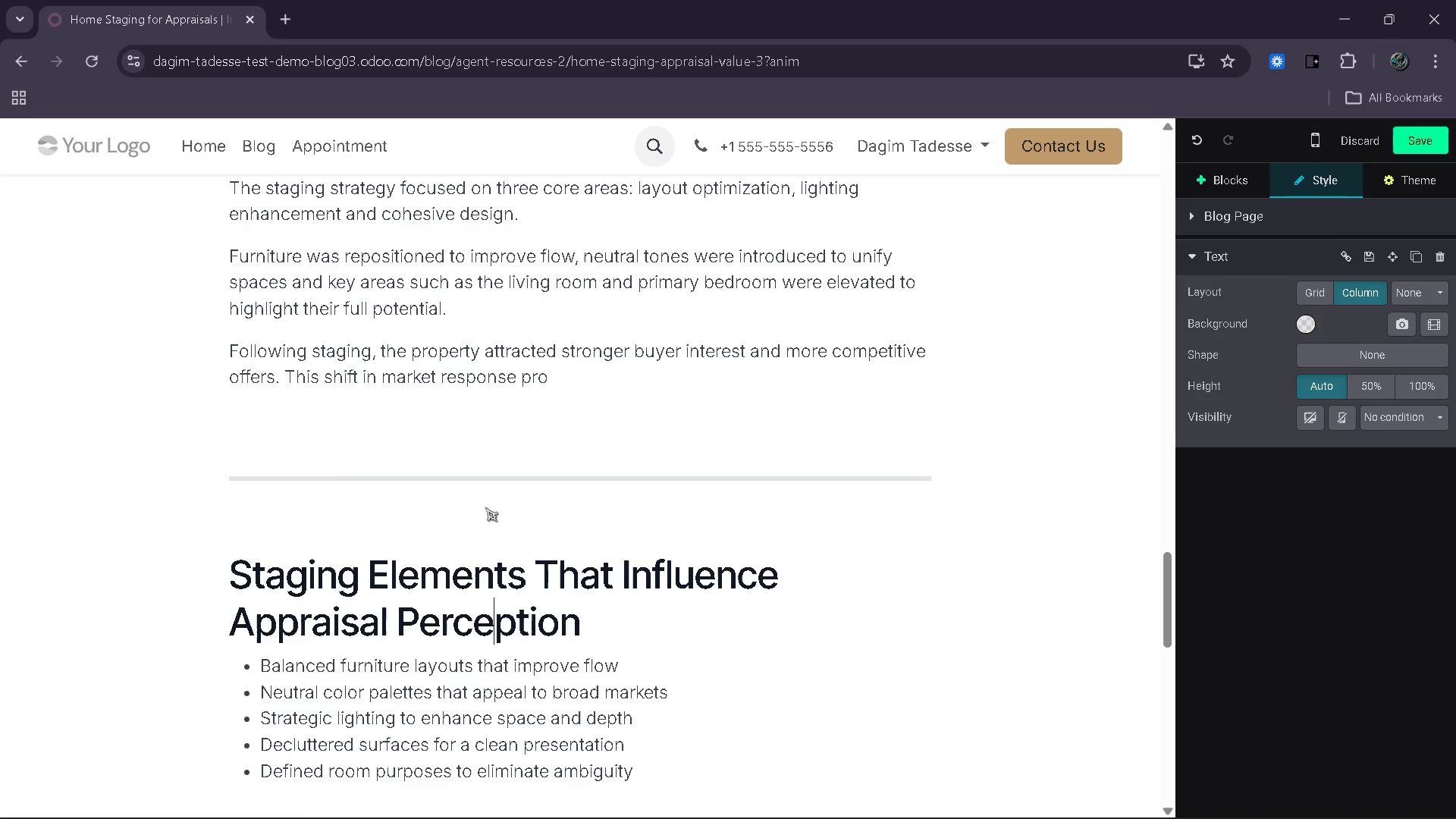 
left_click([598, 380])
 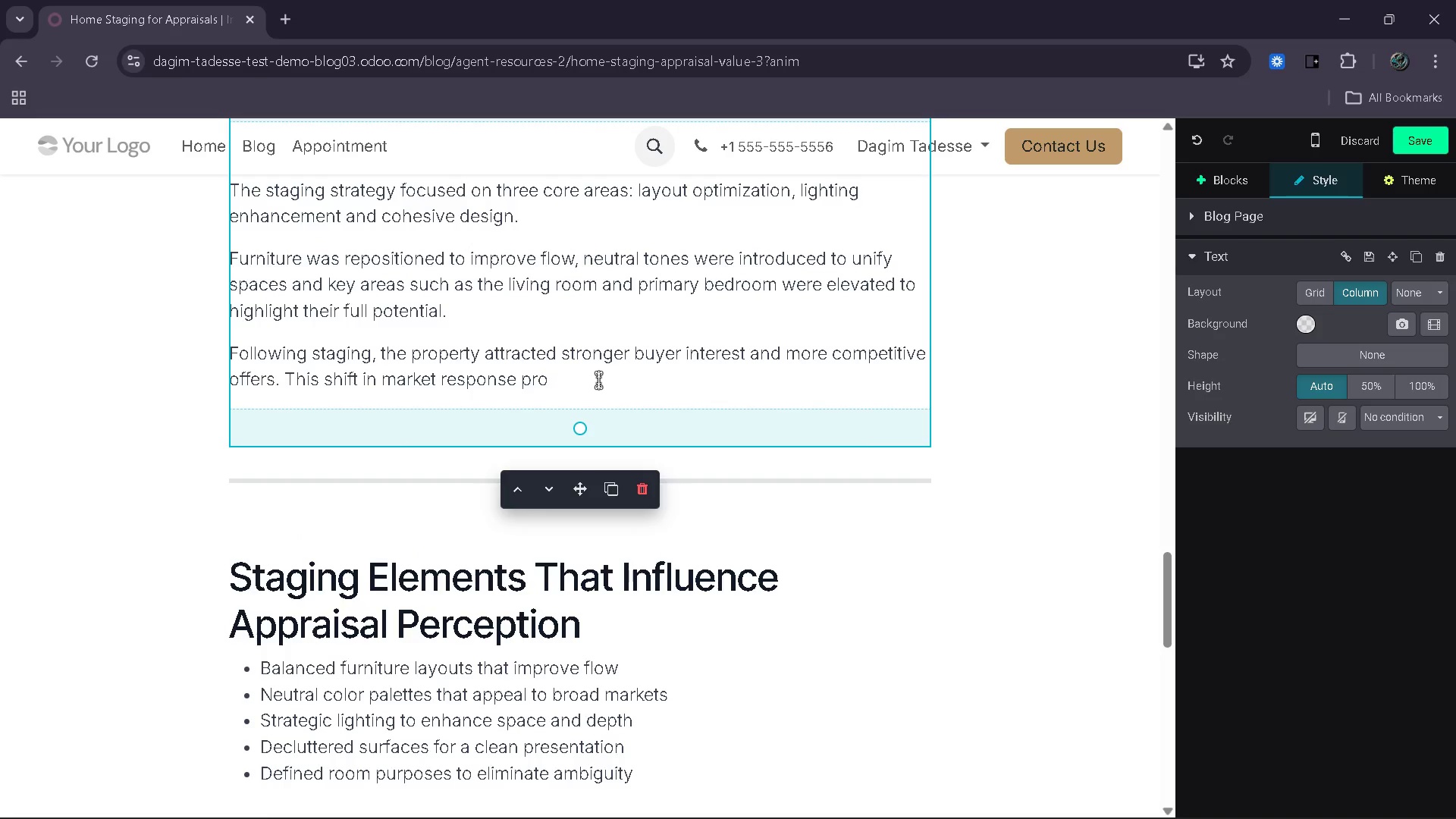 
wait(6.33)
 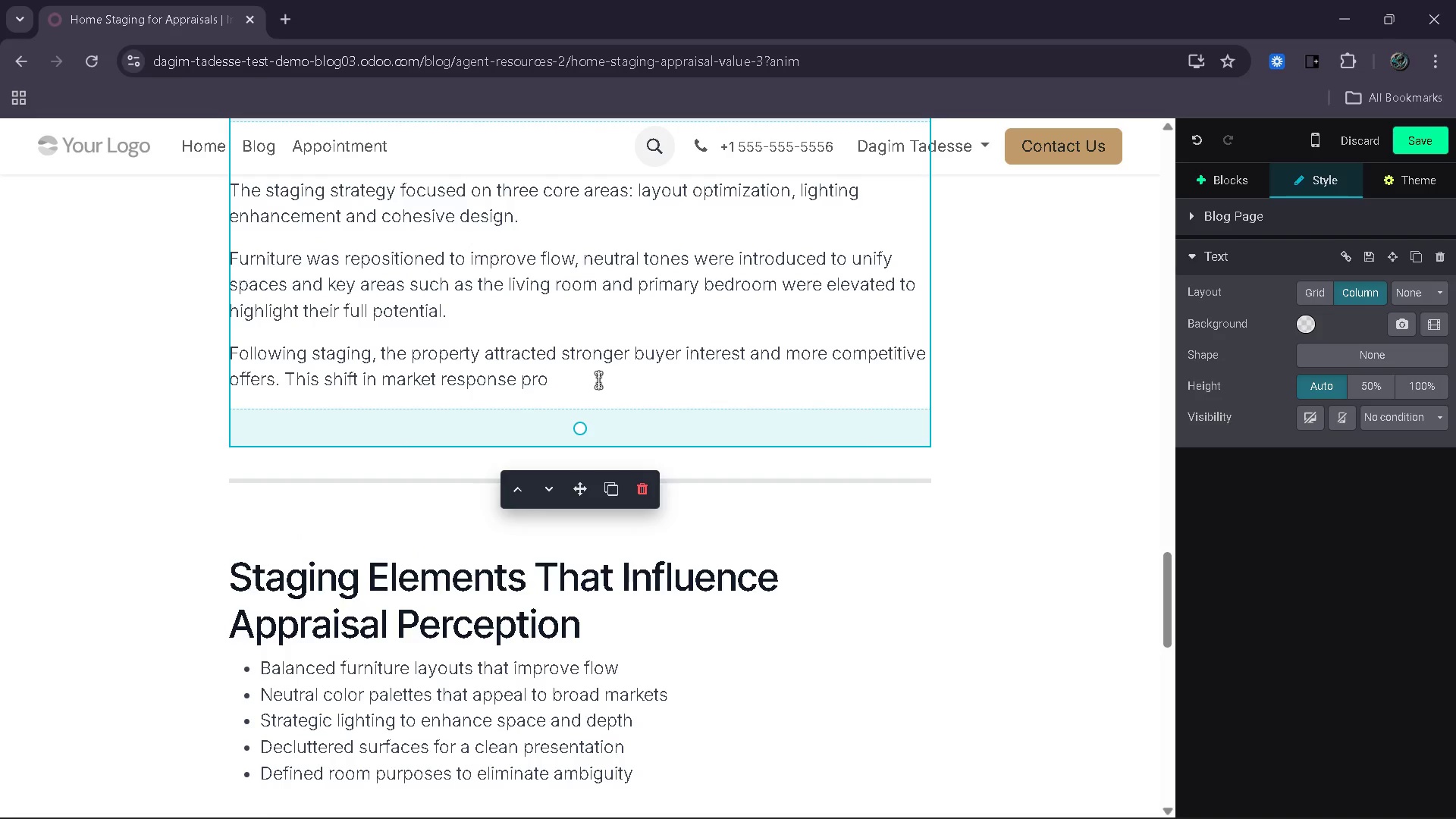 
type(vided supporting evidence for a higher valuation, ultimately justifying a $50.)
key(Backspace)
type(,000)
 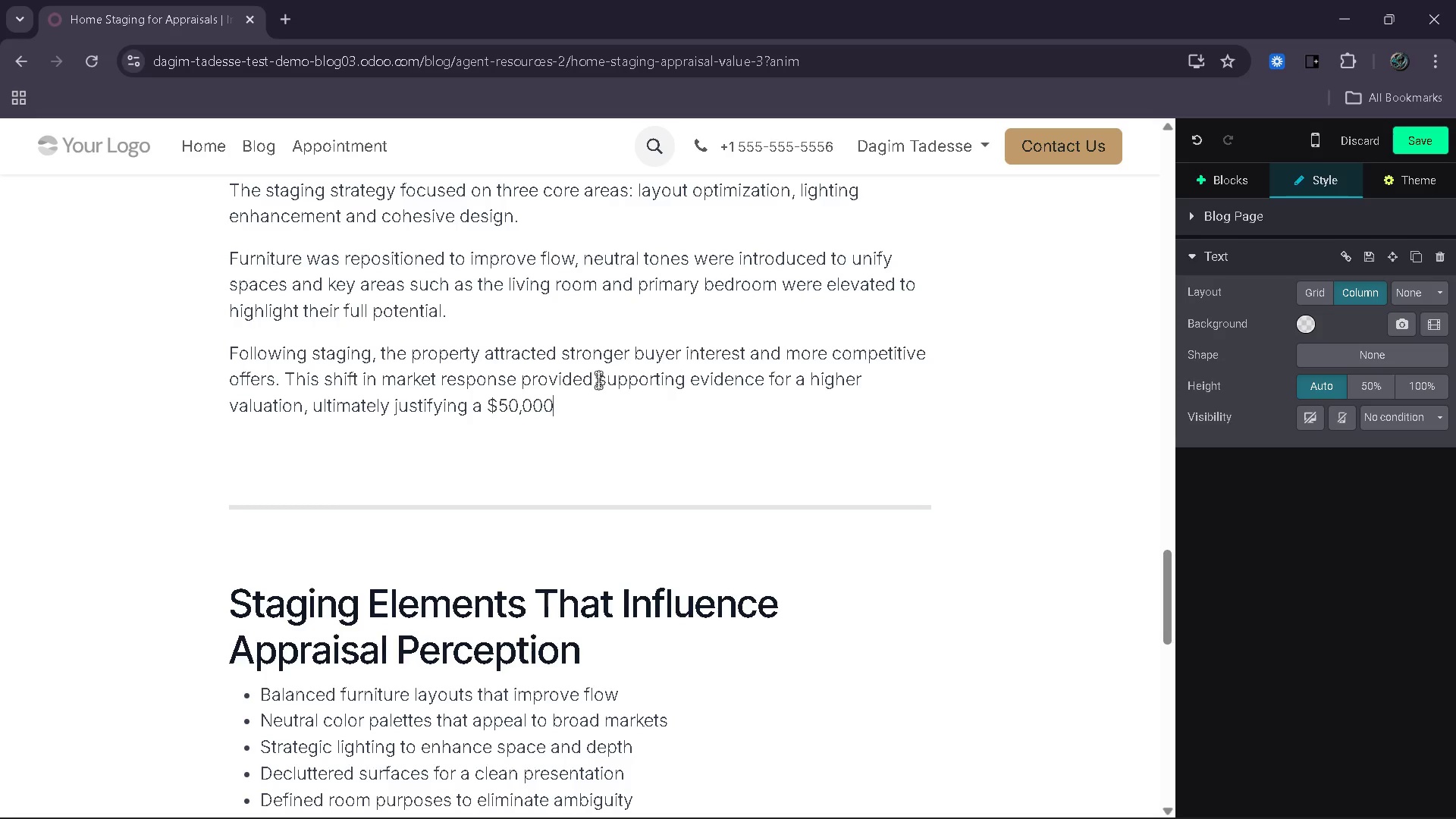 
type( increase in the listing price.)
 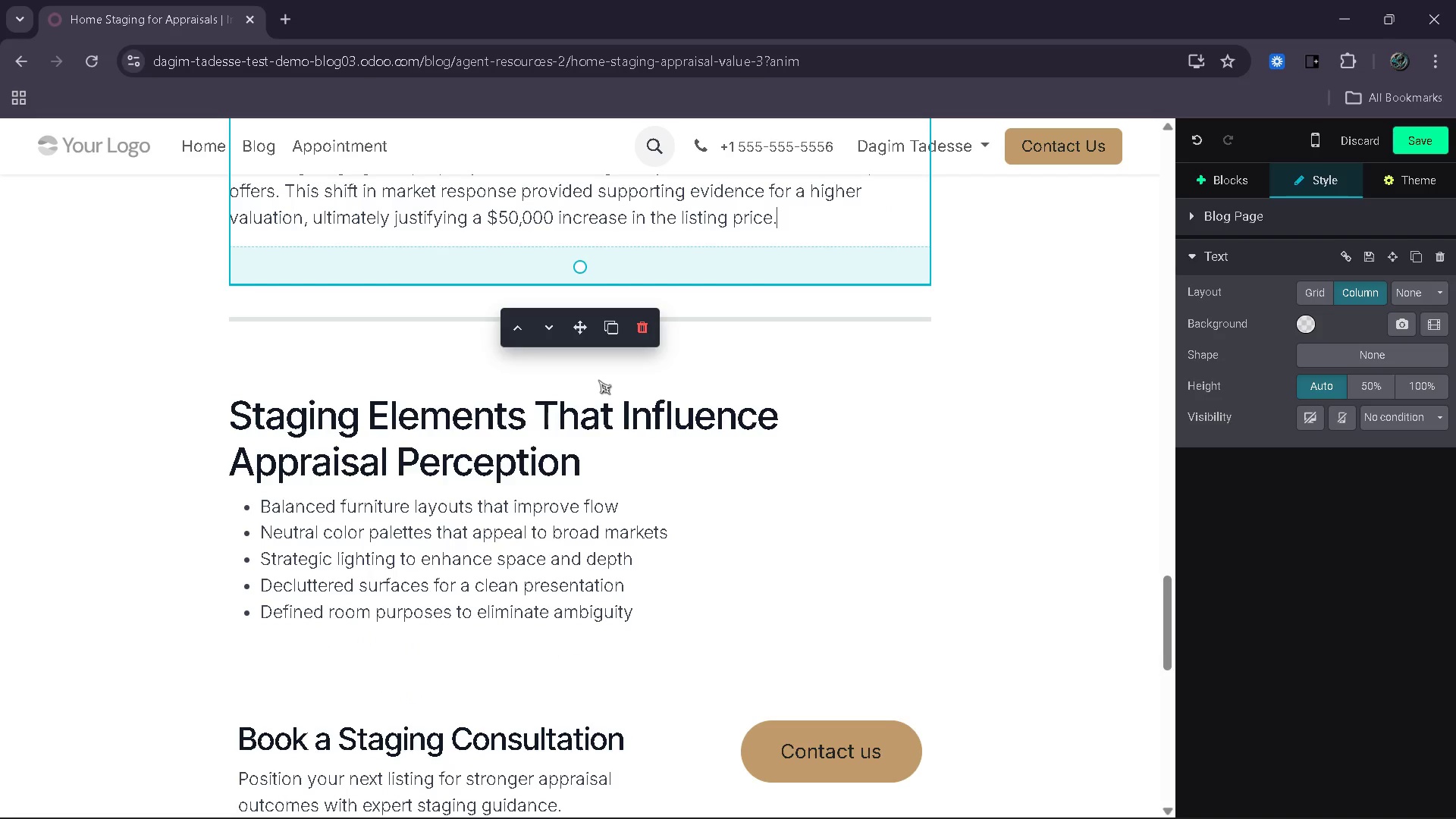 
left_click_drag(start_coordinate=[598, 460], to_coordinate=[243, 415])
 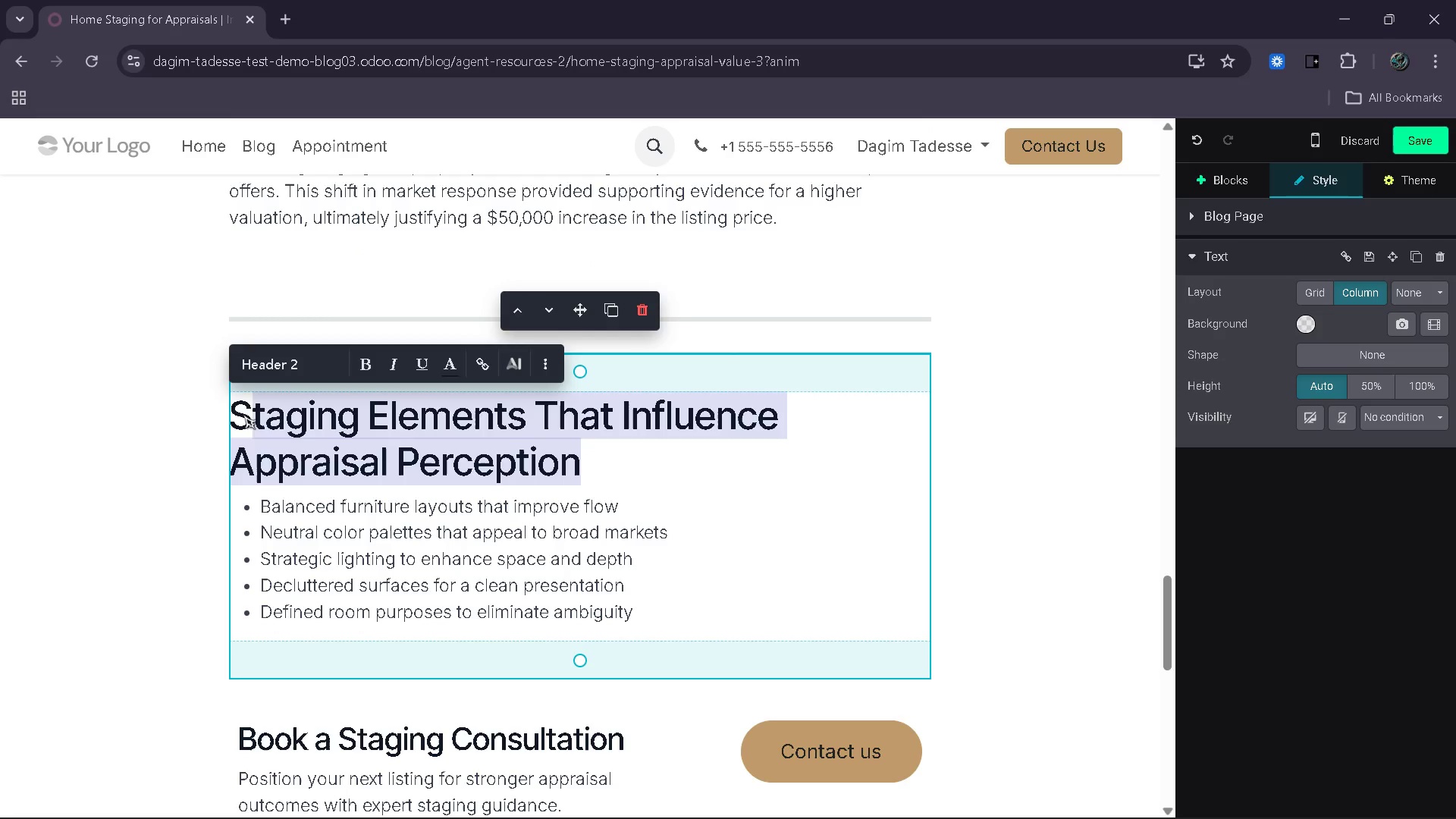 
key(Backspace)
key(Backspace)
type(Key Takeaways for Agents)
 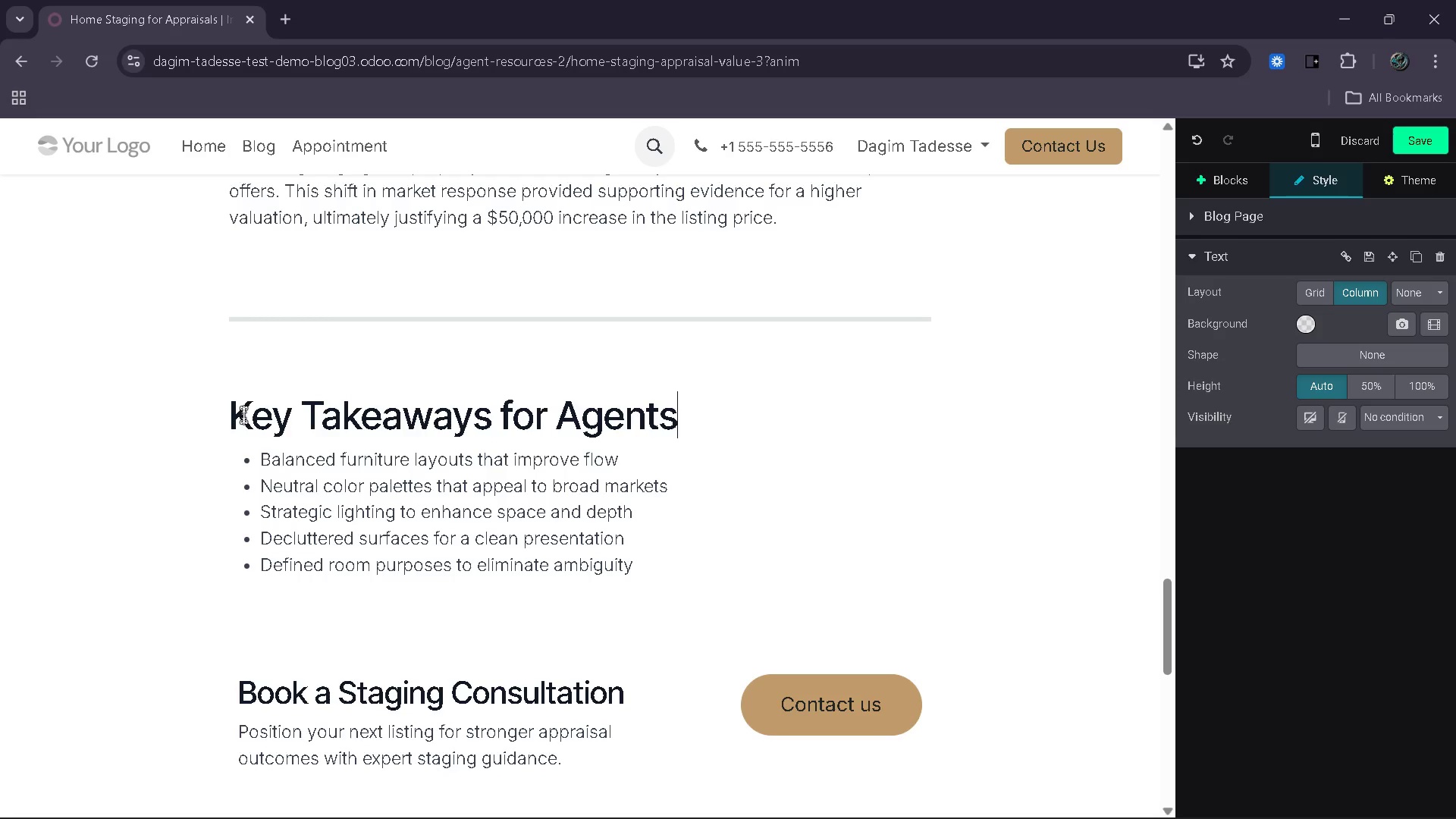 
left_click_drag(start_coordinate=[648, 574], to_coordinate=[265, 463])
 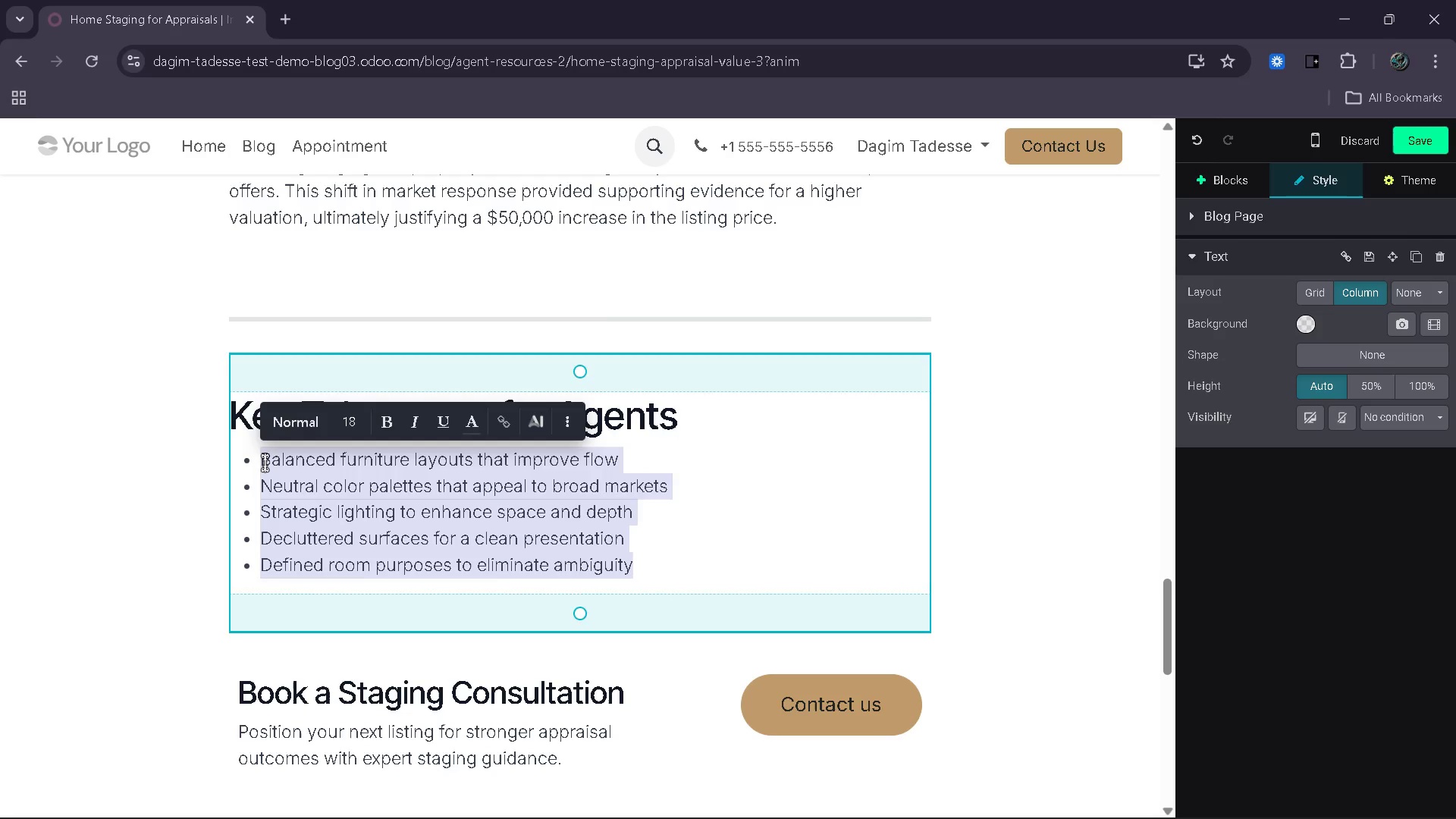 
type(Presentation directly influences percieve value)
 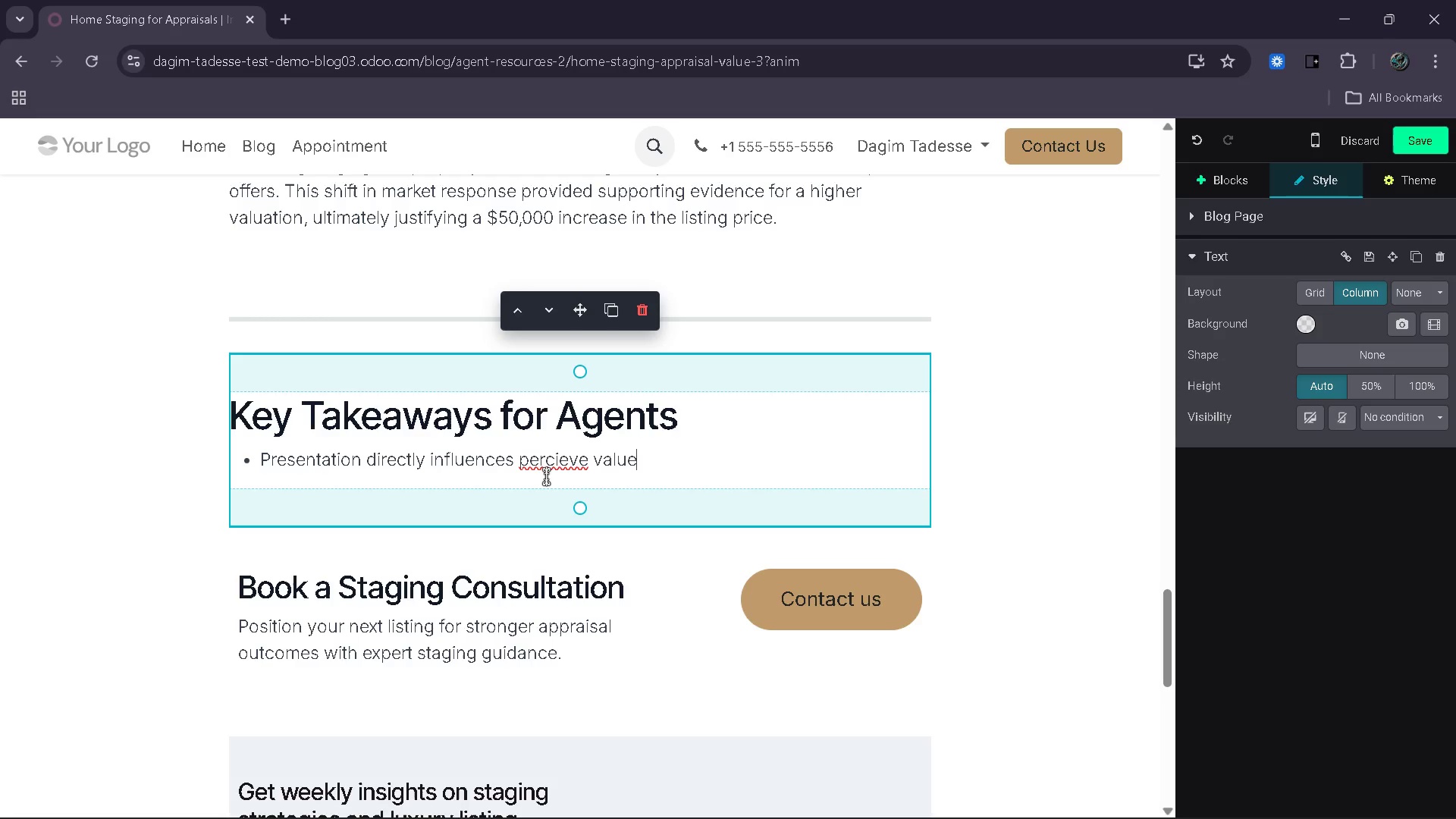 
left_click([560, 459])
 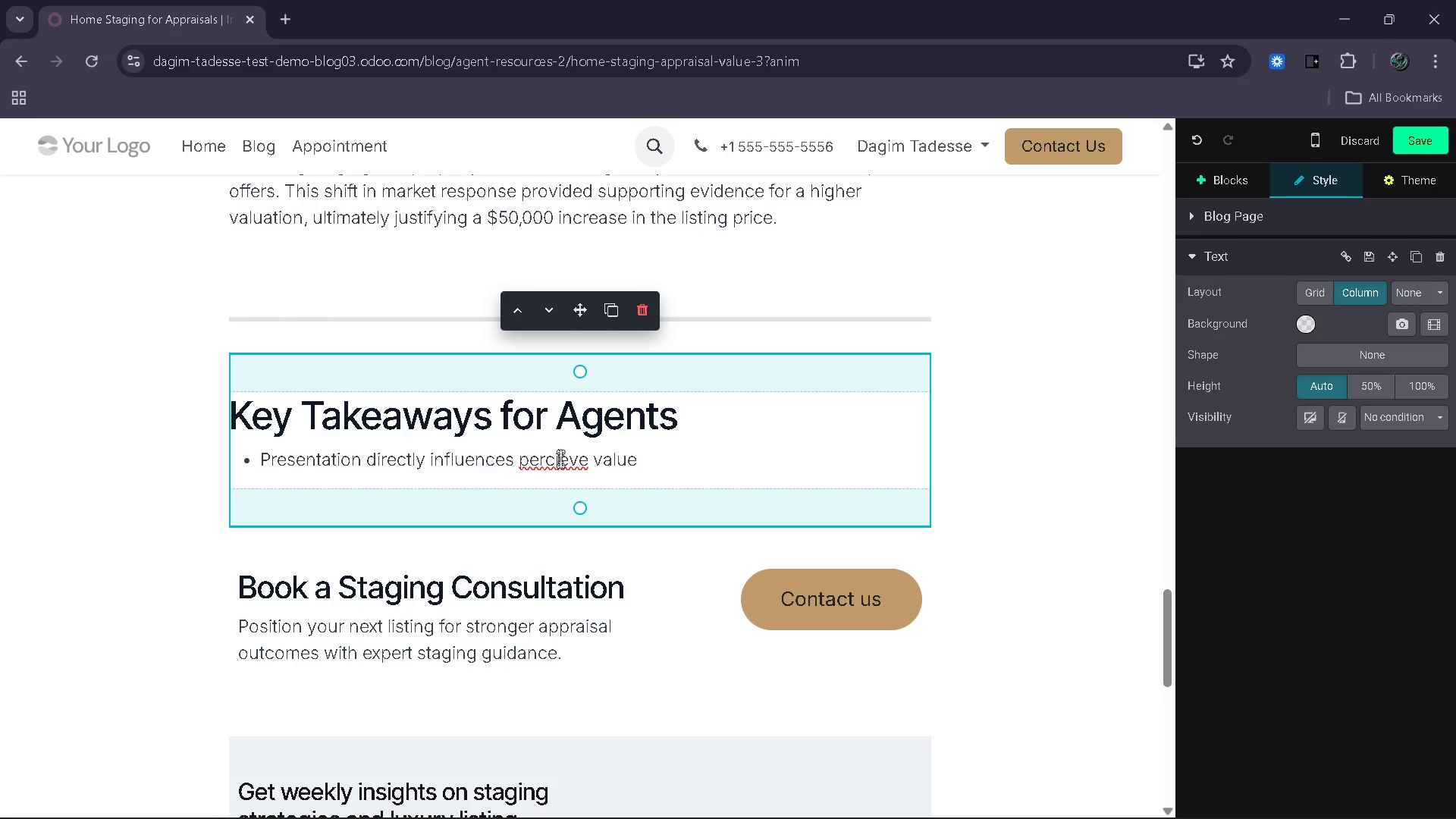 
key(Backspace)
 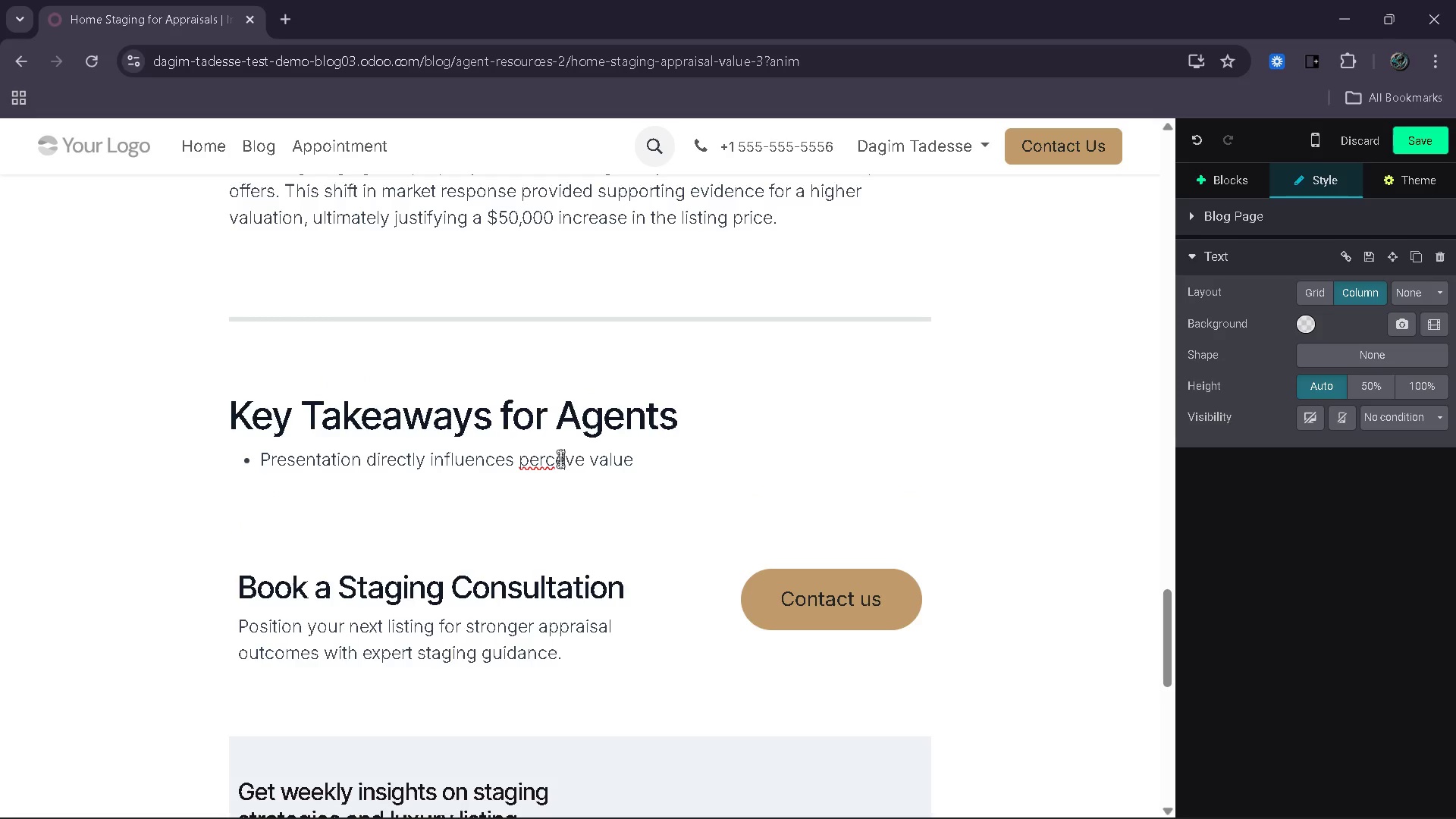 
key(ArrowRight)
 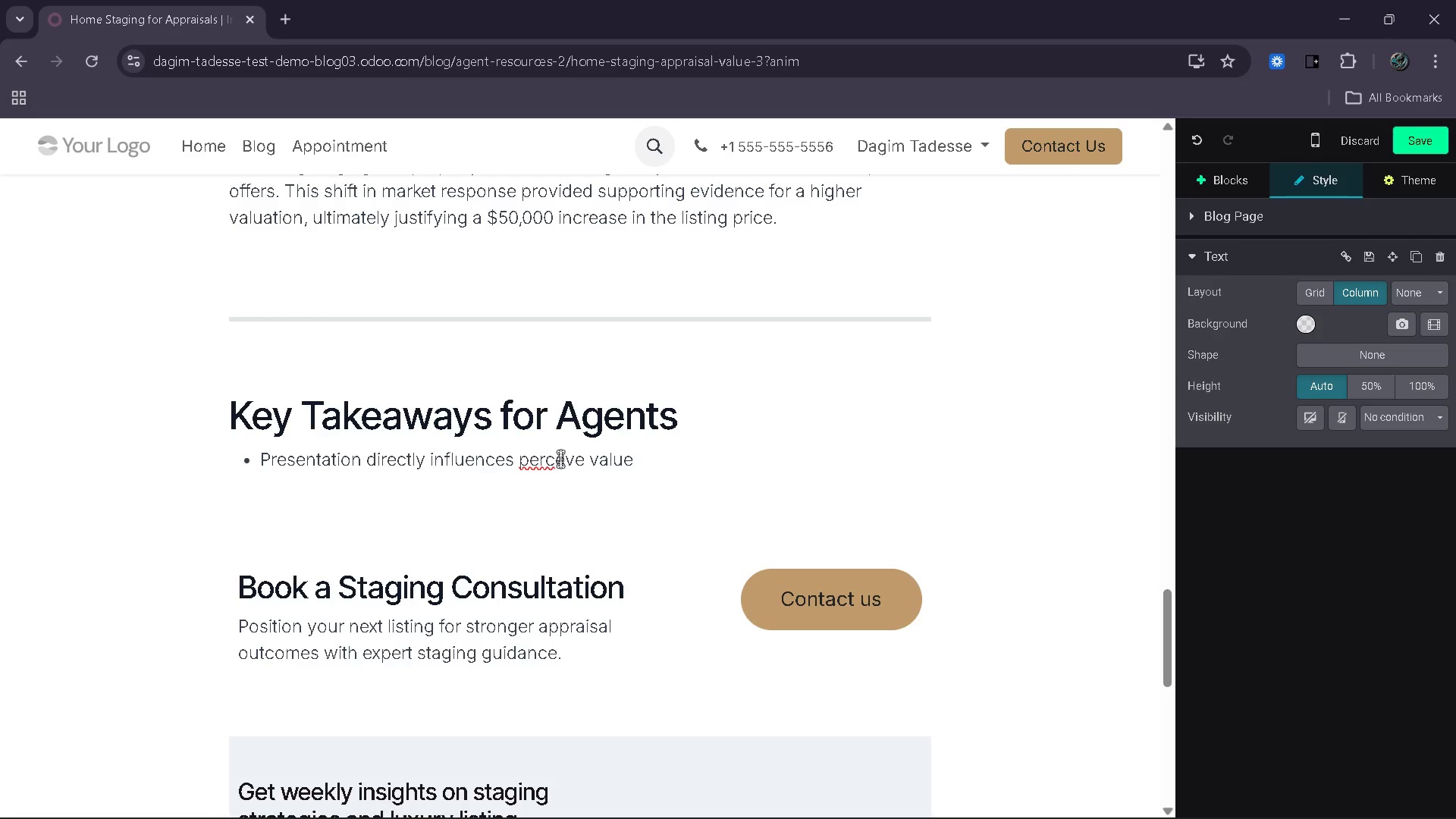 
key(I)
 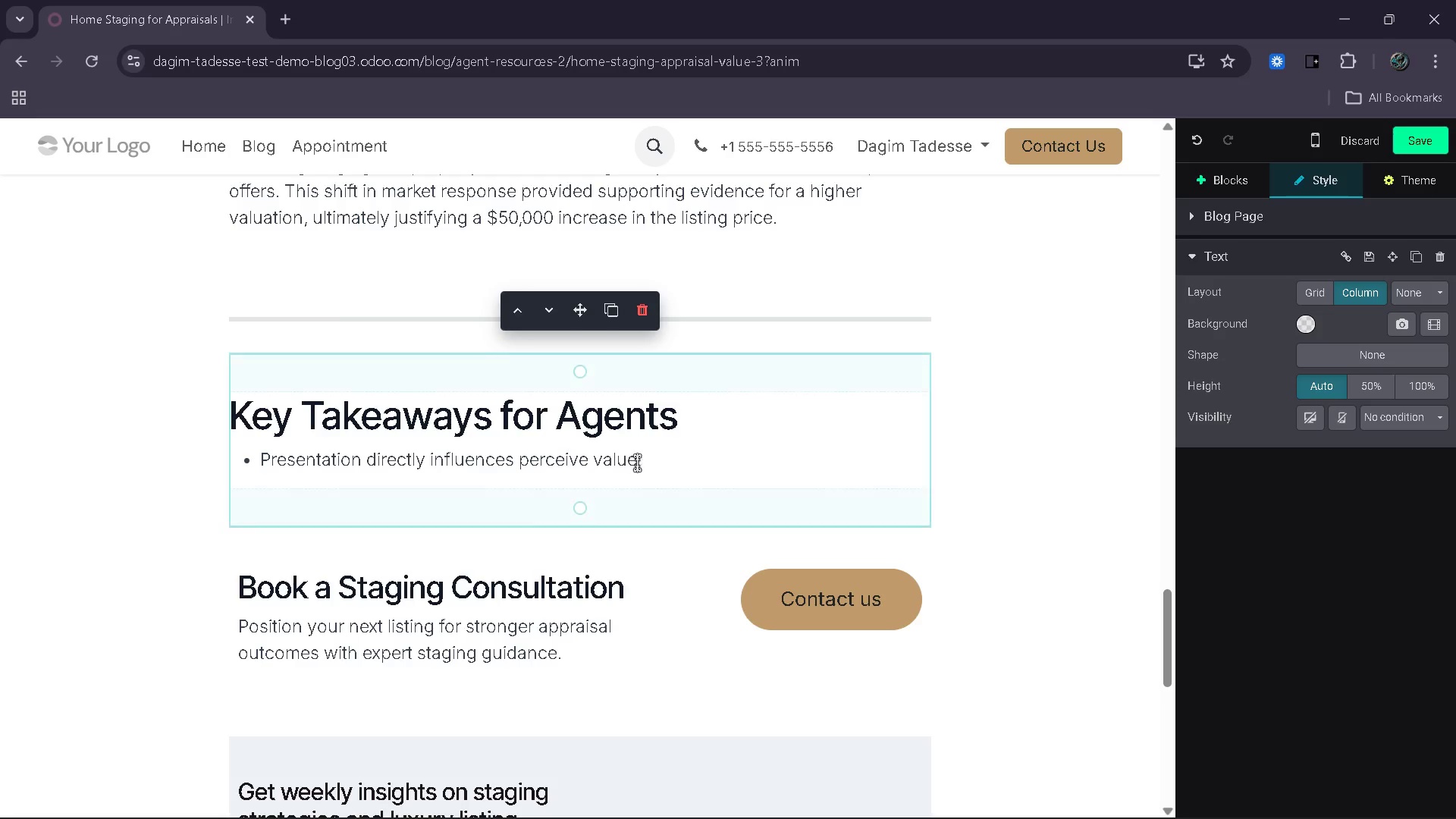 
left_click([651, 463])
 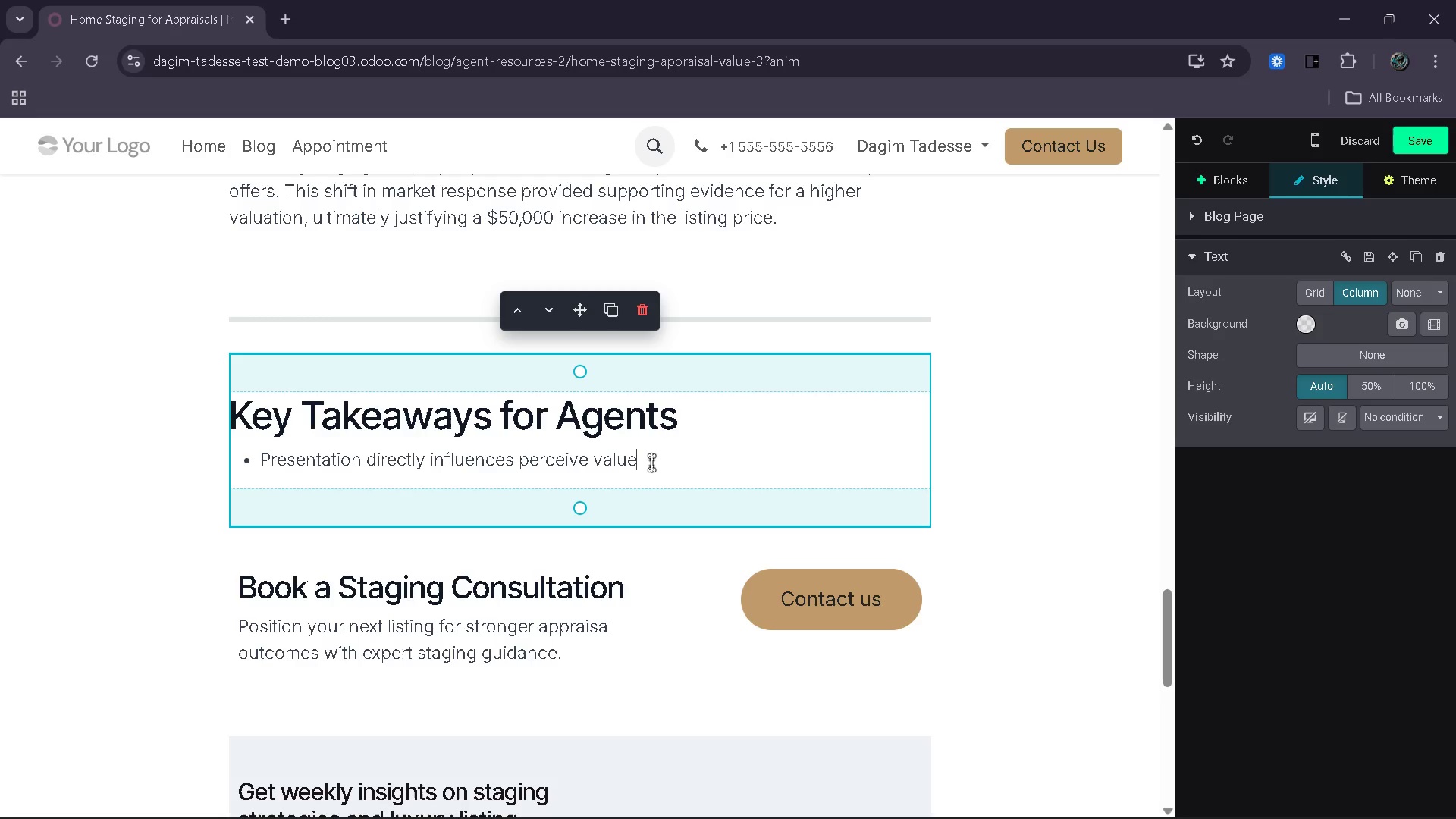 
key(Enter)
 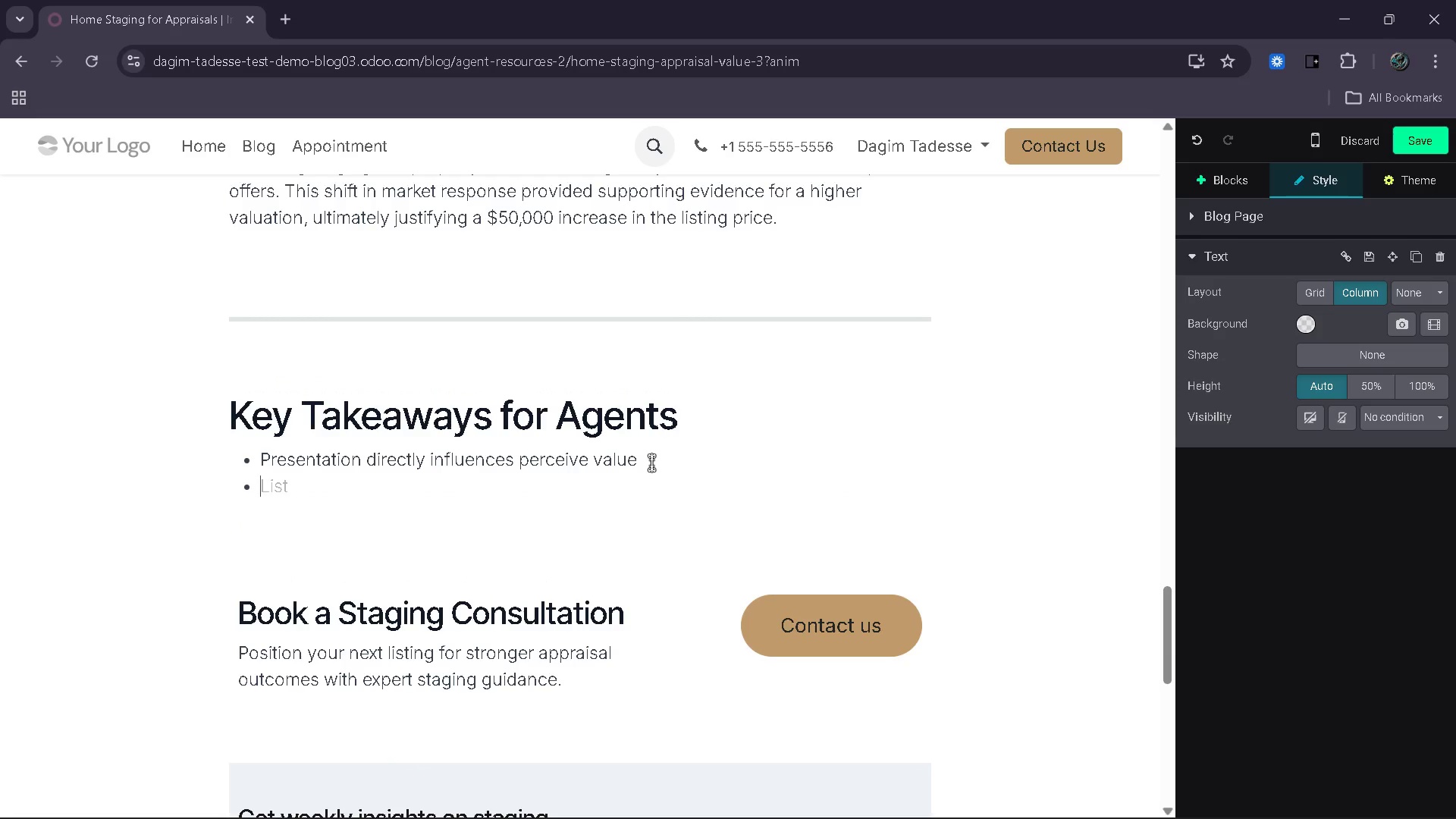 
type(Staging aligns properties with higher-end comparables)
 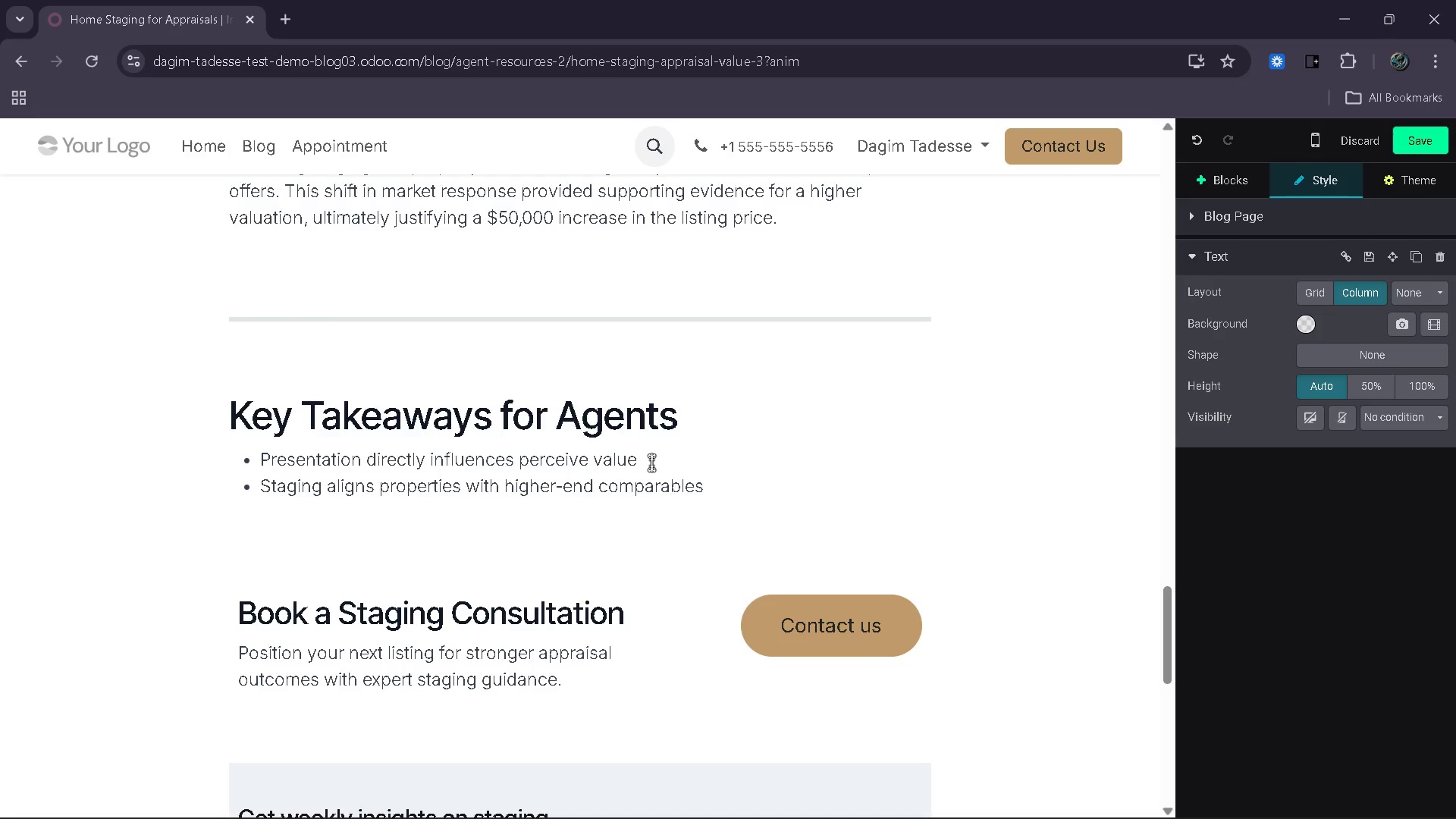 
key(Enter)
 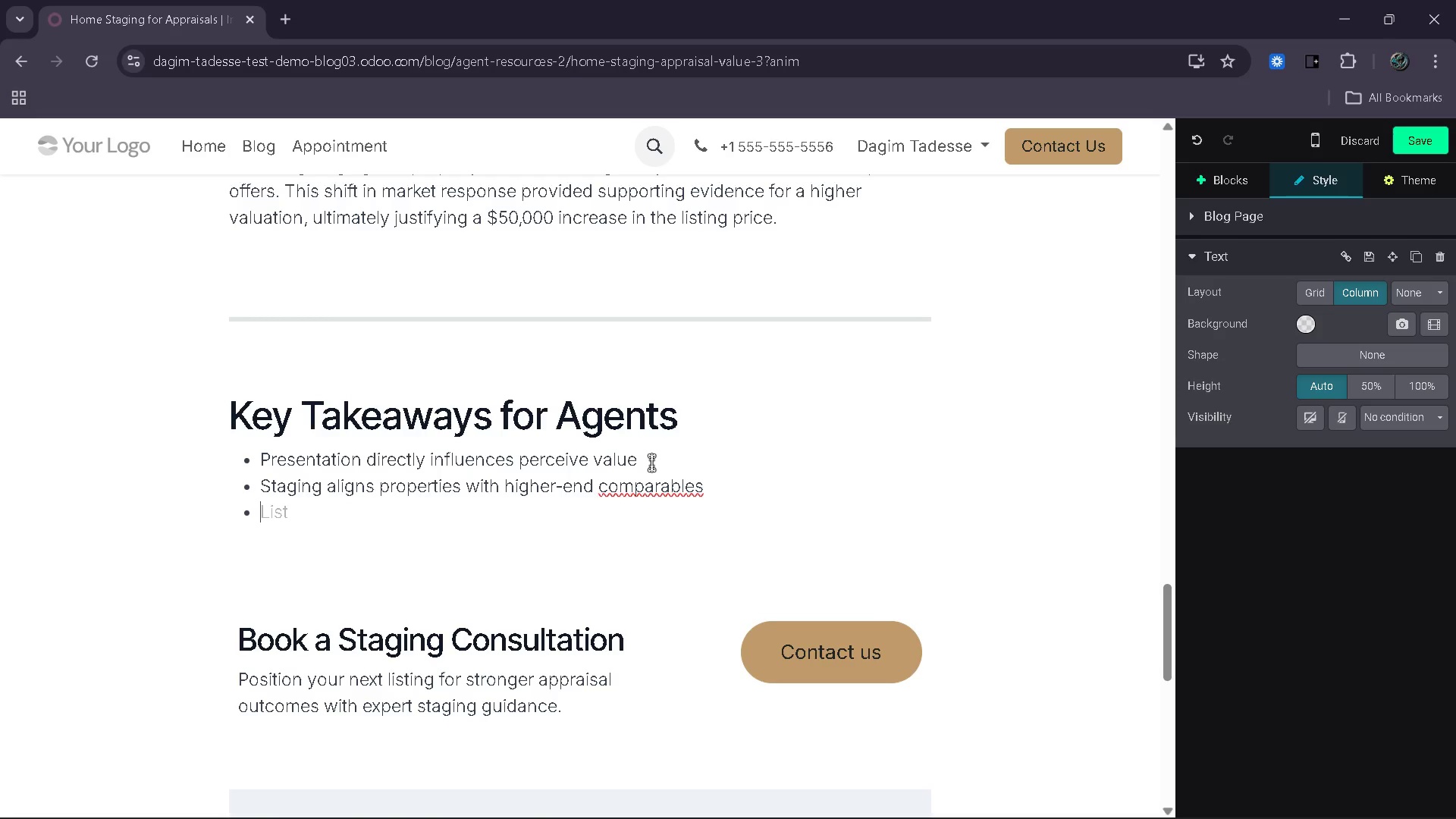 
type(Buyer)
 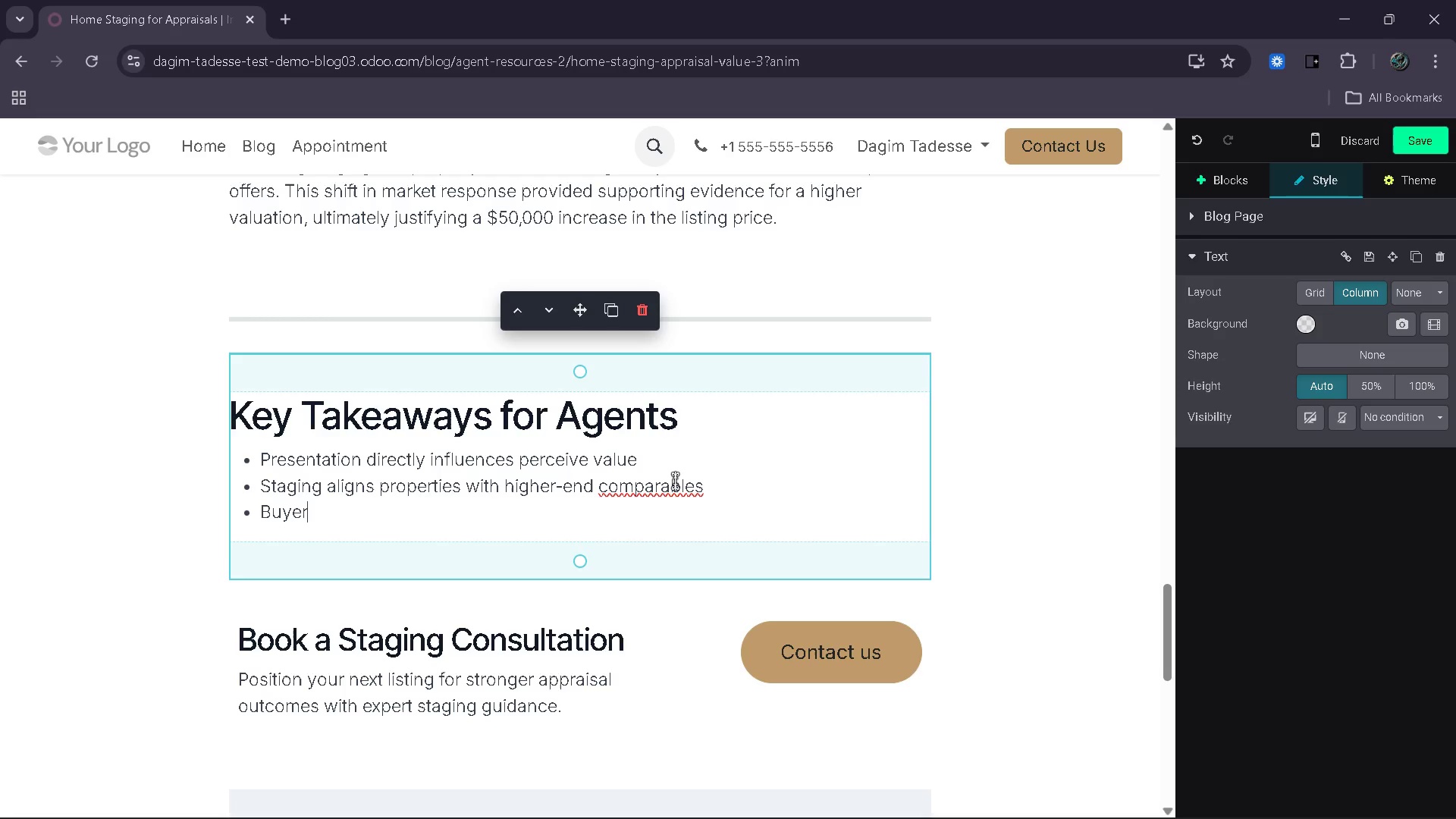 
left_click([708, 491])
 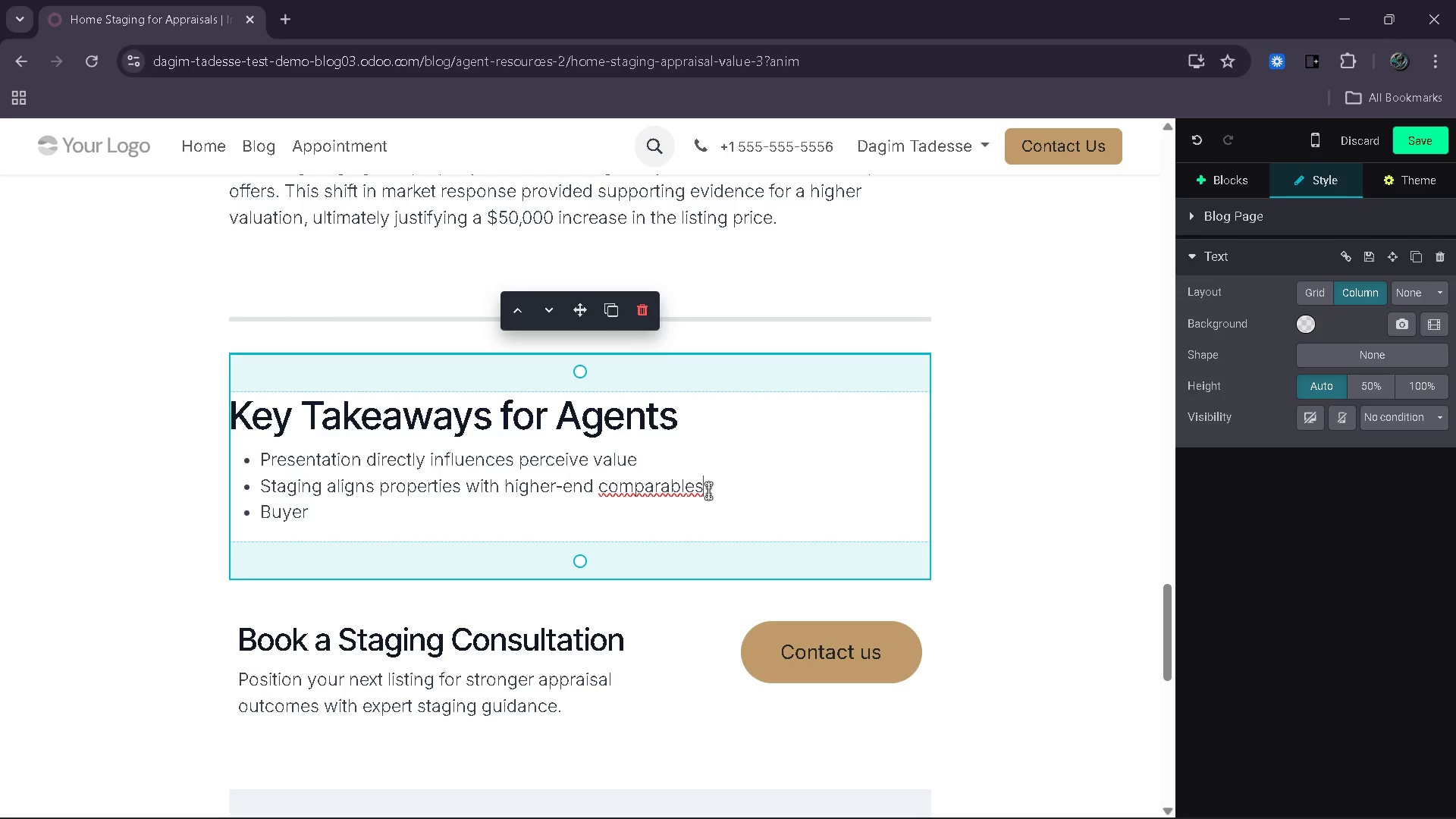 
key(Backspace)
 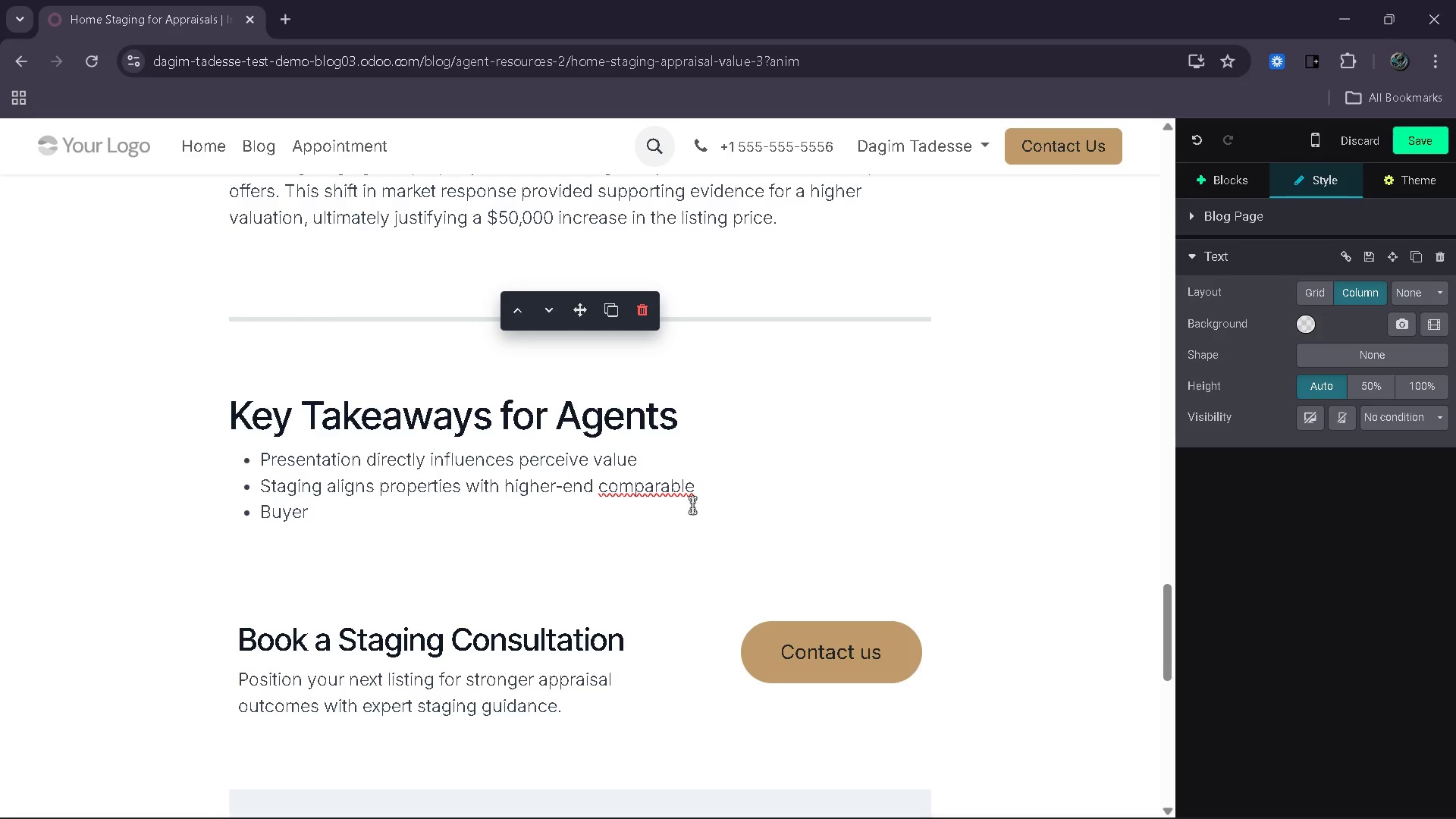 
left_click([679, 524])
 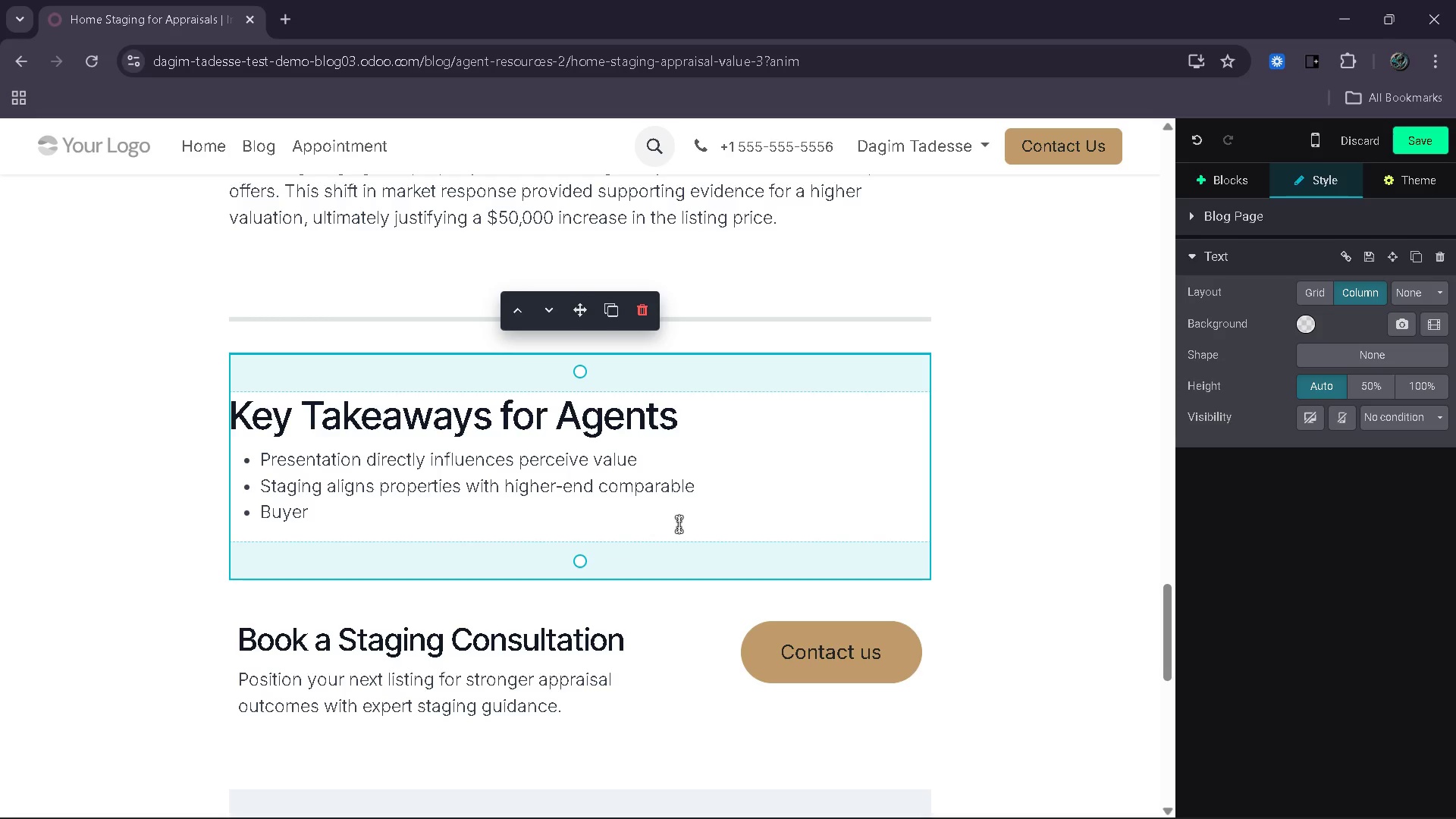 
type( interest strengthens appraisal justification)
 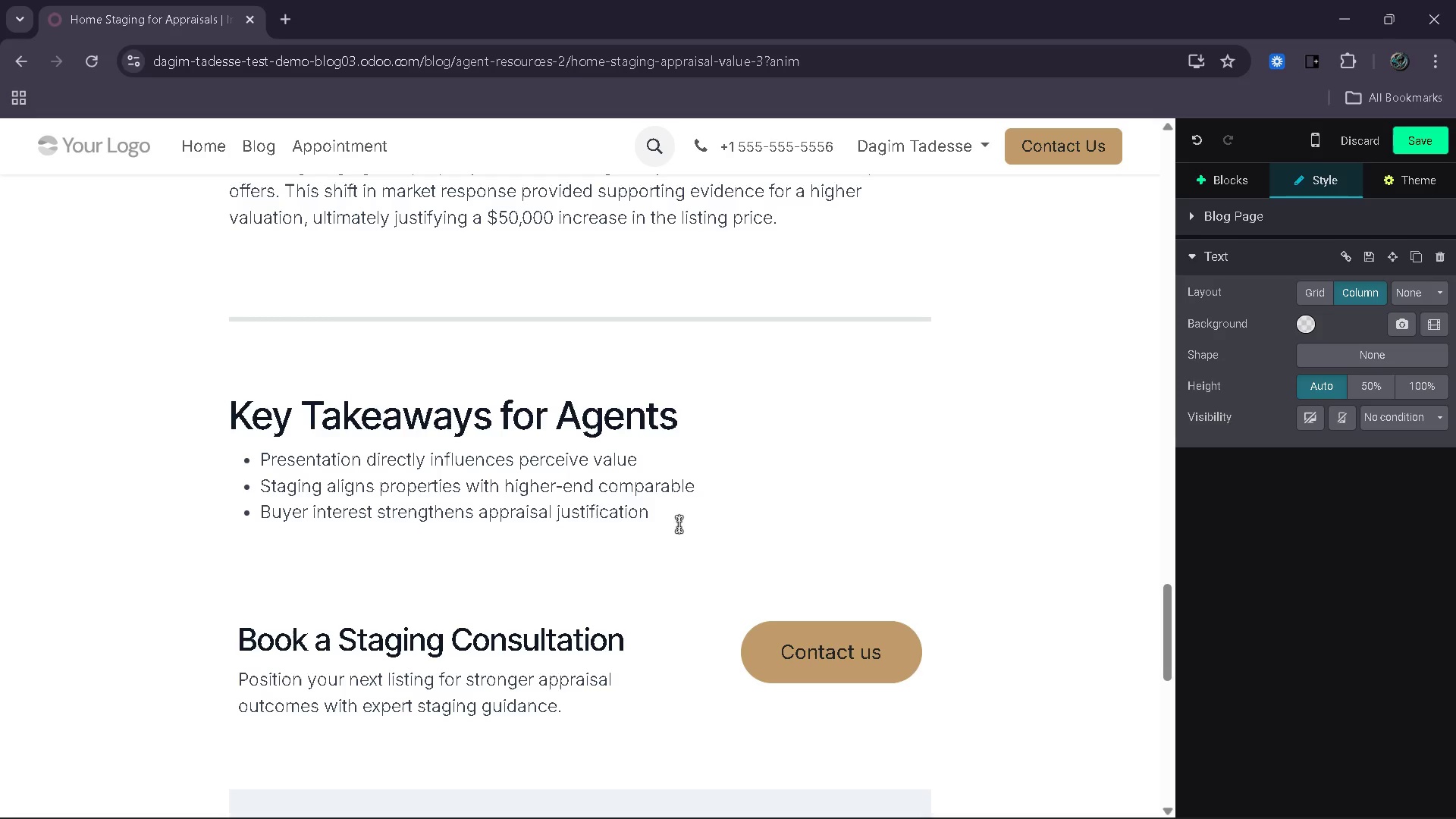 
key(Enter)
 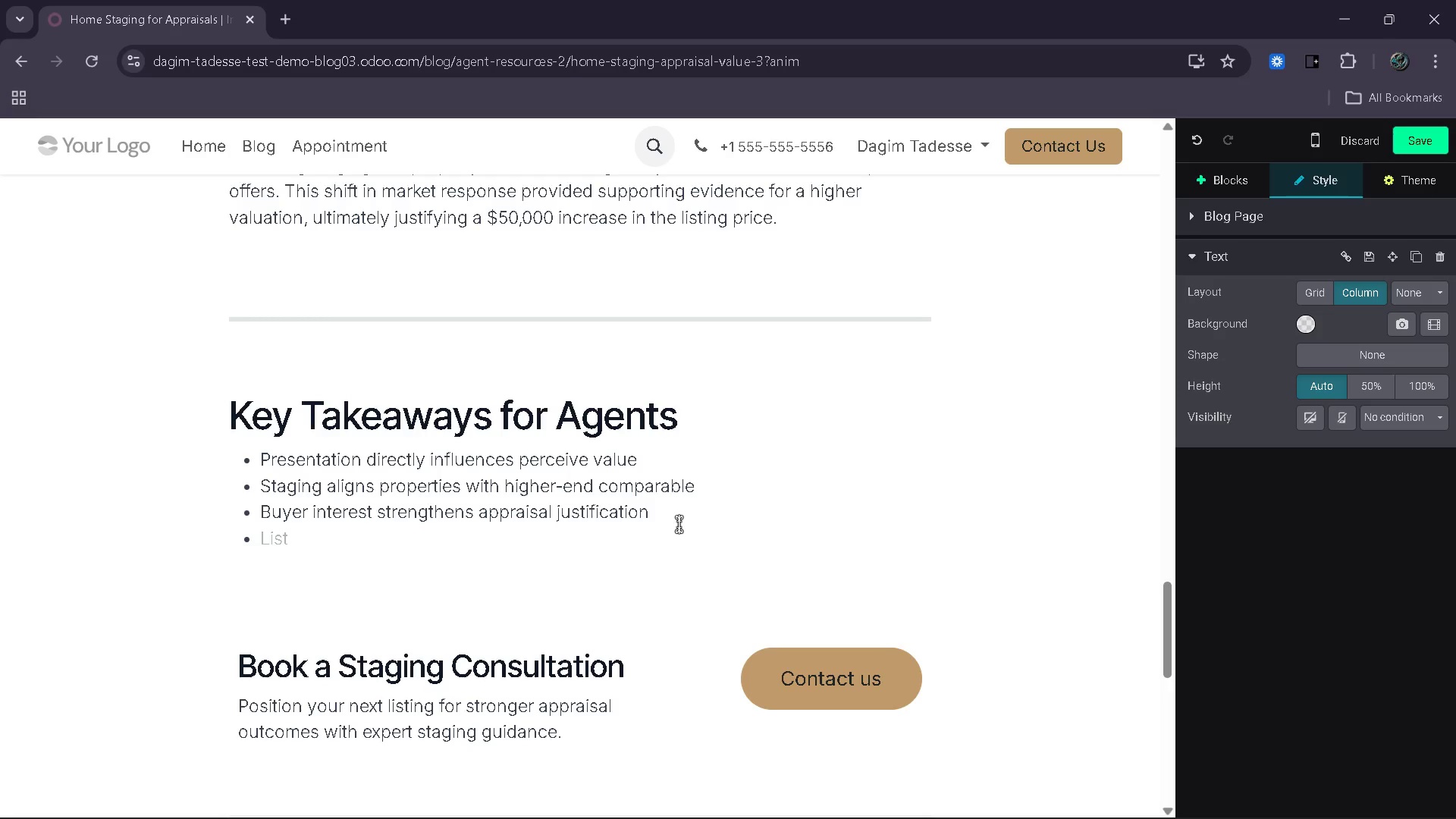 
type(Small design changes can produces)
key(Backspace)
type( a)
key(Backspace)
type(significant fini)
key(Backspace)
type(ancial impact)
 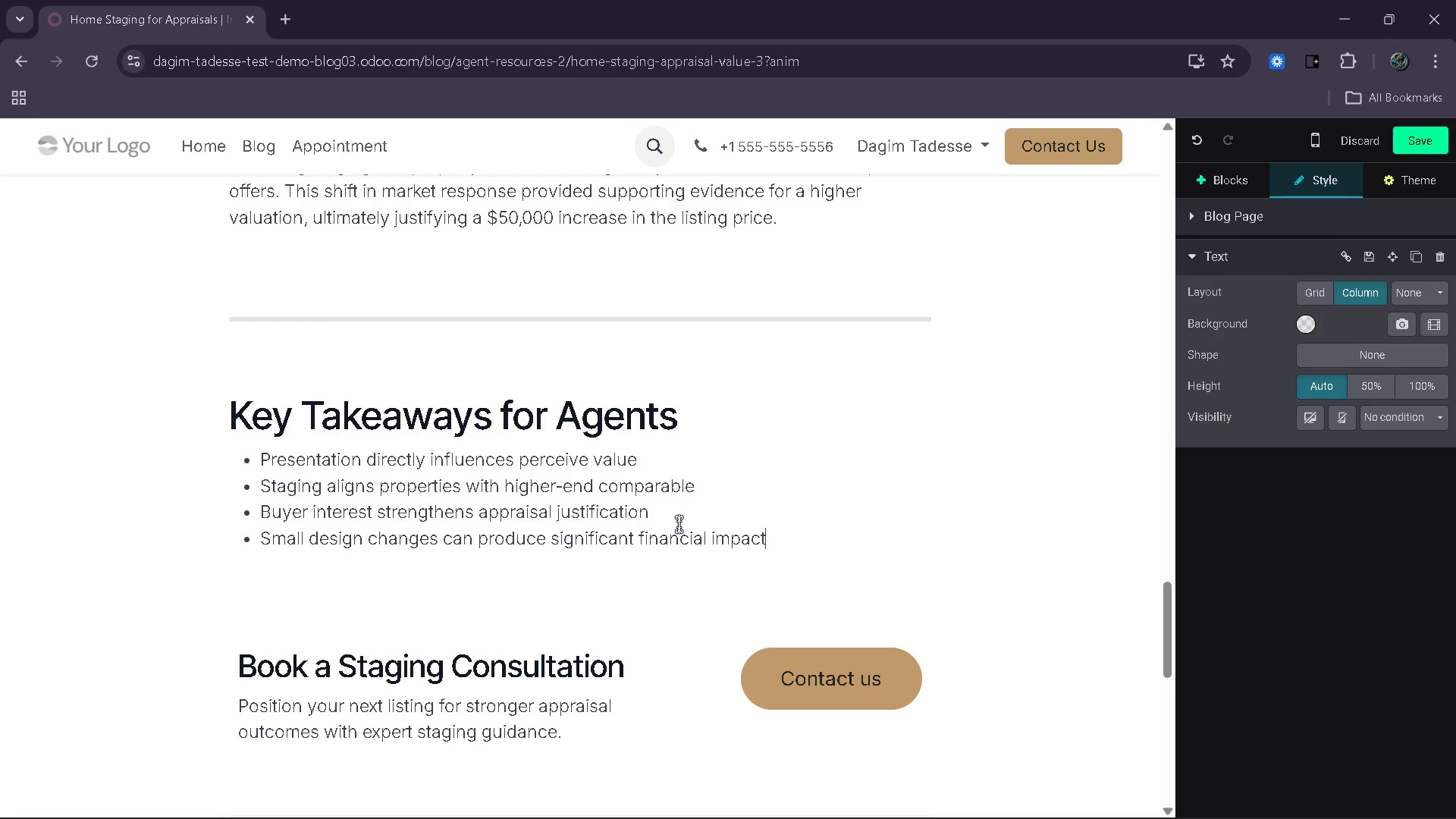 
key(Enter)
 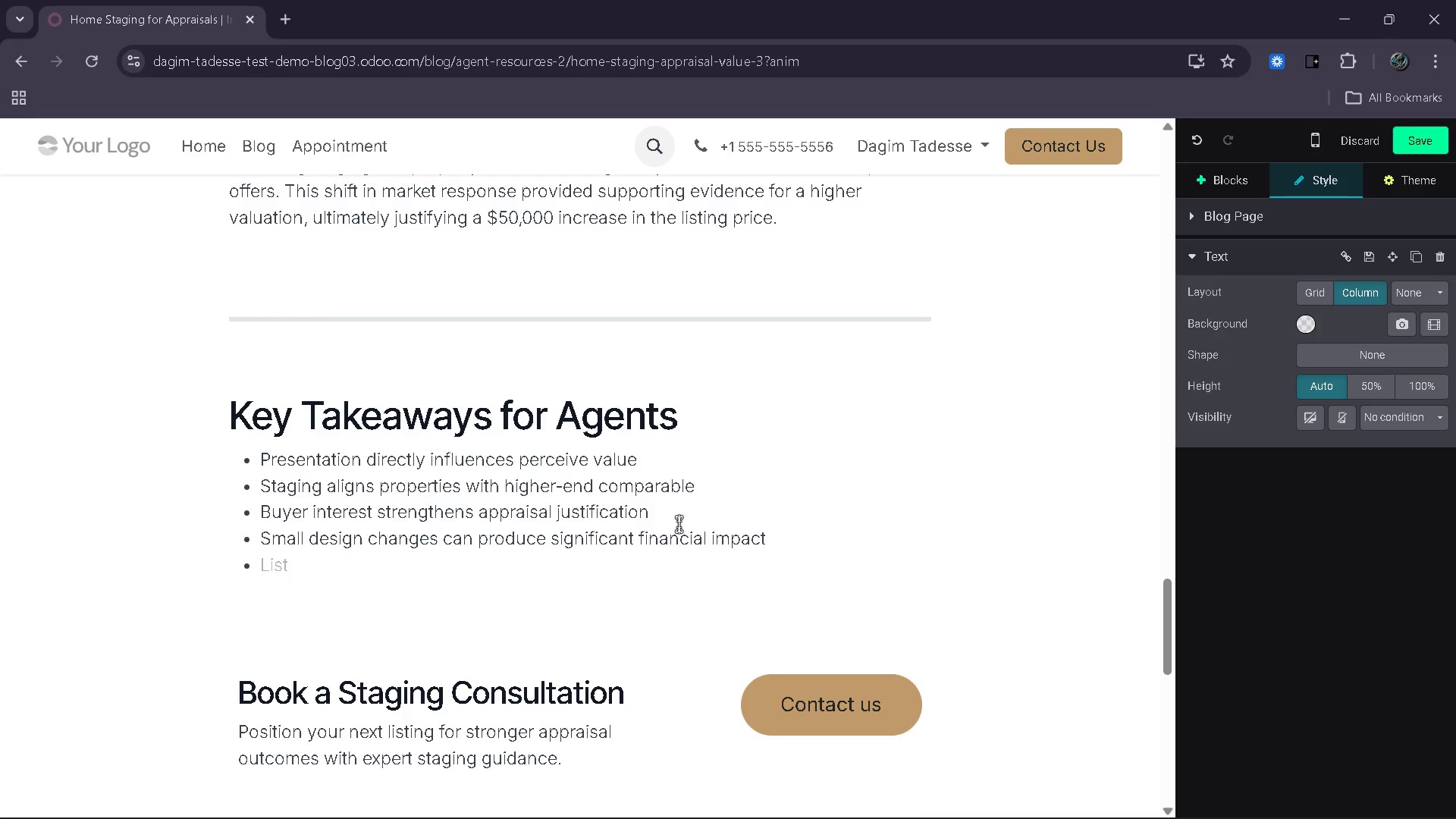 
type(Consistency across spaces is critical)
 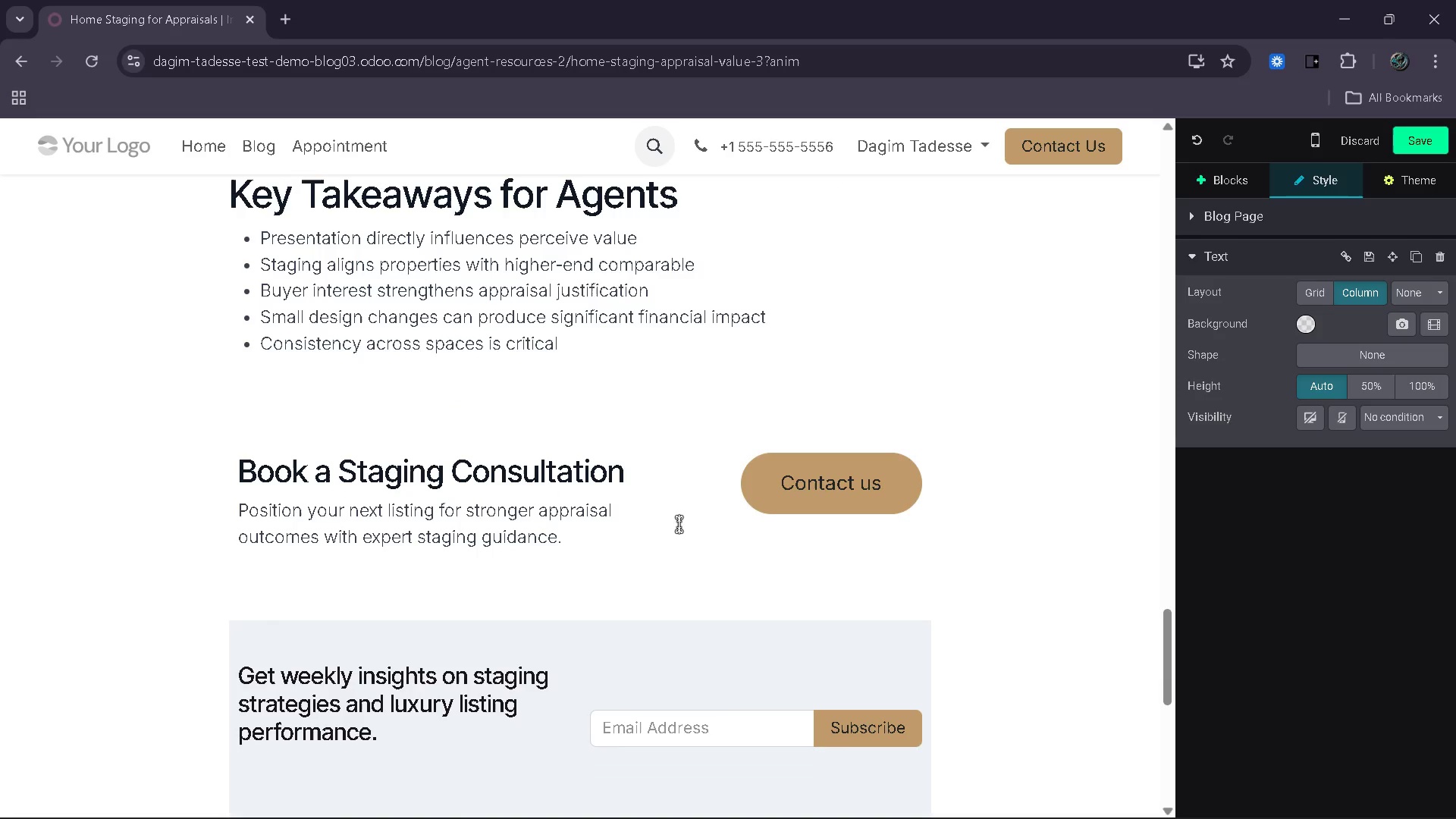 
mouse_move([650, 491])
 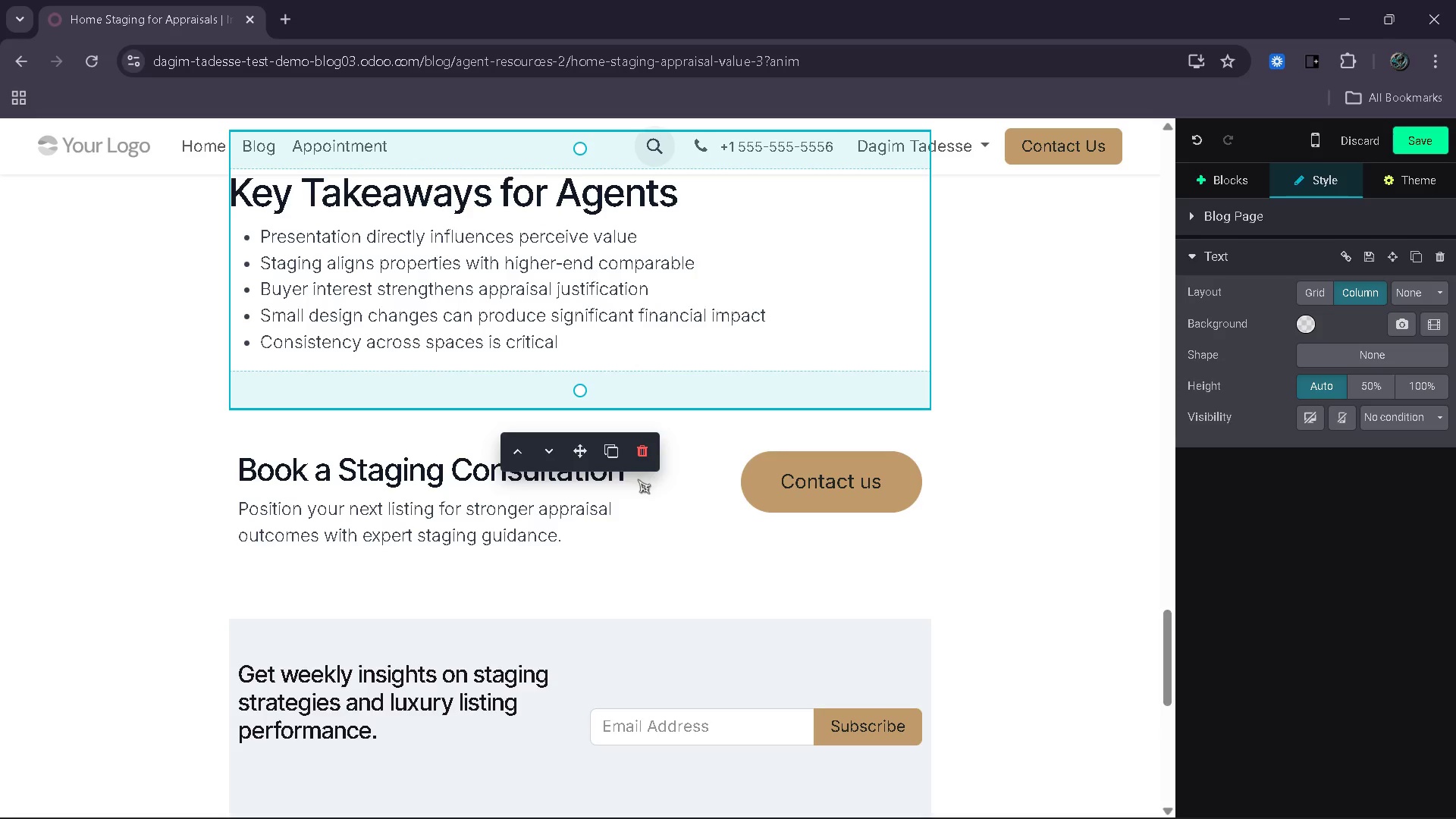 
left_click([638, 479])
 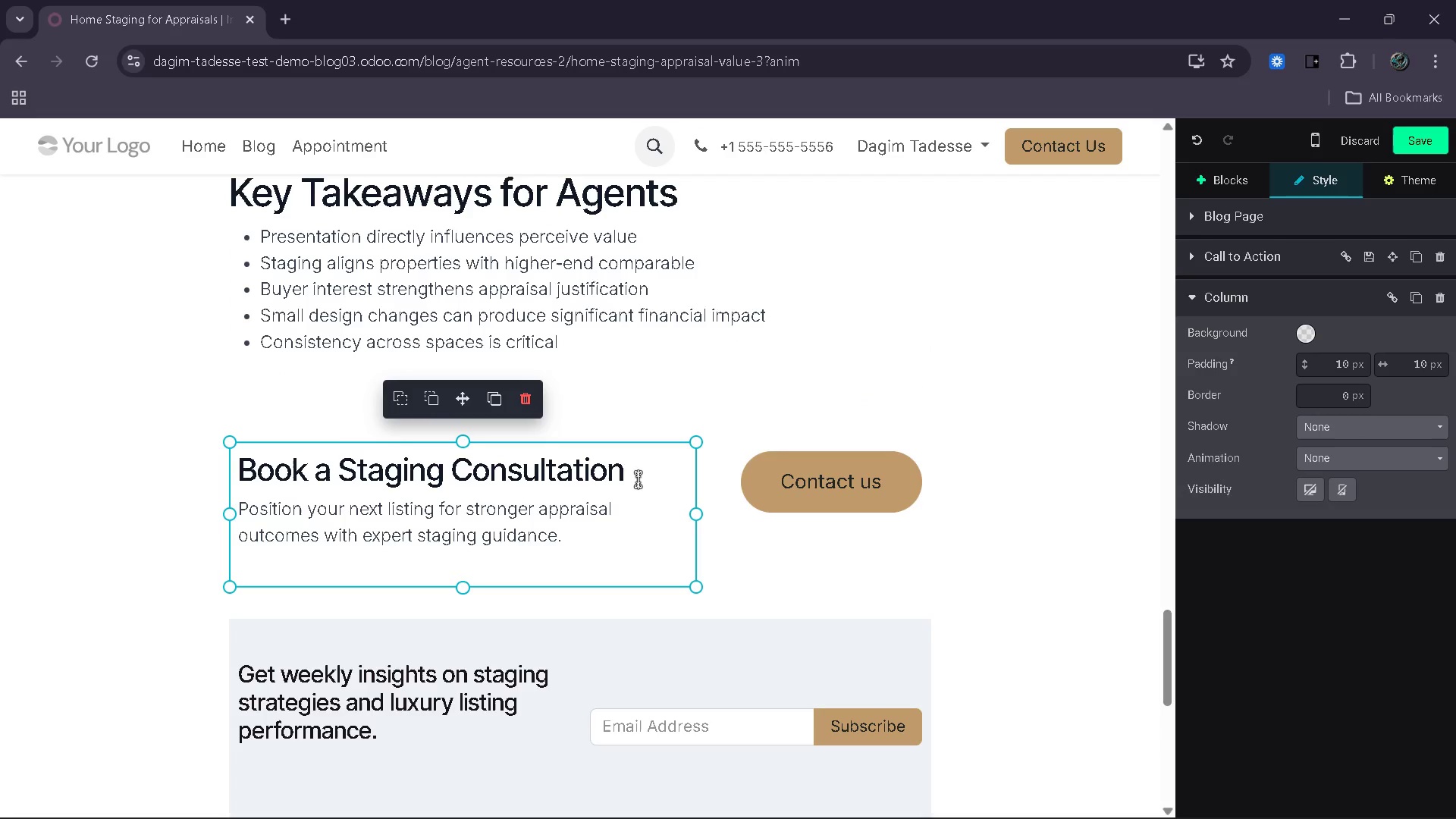 
left_click_drag(start_coordinate=[638, 479], to_coordinate=[242, 468])
 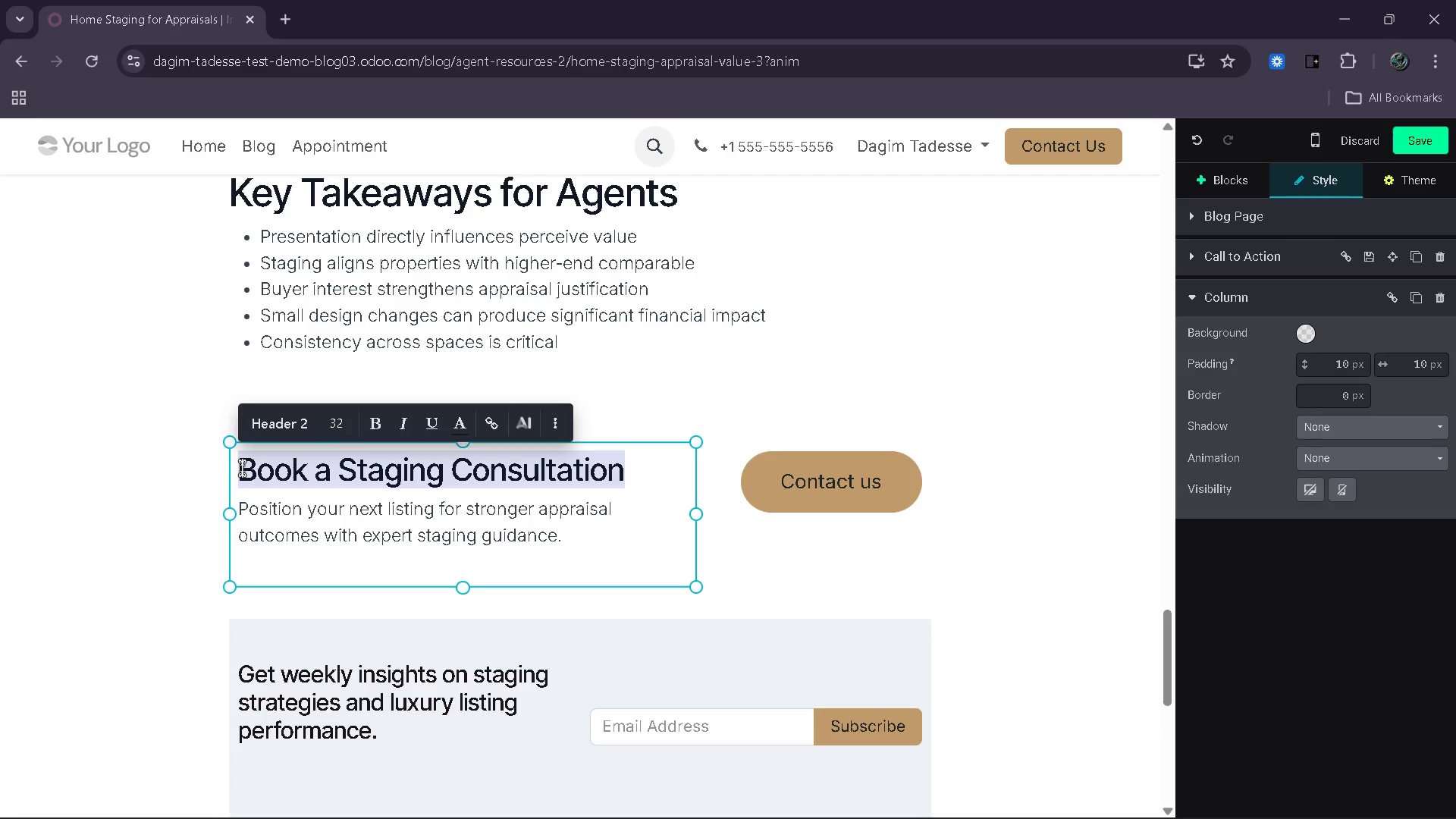 
type(Eli)
key(Backspace)
type(evate Your Next Listing)
 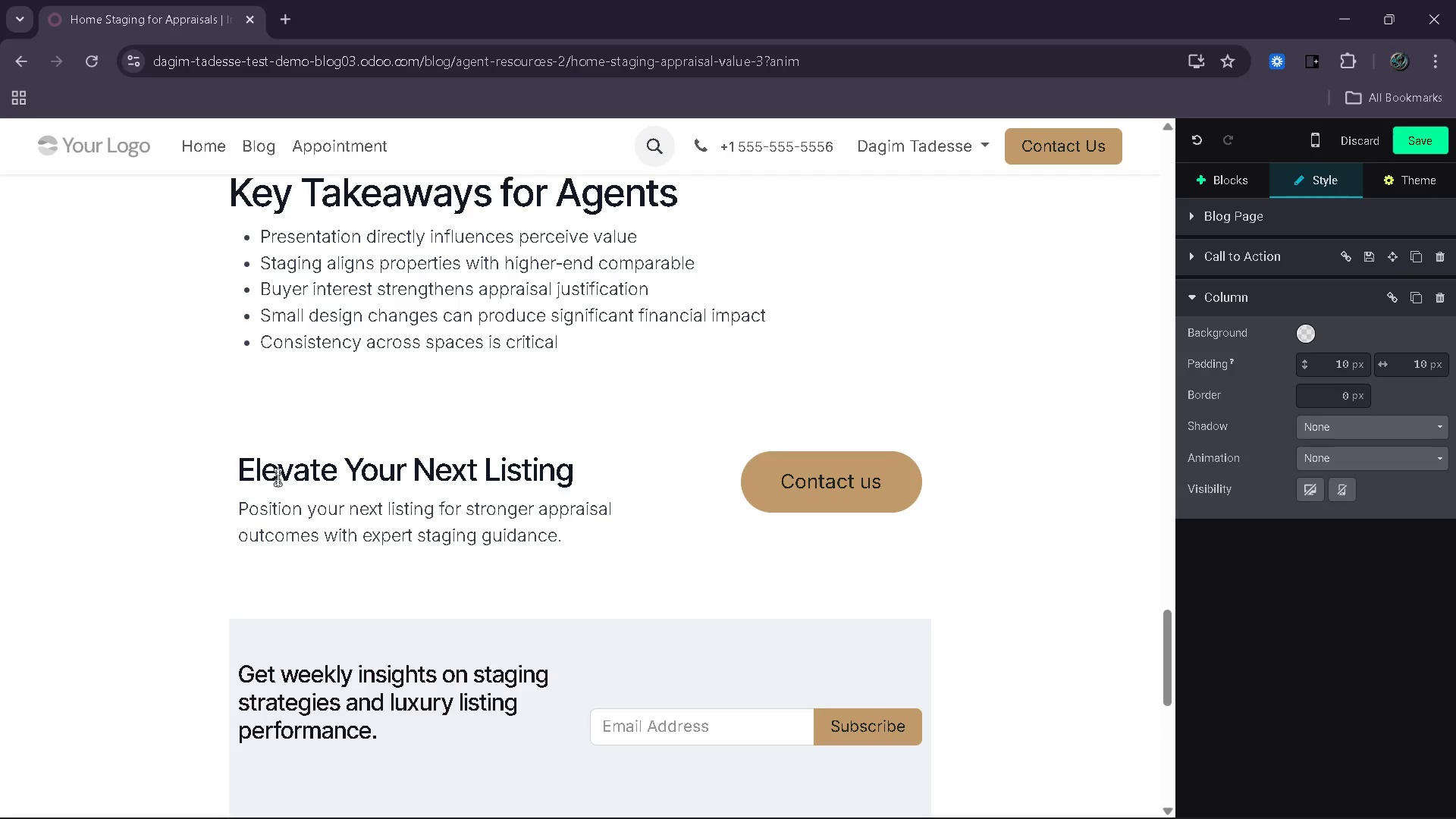 
left_click_drag(start_coordinate=[610, 540], to_coordinate=[235, 505])
 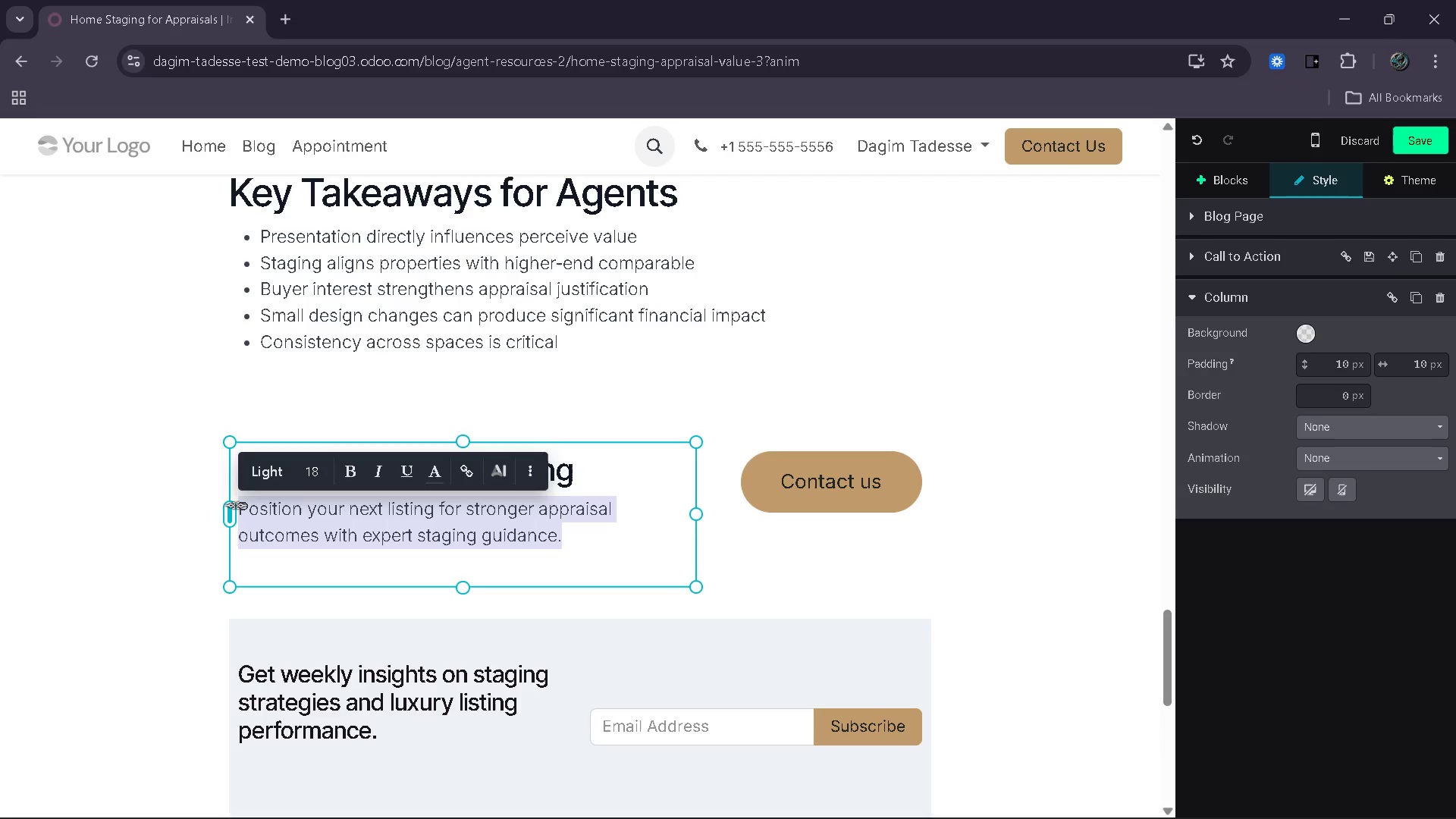 
type(See how strategic stra)
key(Backspace)
key(Backspace)
type(aging can increase your property's market value.)
 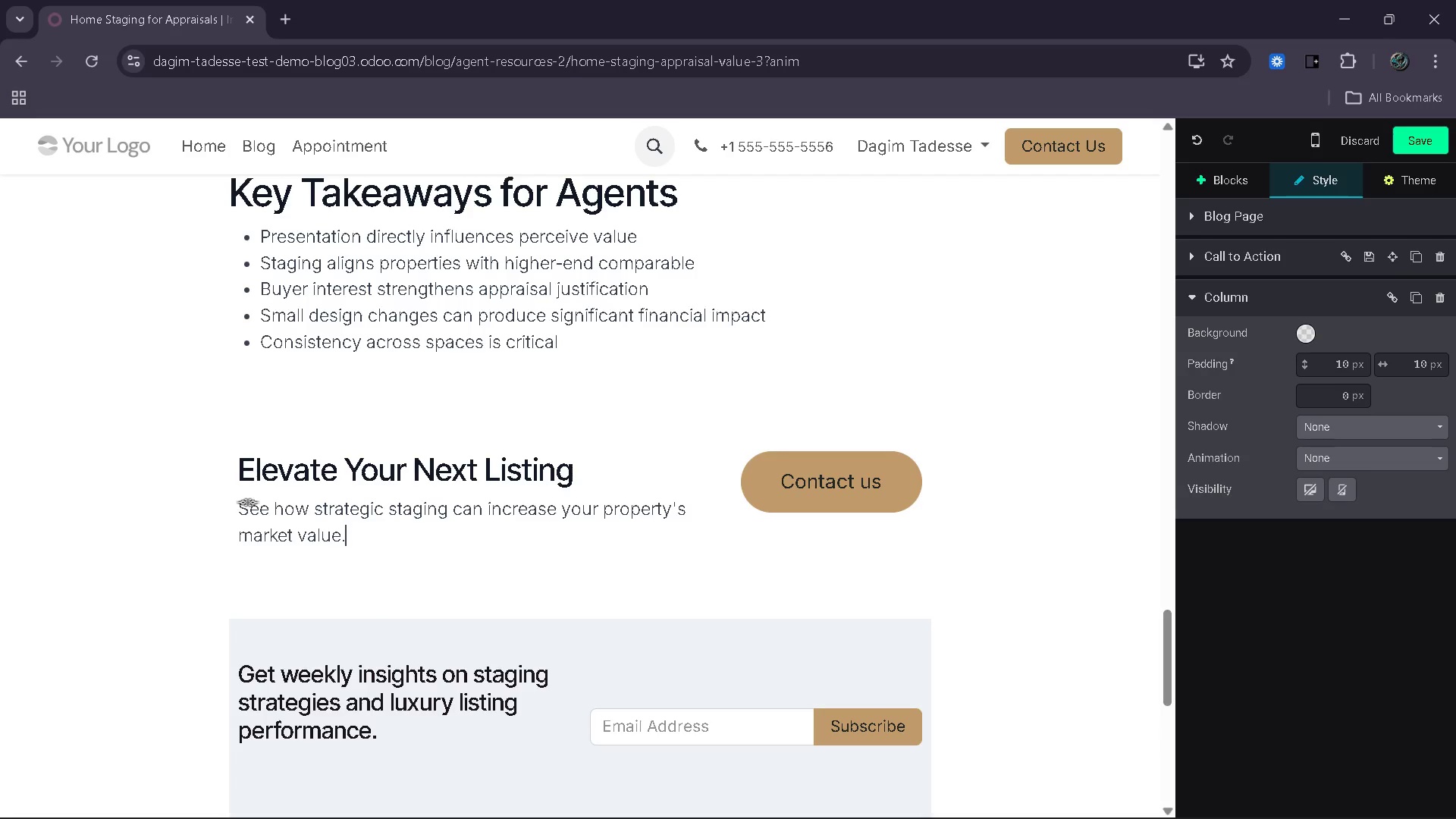 
left_click([839, 487])
 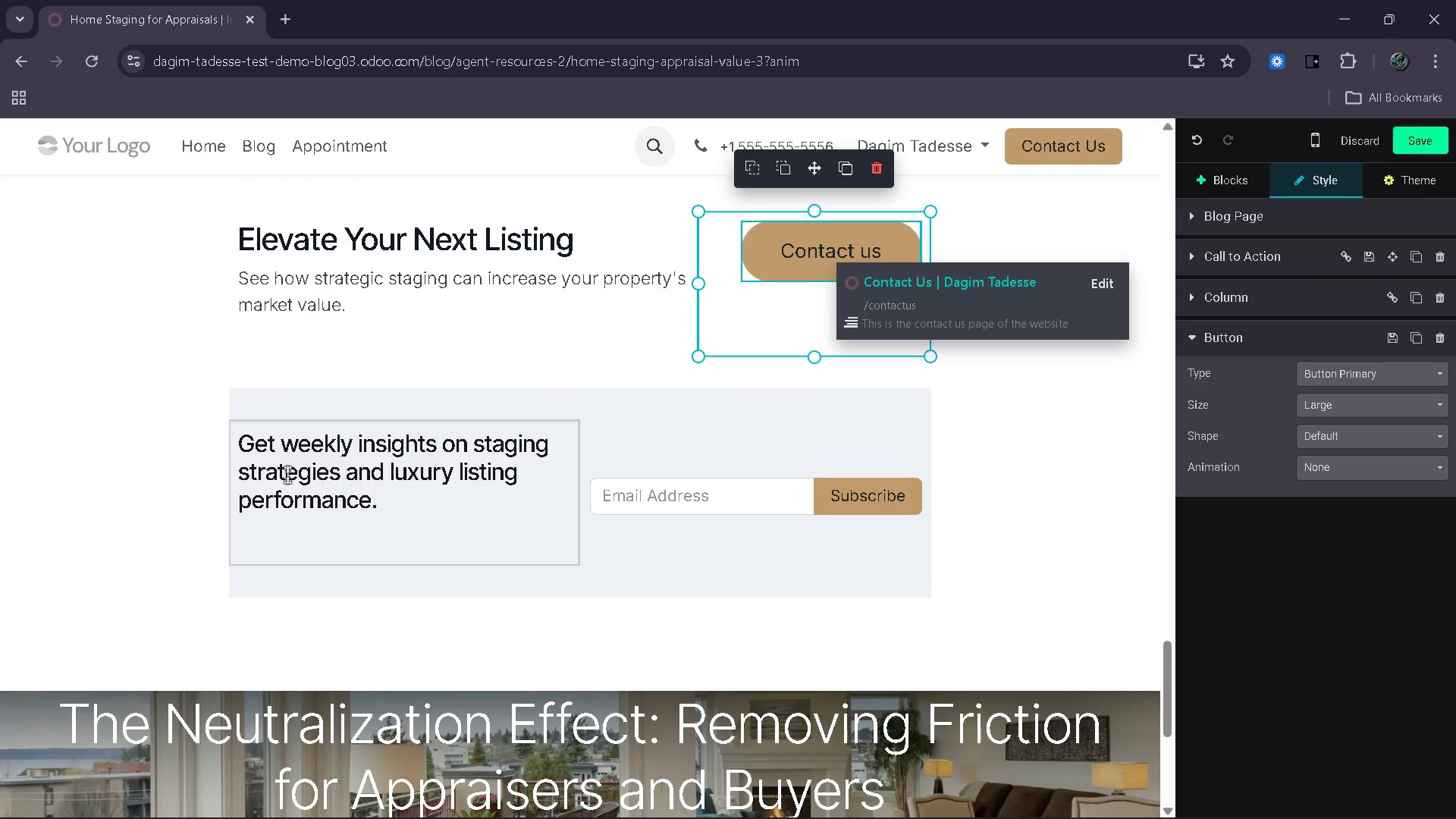 
left_click_drag(start_coordinate=[382, 497], to_coordinate=[244, 449])
 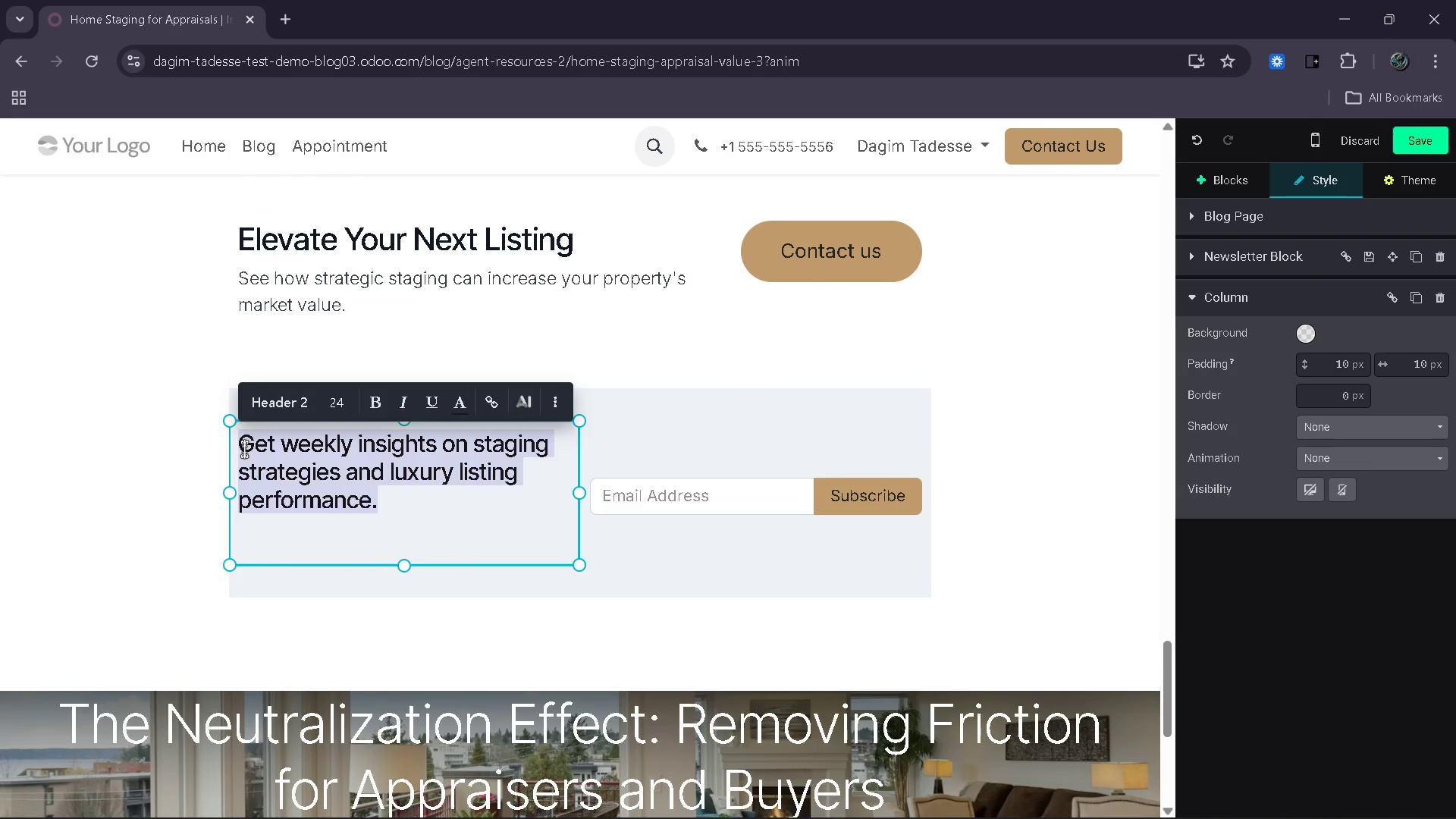 
type(Joinn)
key(Backspace)
type( our network of agents s)
key(Backspace)
type(using staging to am)
key(Backspace)
key(Backspace)
type(maximize property value and close stronger deals.)
 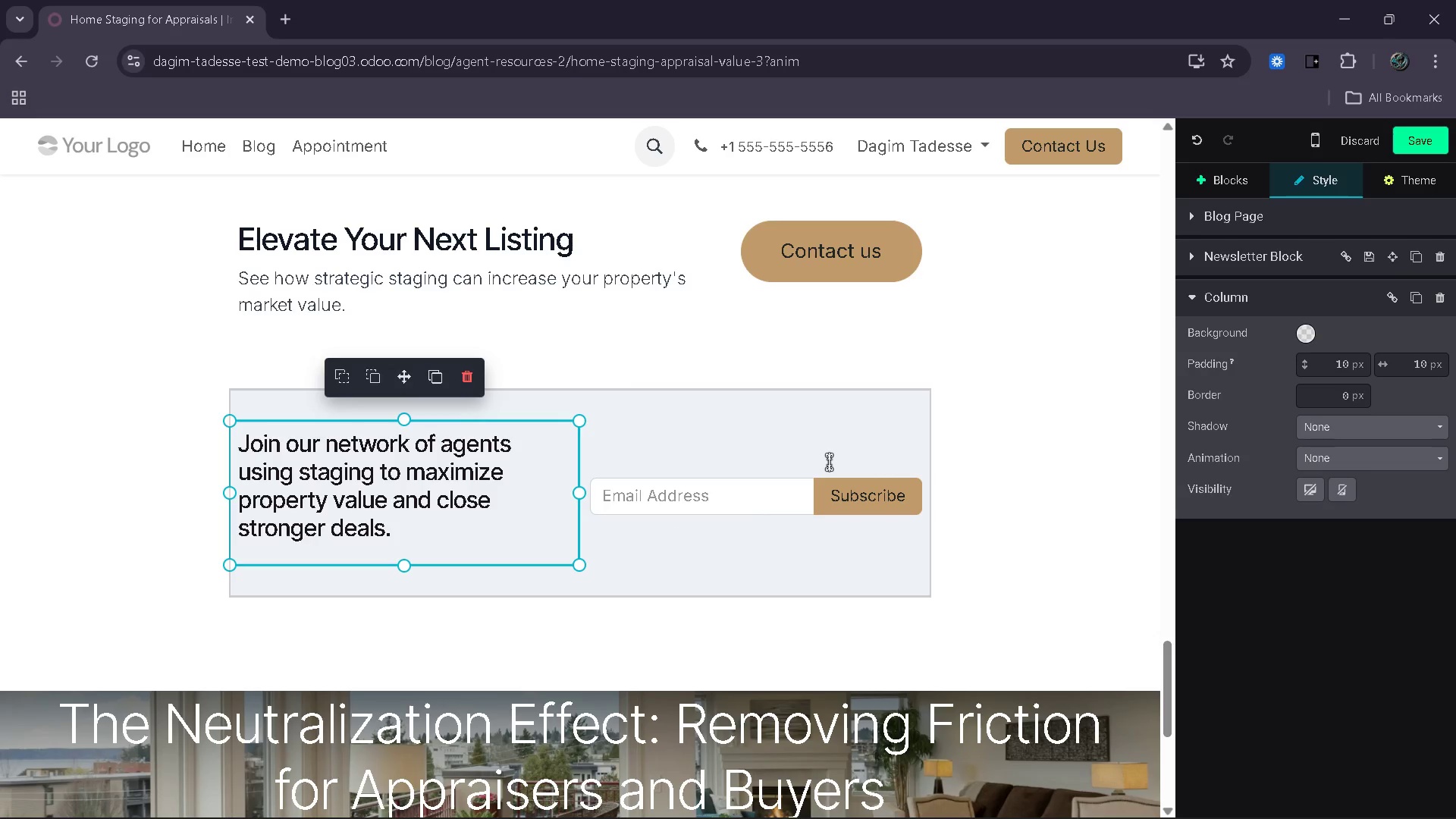 
wait(6.75)
 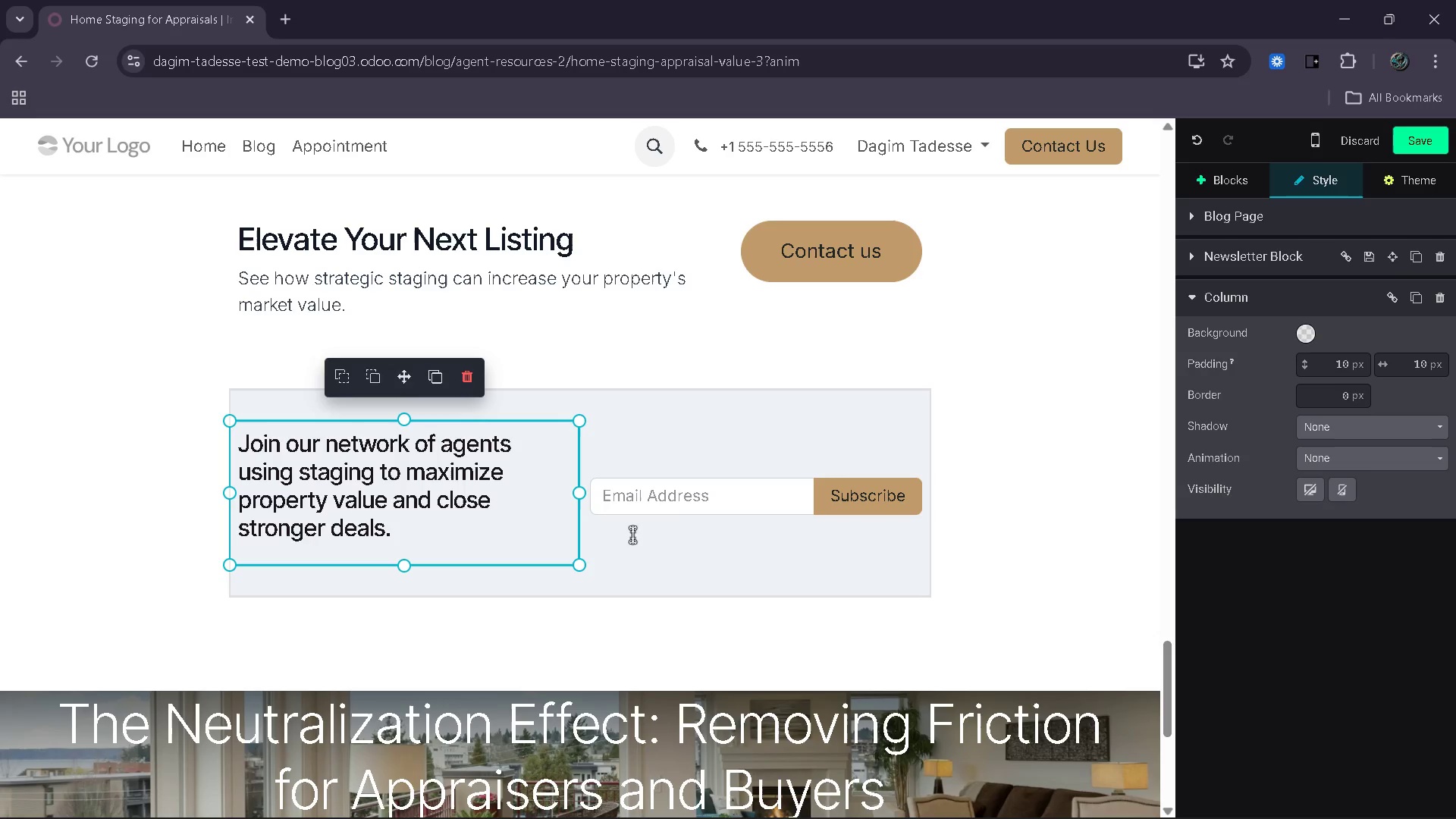 
left_click([1410, 148])
 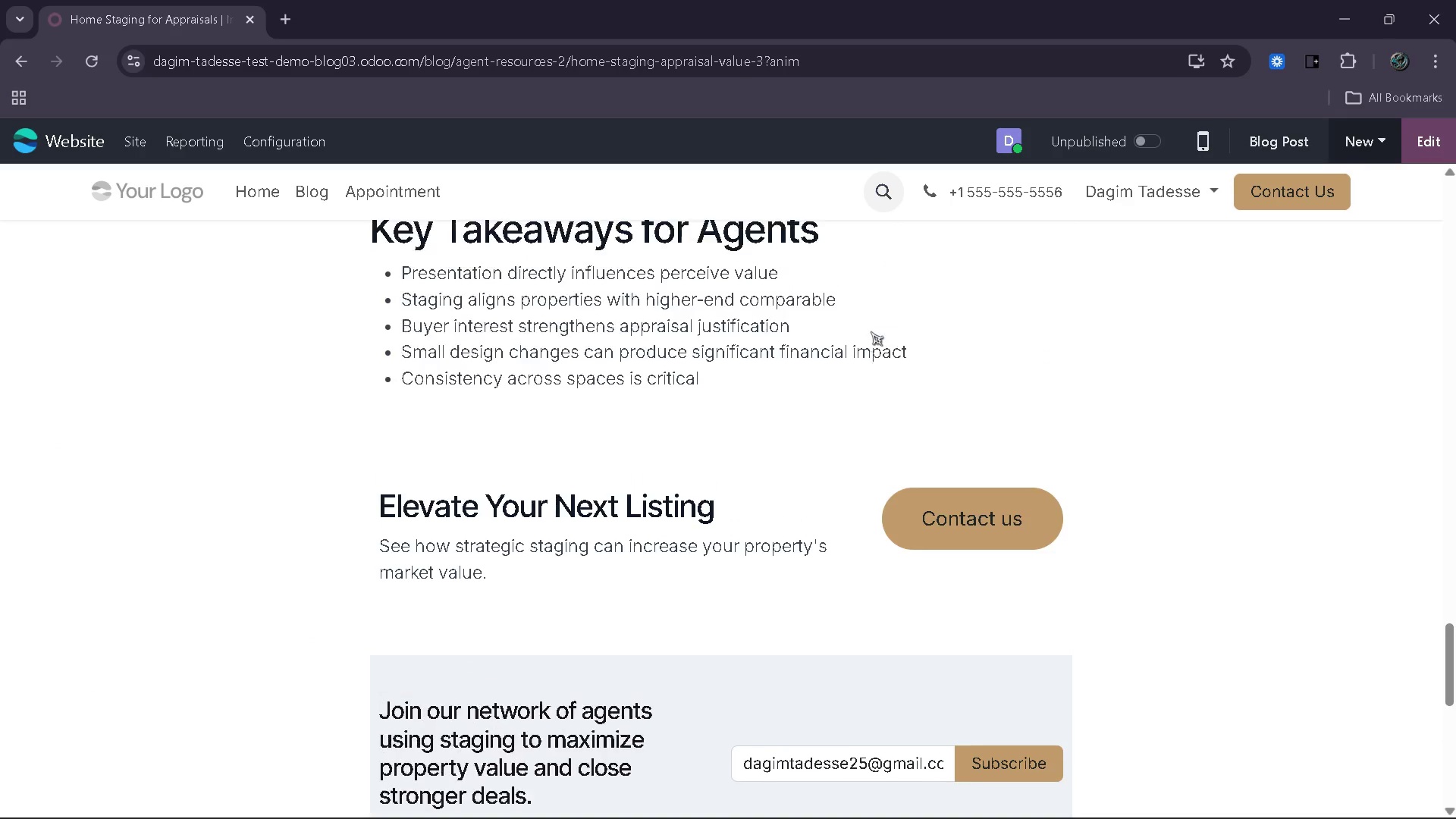 
wait(13.3)
 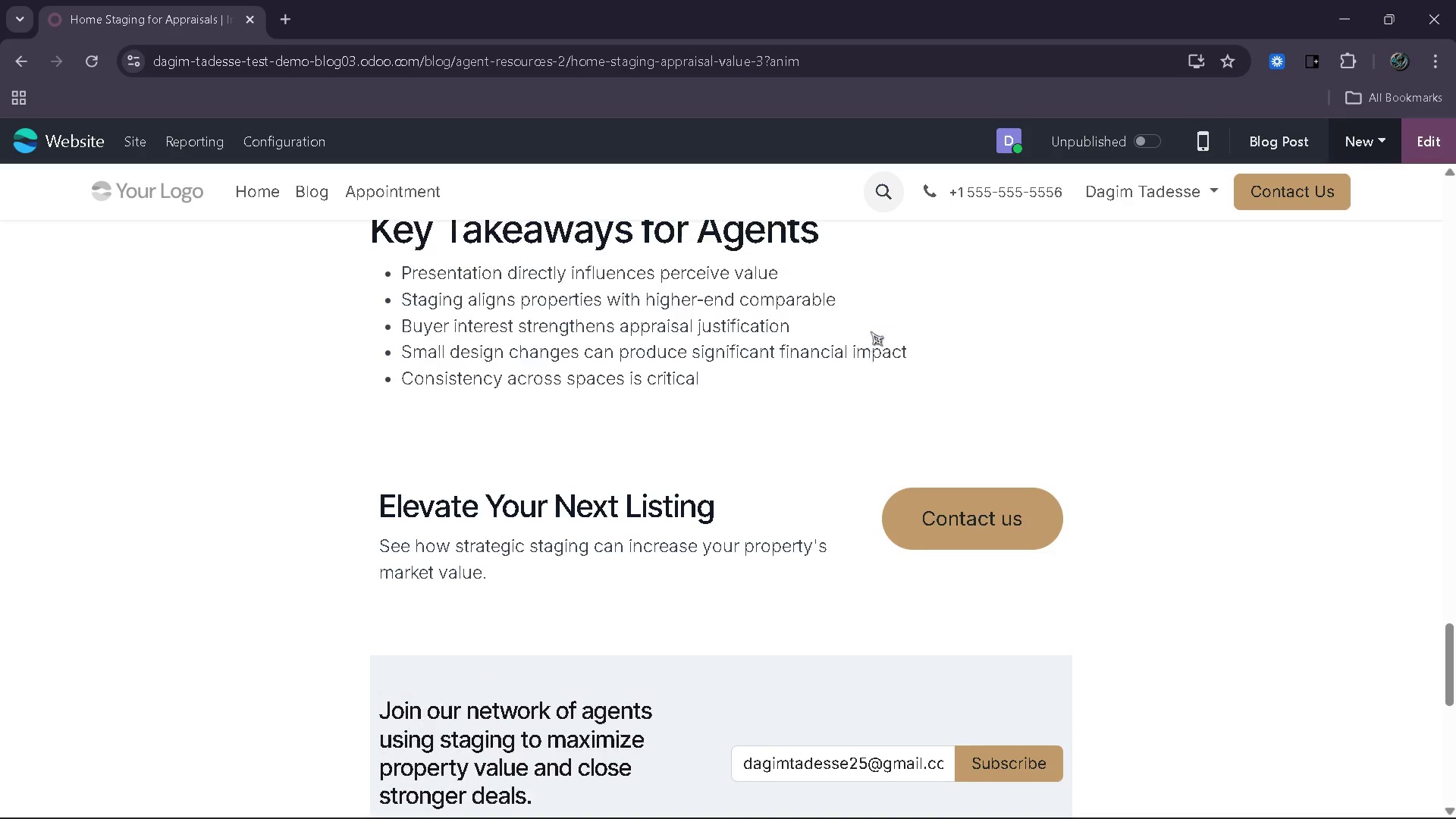 
left_click([1422, 144])
 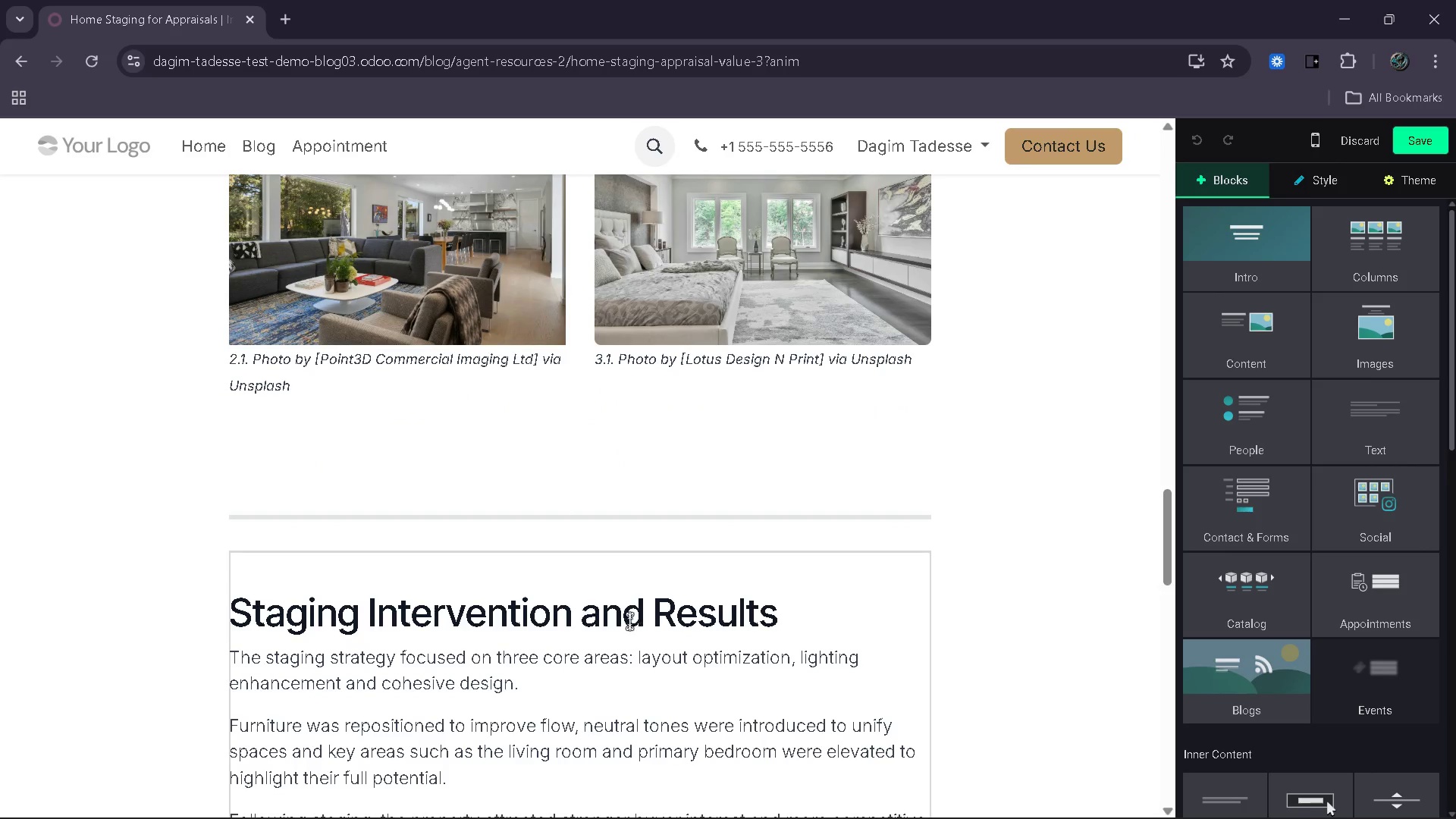 
left_click([683, 455])
 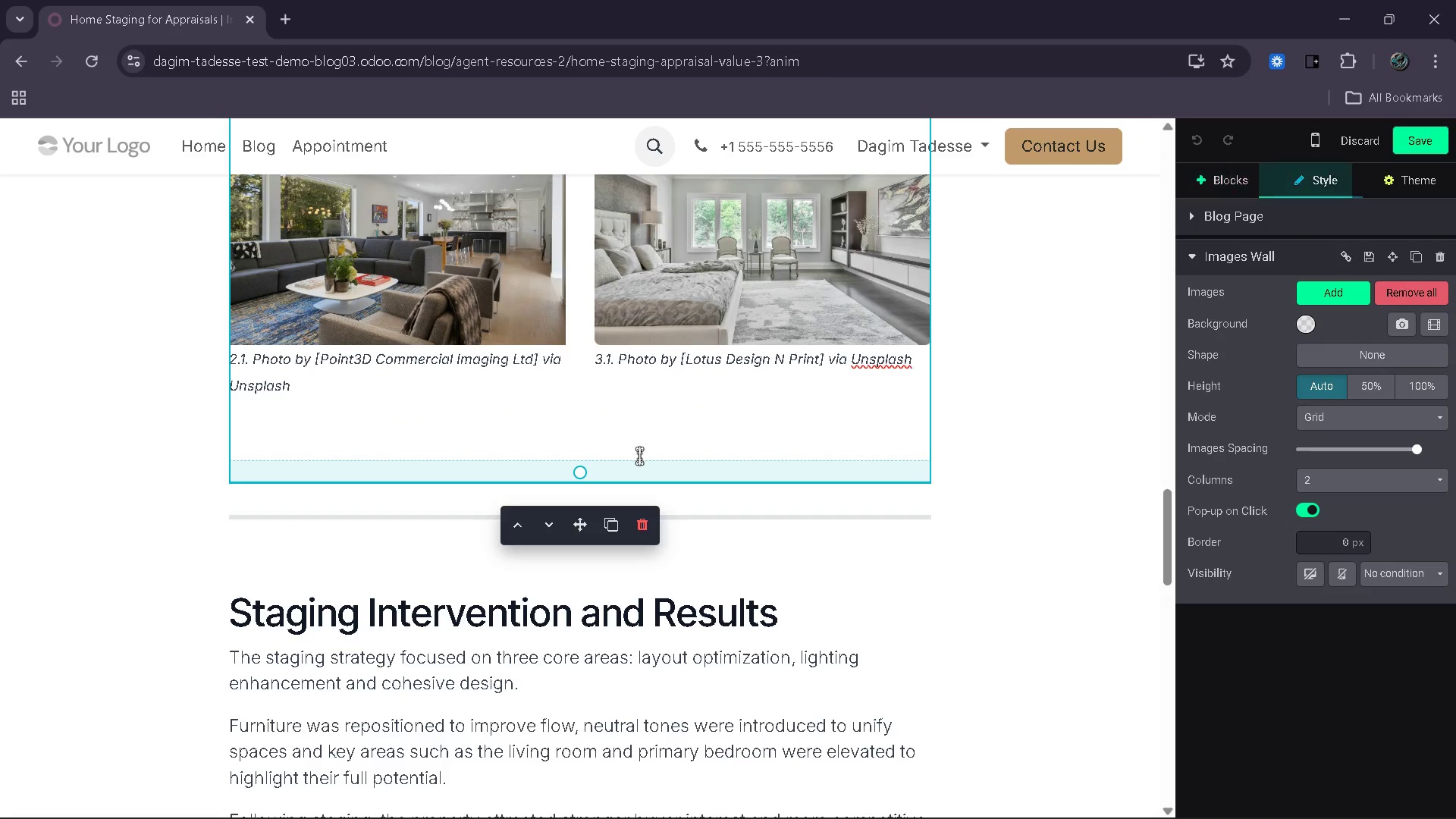 
left_click_drag(start_coordinate=[639, 456], to_coordinate=[623, 460])
 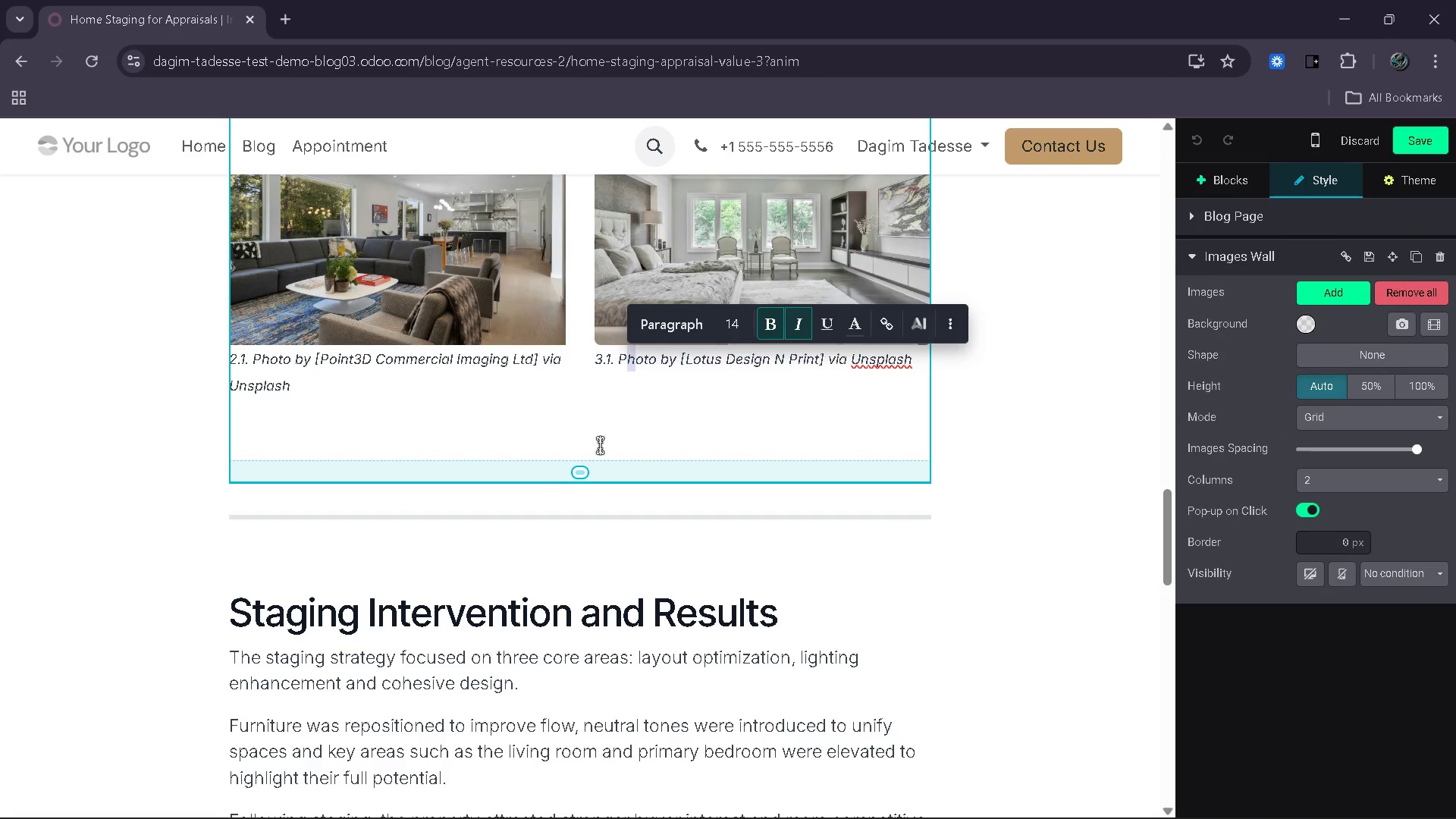 
left_click([600, 445])
 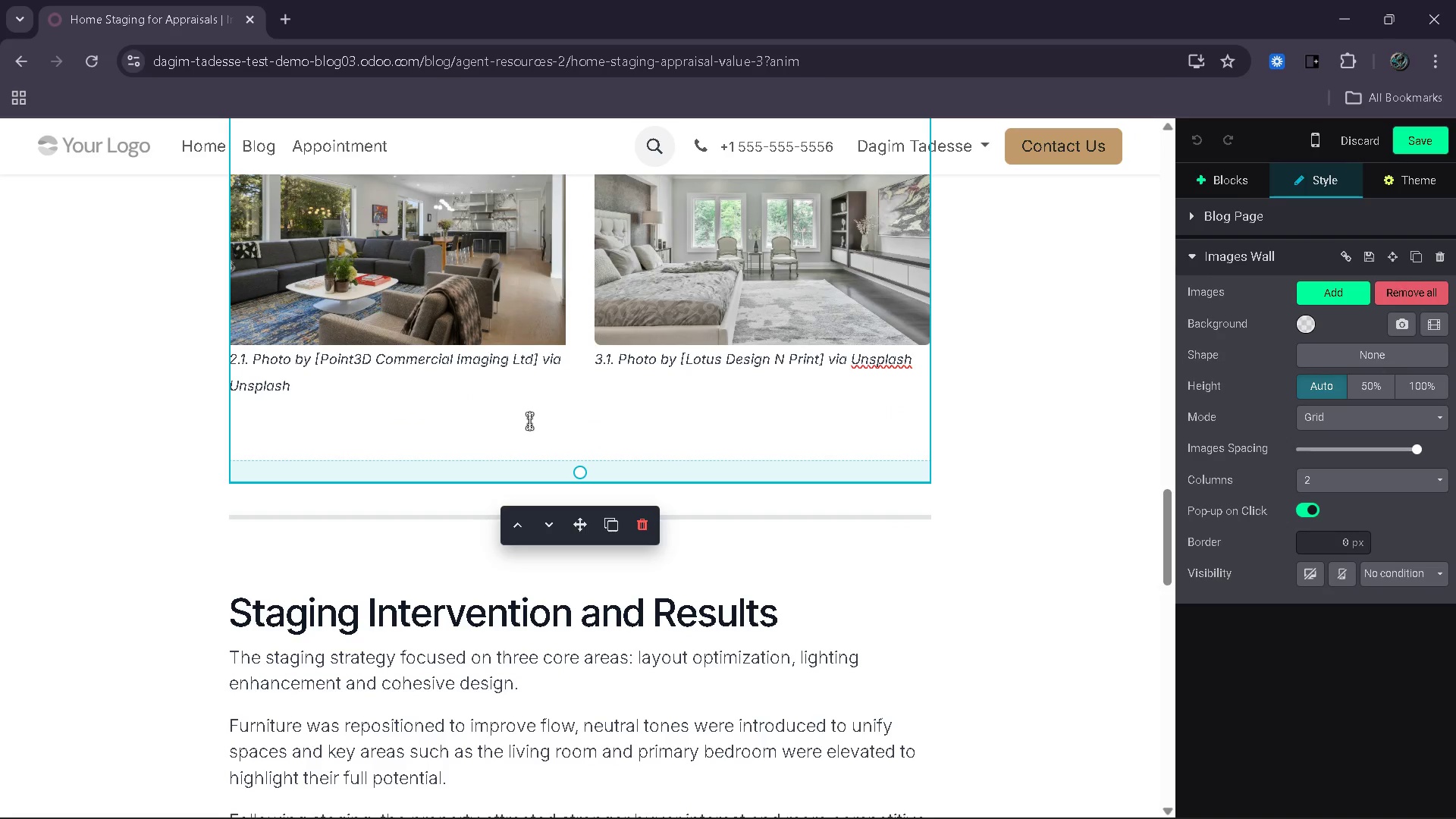 
left_click([529, 421])
 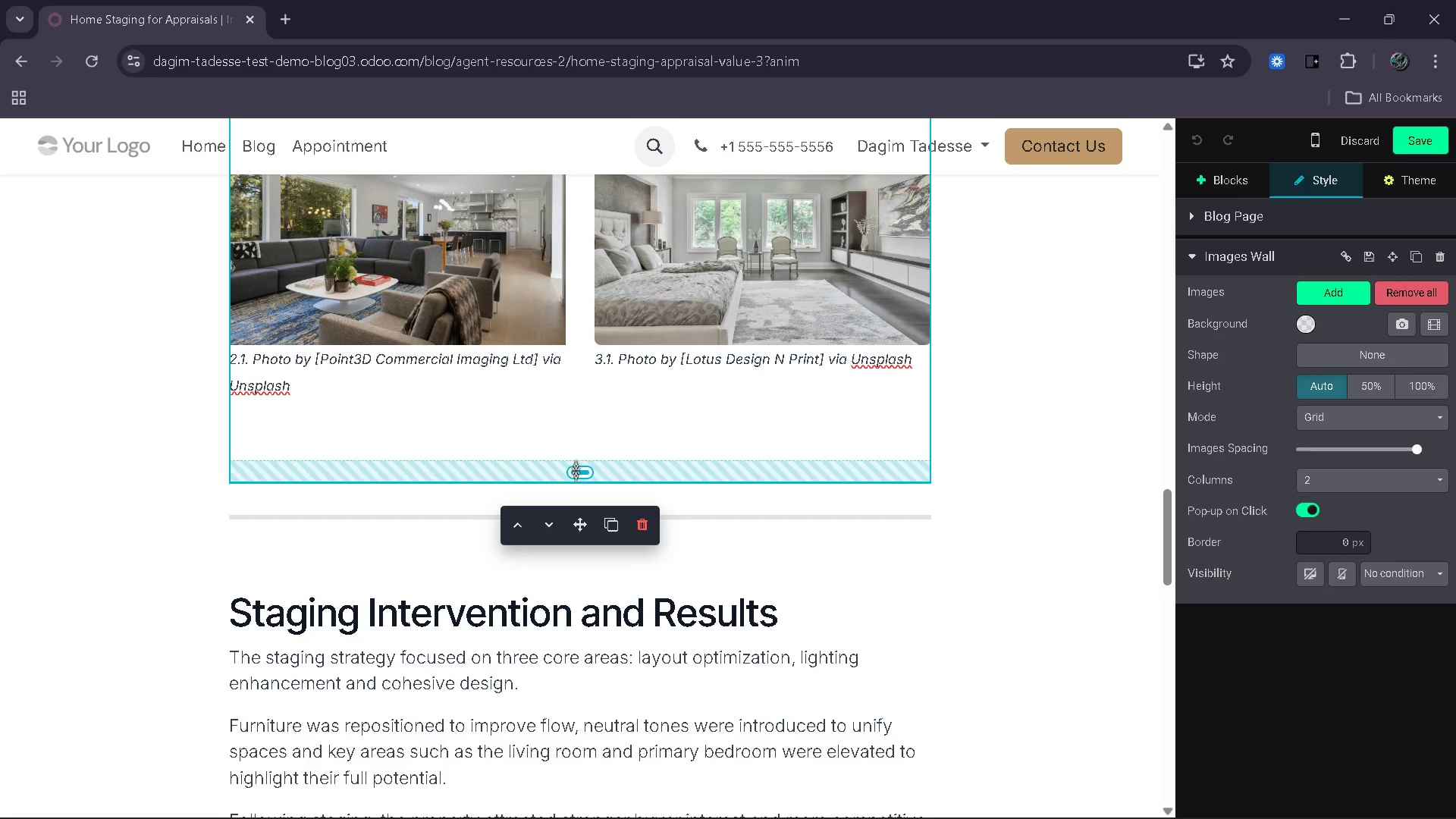 
left_click_drag(start_coordinate=[576, 470], to_coordinate=[588, 444])
 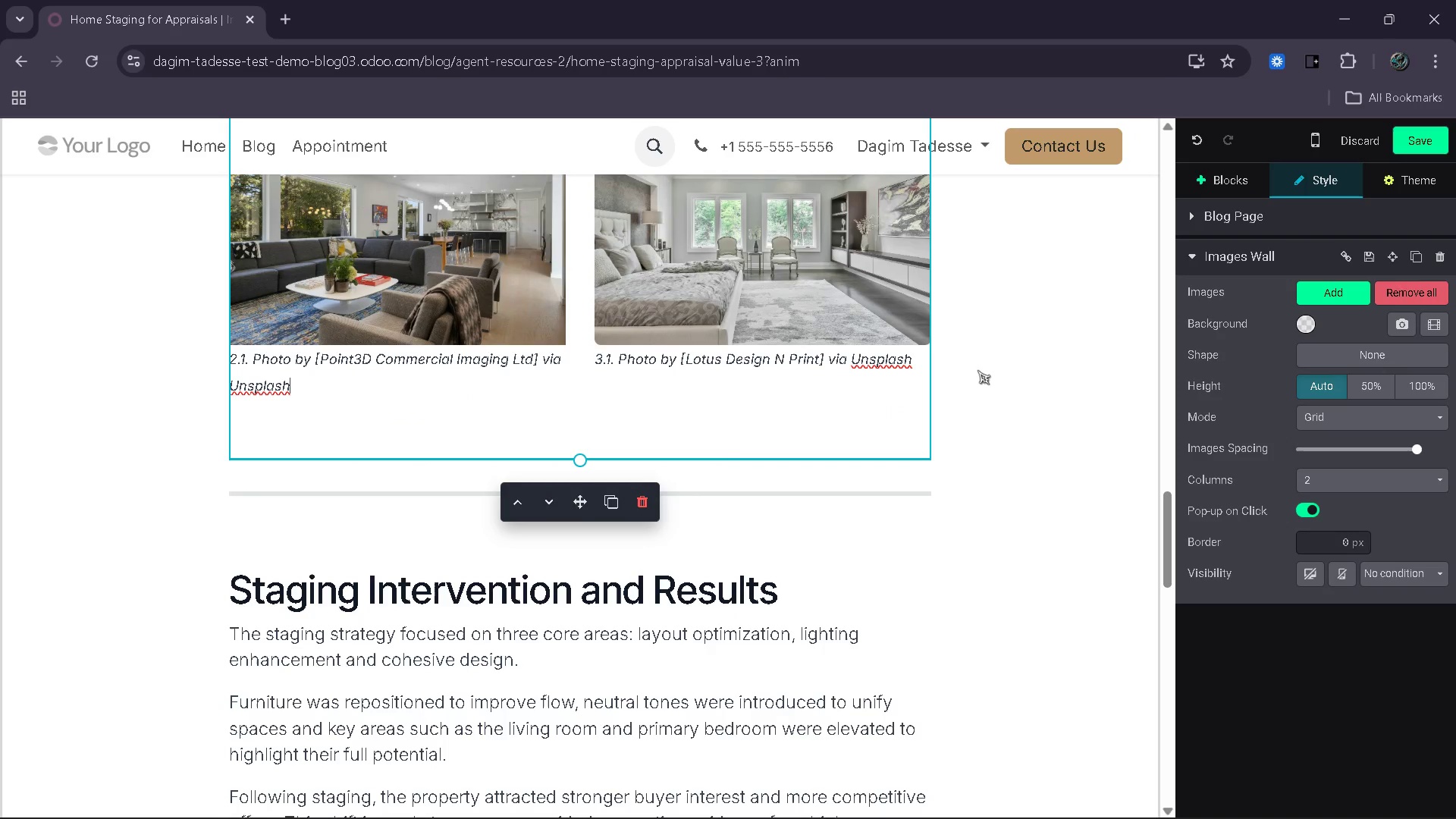 
left_click([977, 370])
 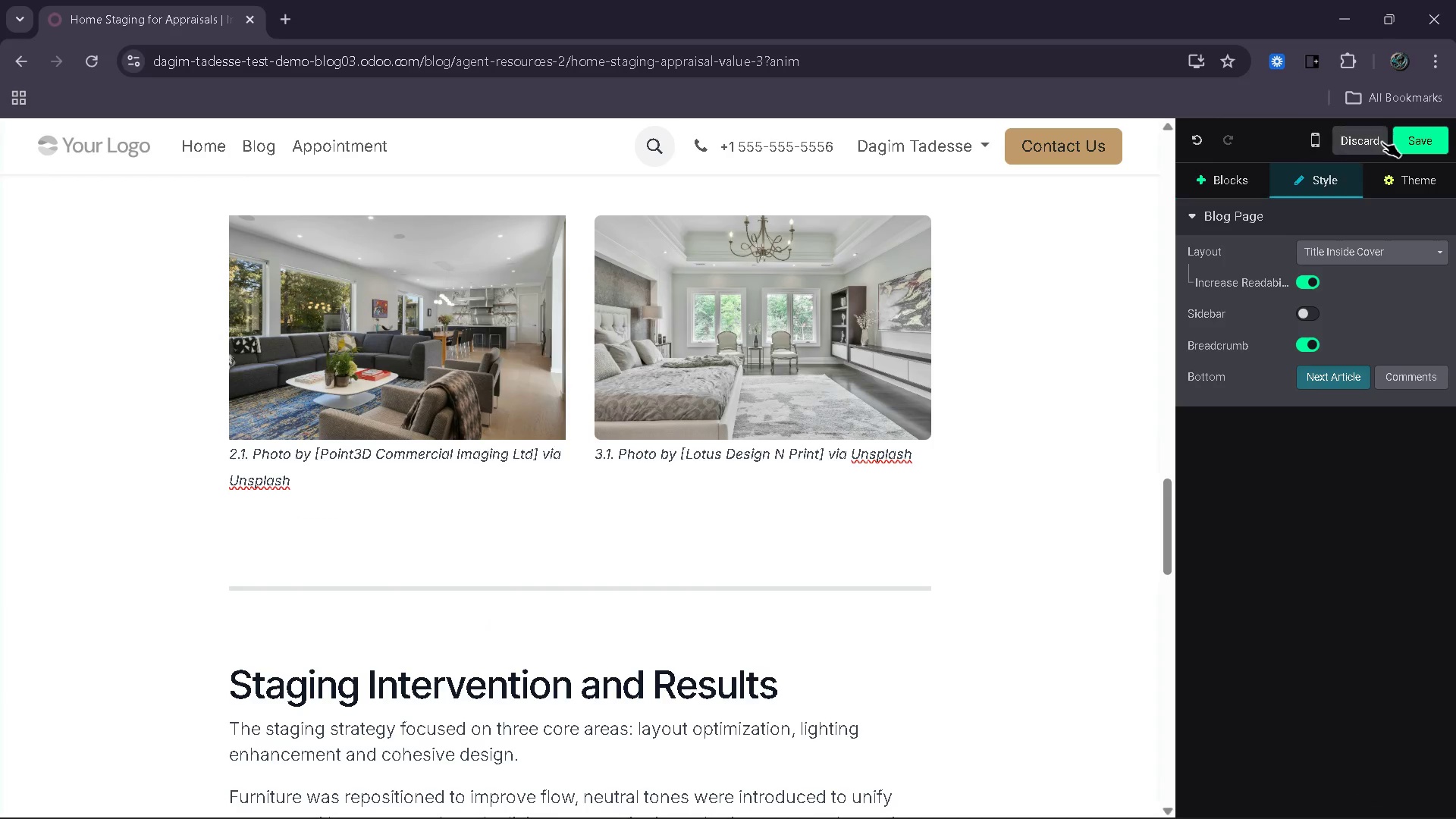 
left_click([1401, 140])
 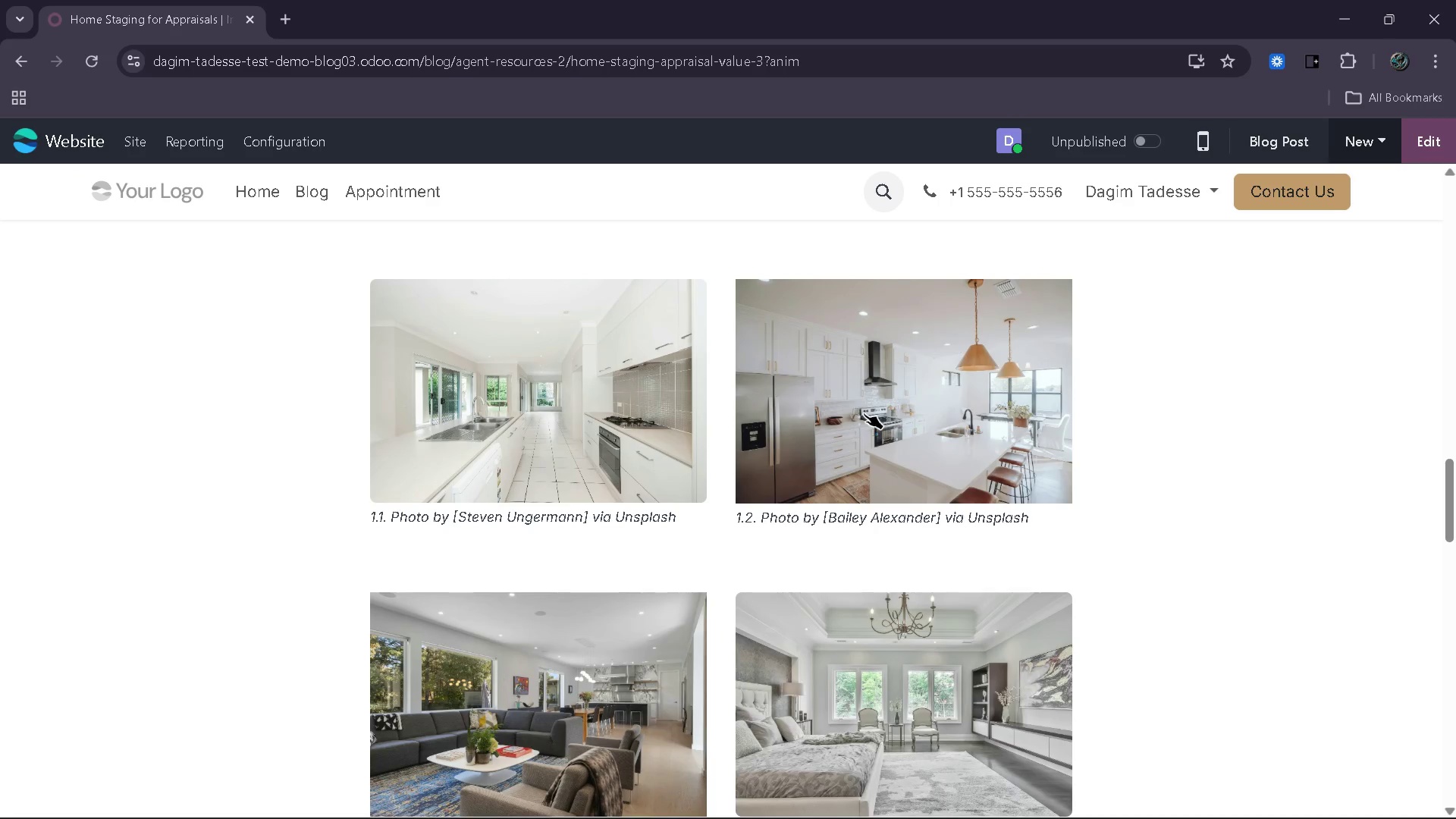 
wait(10.25)
 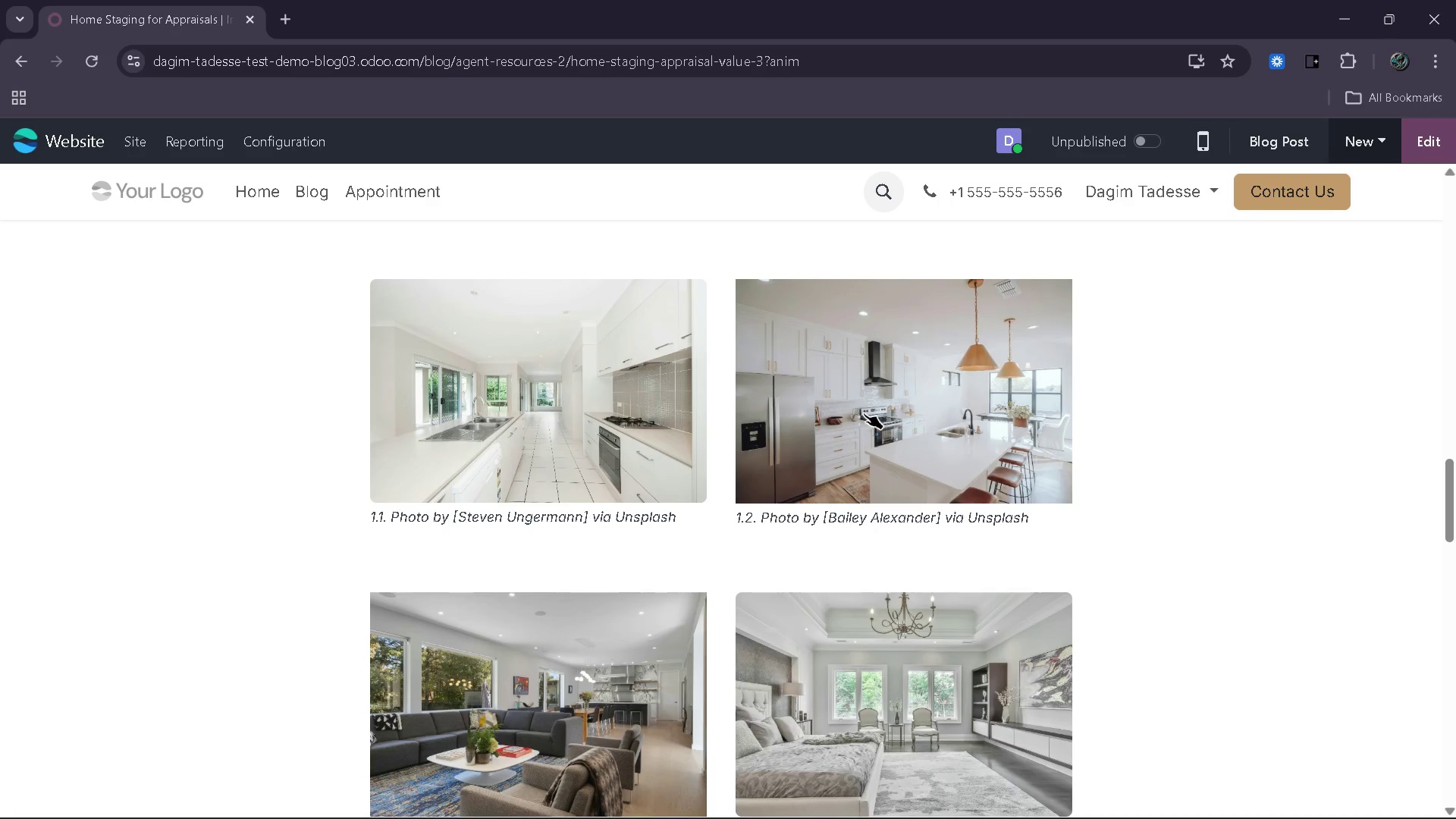 
left_click([1430, 141])
 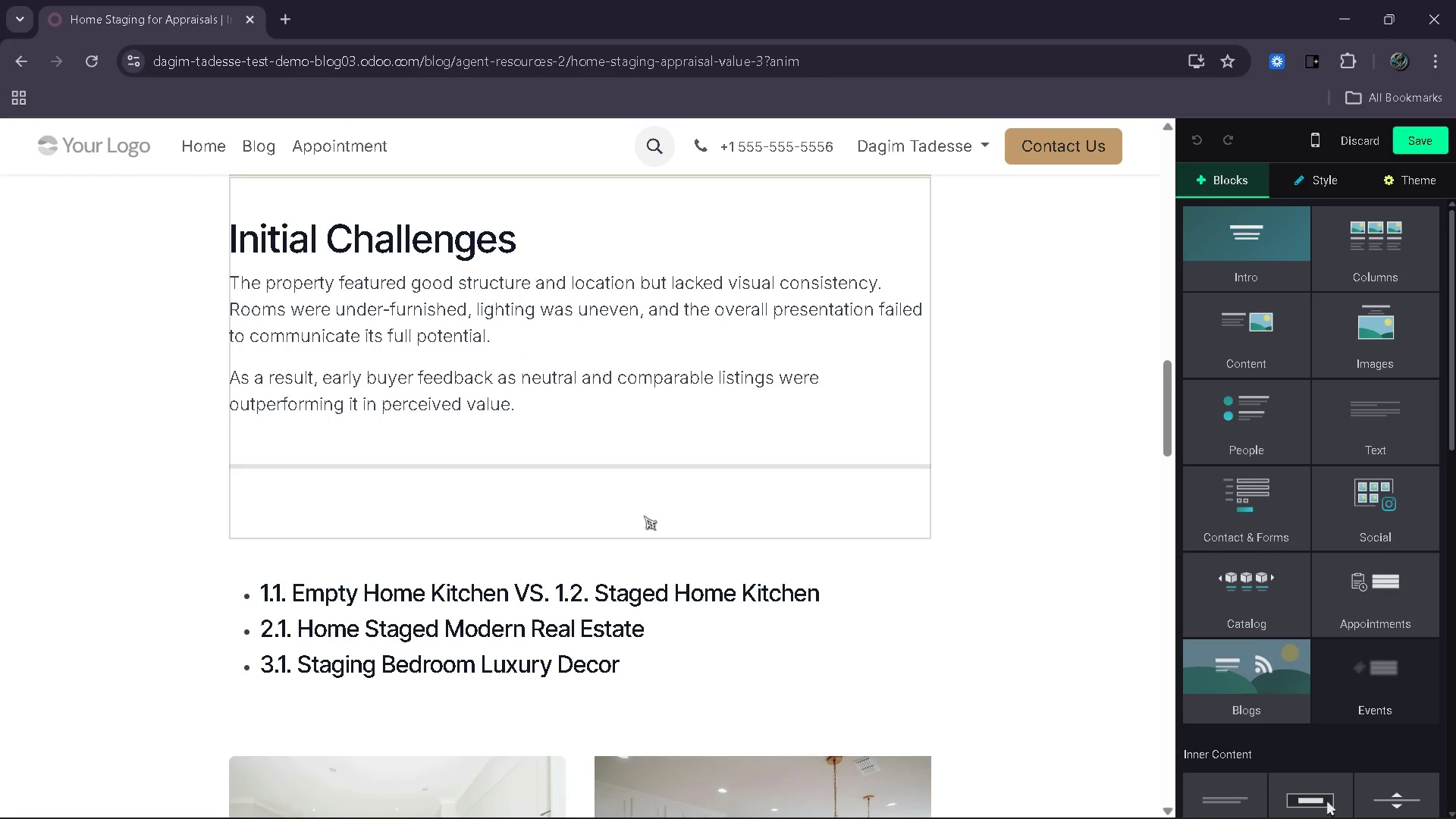 
left_click([642, 516])
 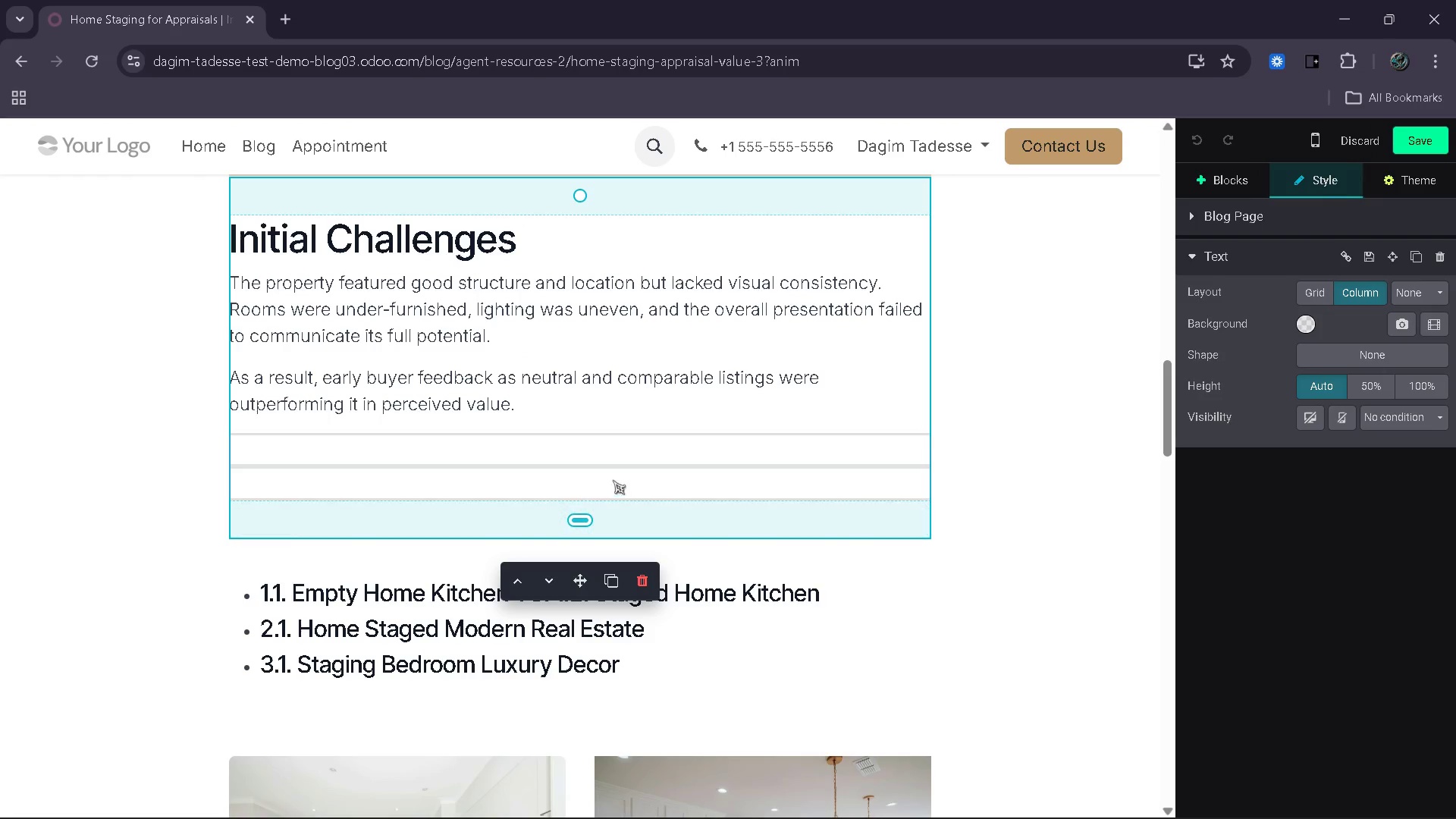 
left_click([613, 475])
 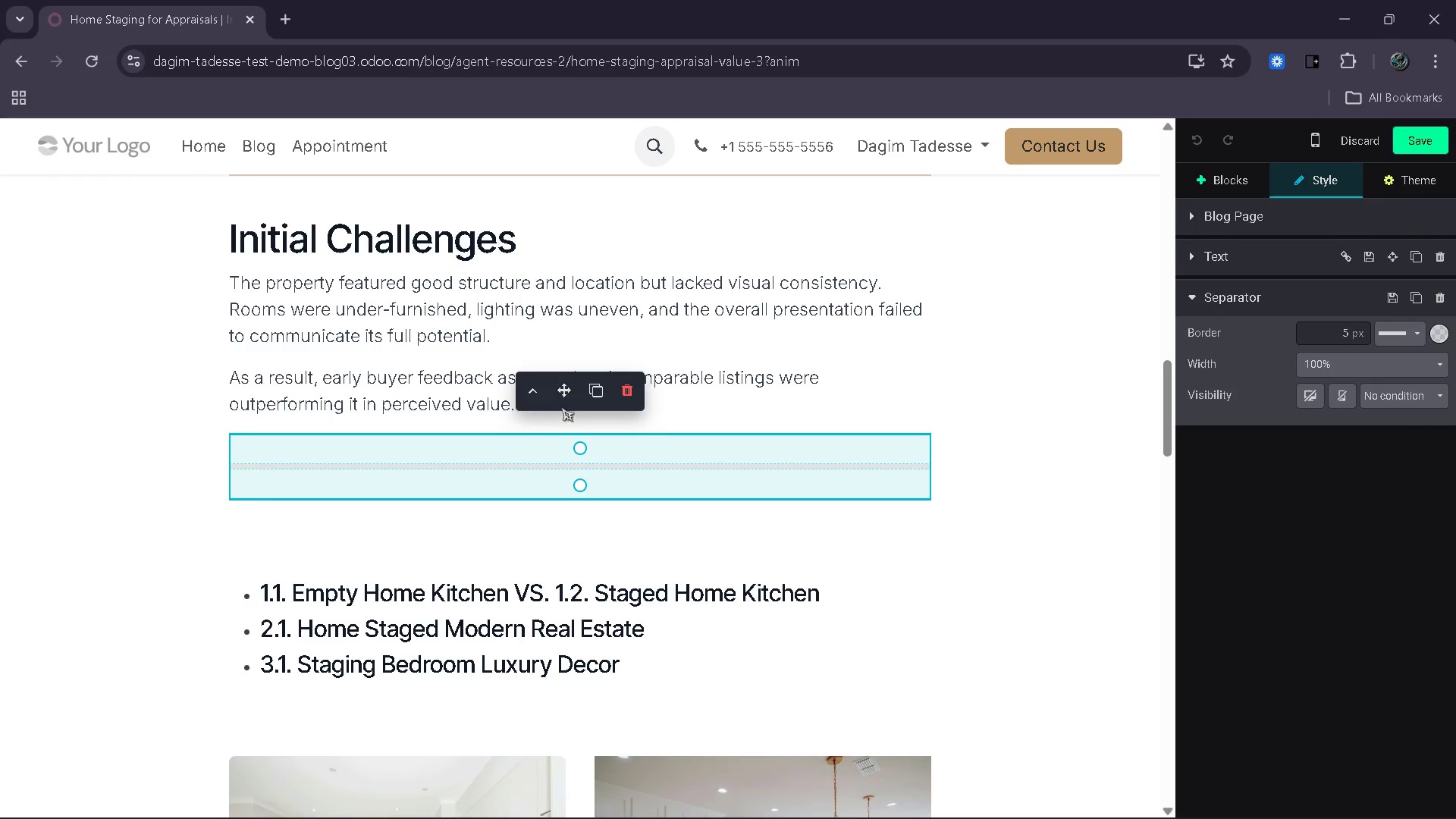 
left_click_drag(start_coordinate=[565, 400], to_coordinate=[553, 518])
 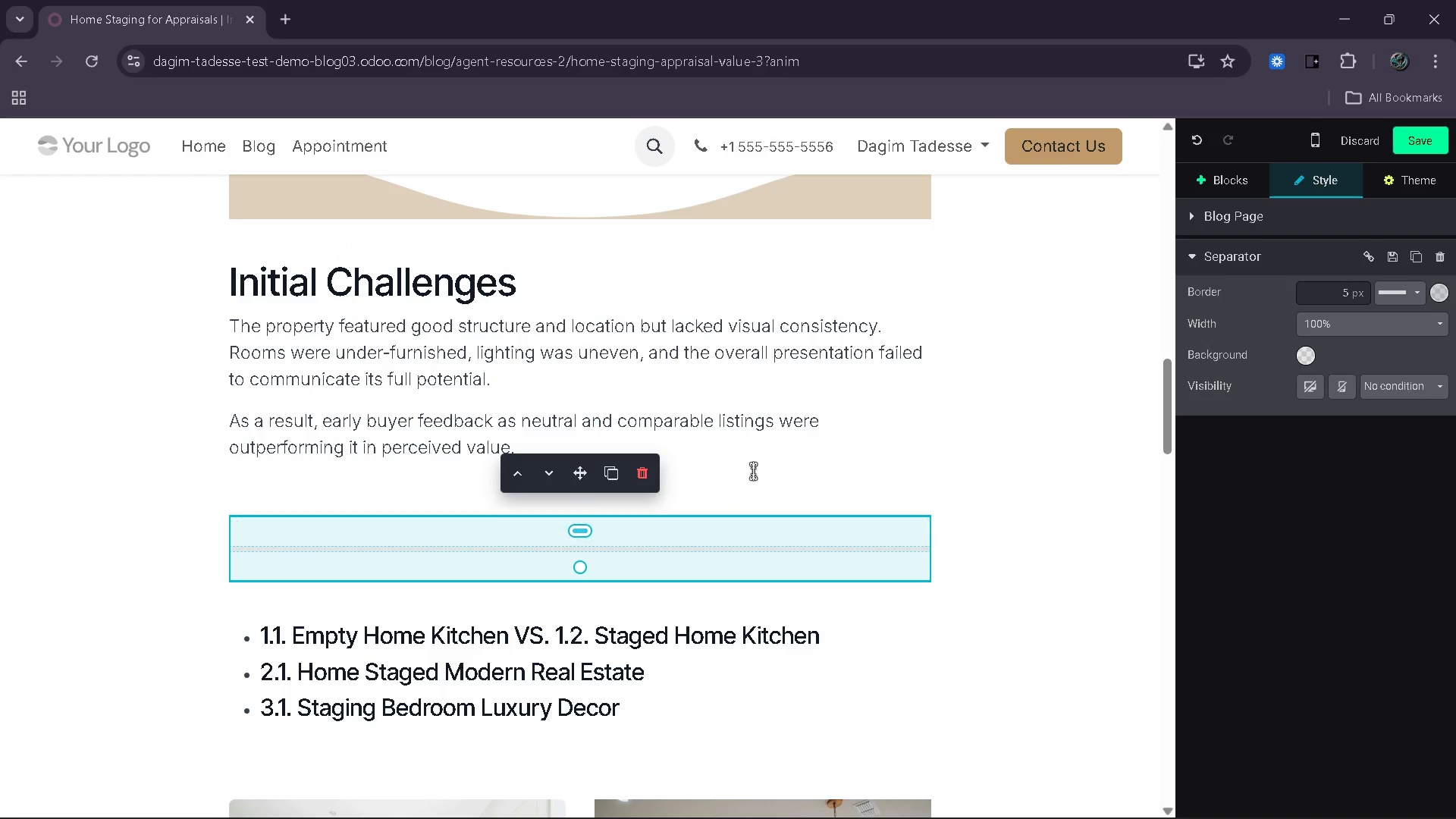 
left_click([781, 471])
 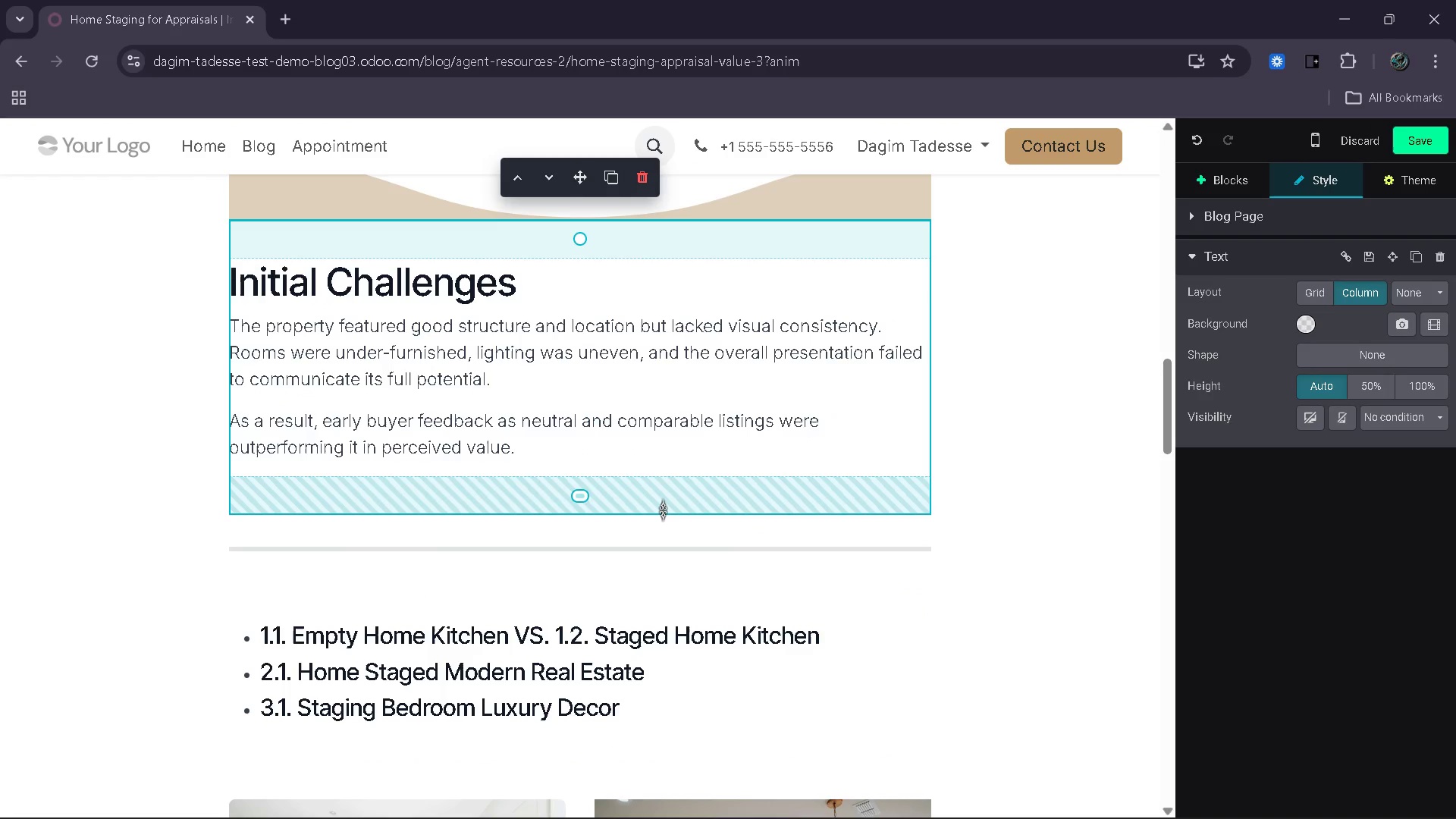 
left_click_drag(start_coordinate=[663, 510], to_coordinate=[668, 488])
 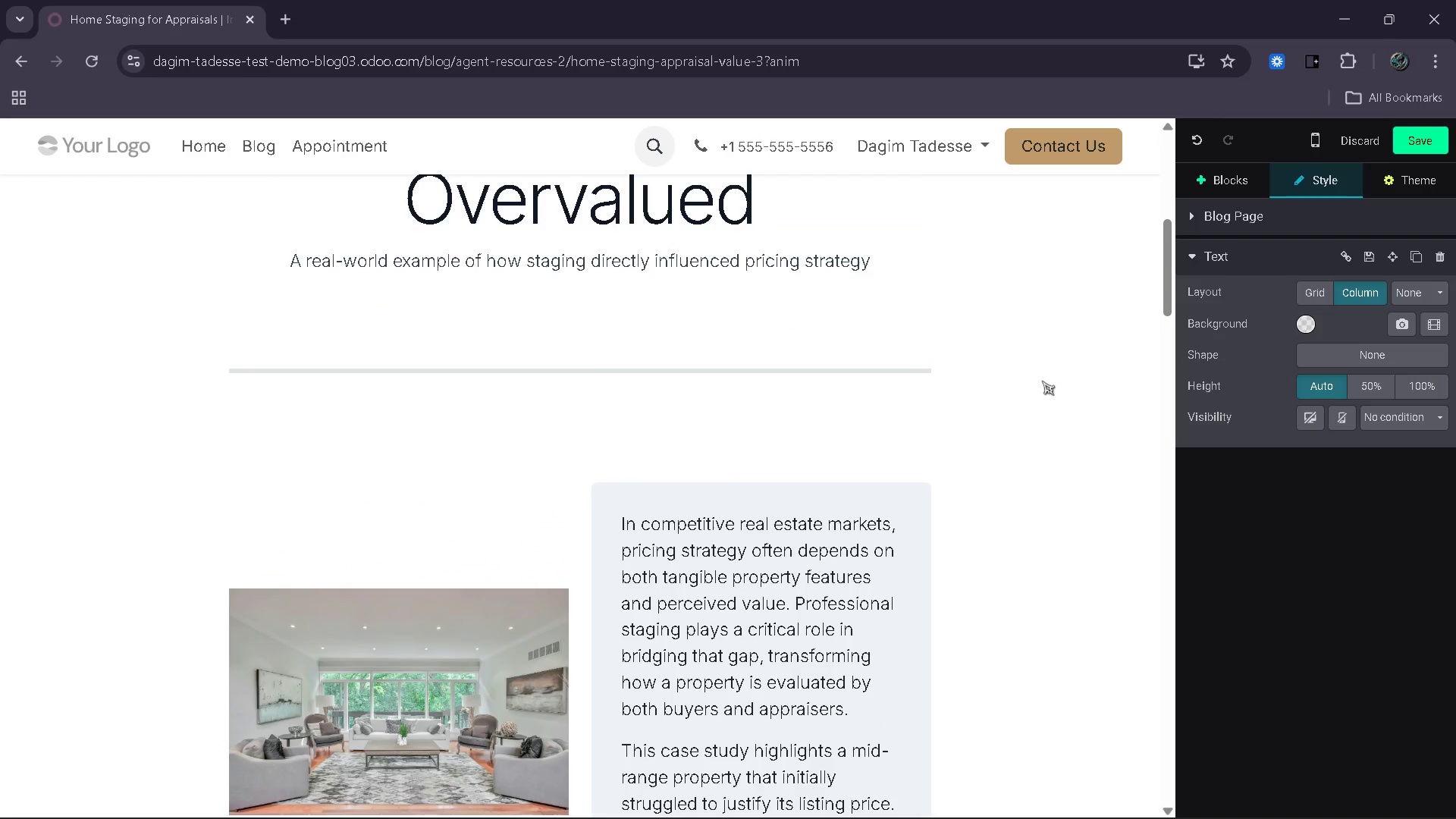 
wait(7.25)
 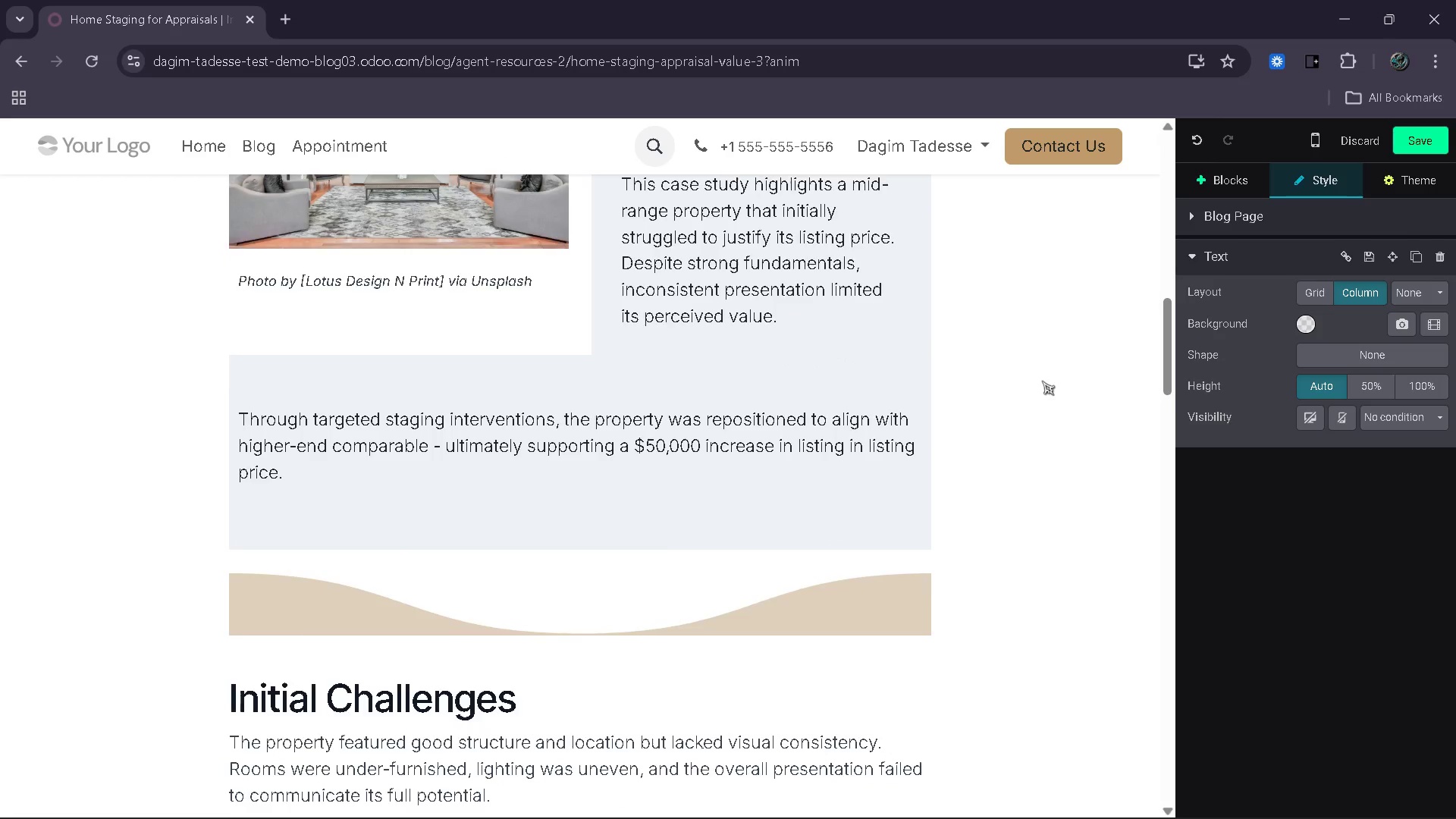 
left_click([631, 693])
 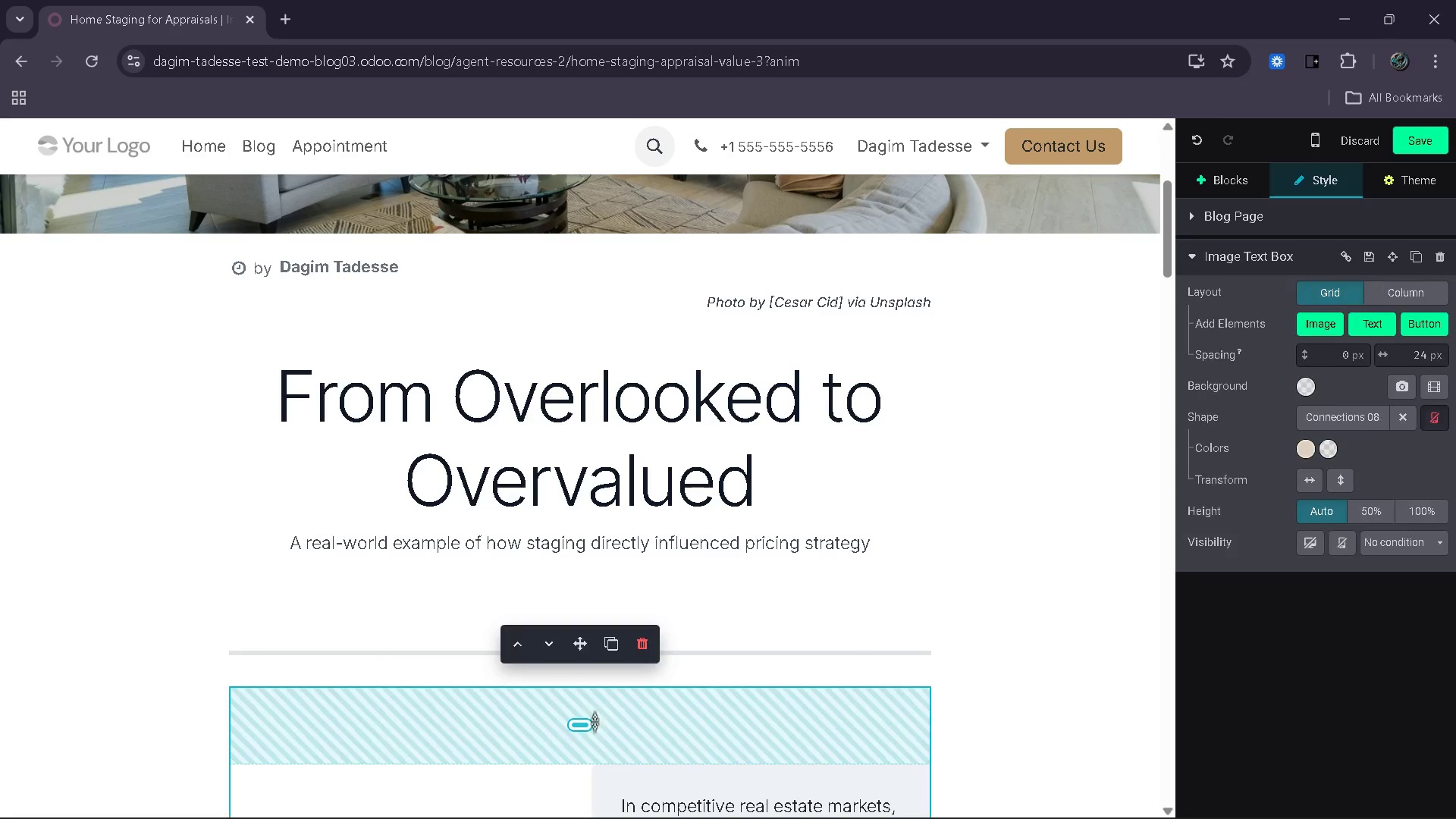 
left_click_drag(start_coordinate=[595, 721], to_coordinate=[620, 658])
 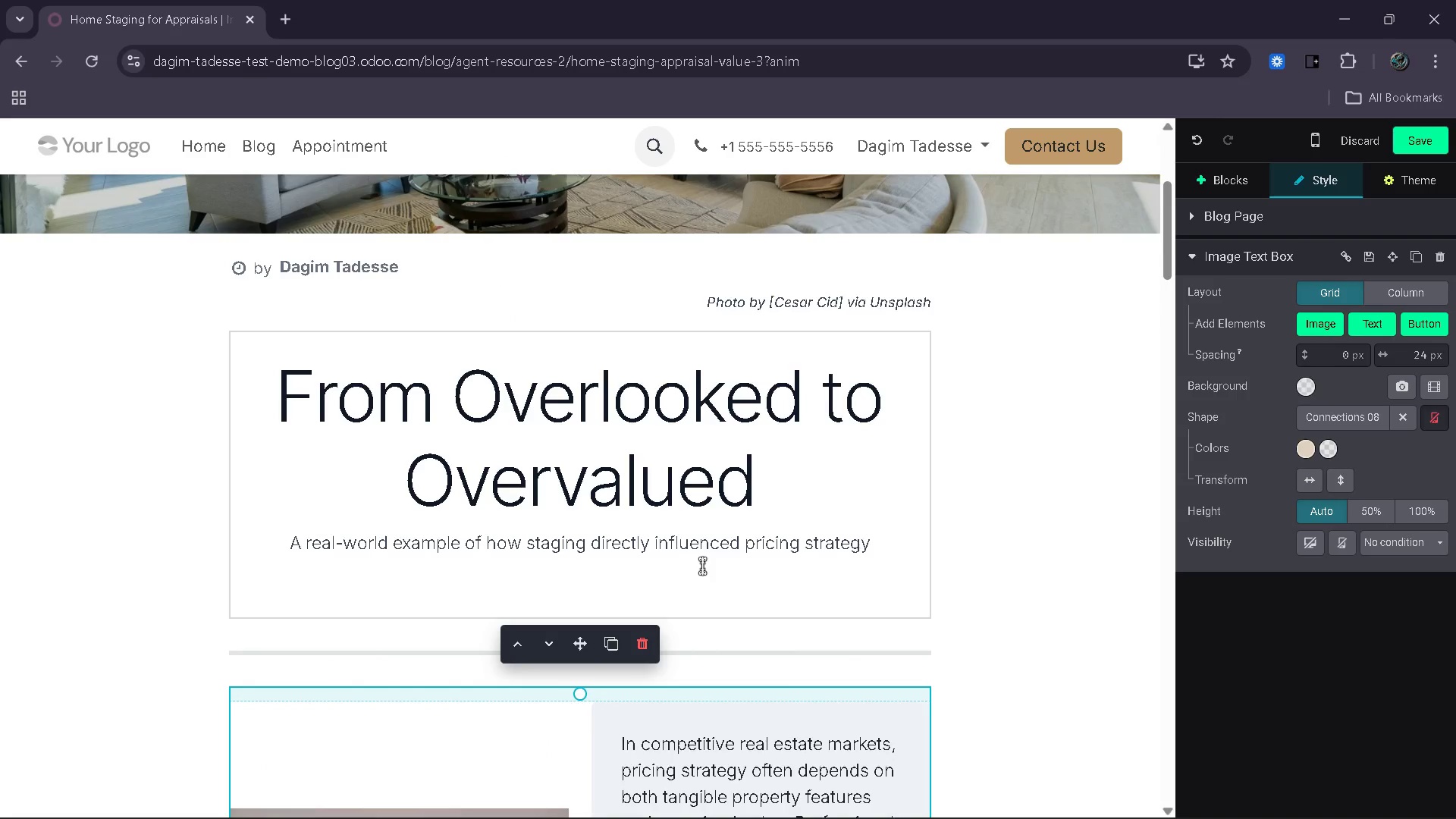 
left_click([702, 566])
 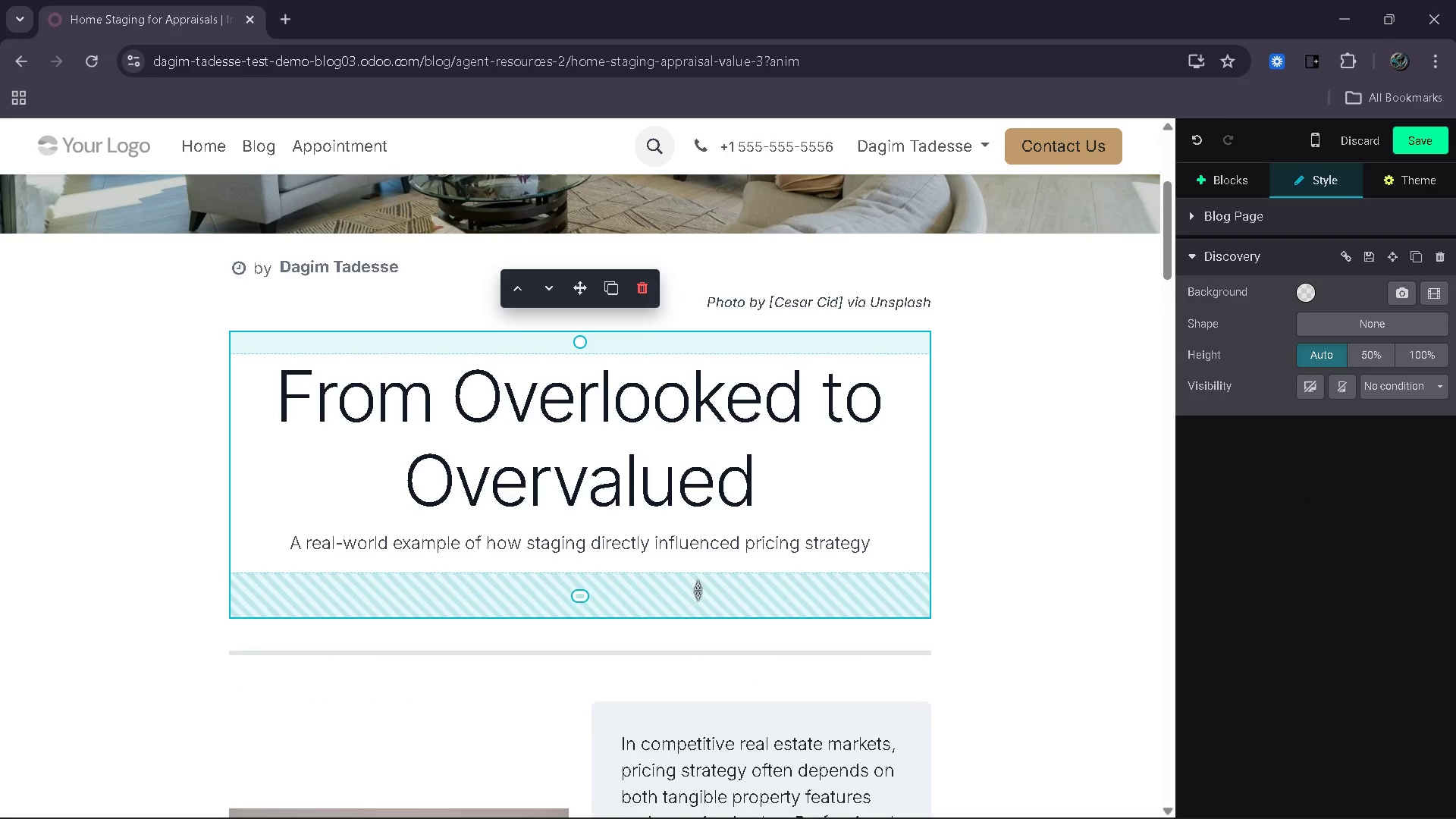 
left_click_drag(start_coordinate=[698, 590], to_coordinate=[708, 564])
 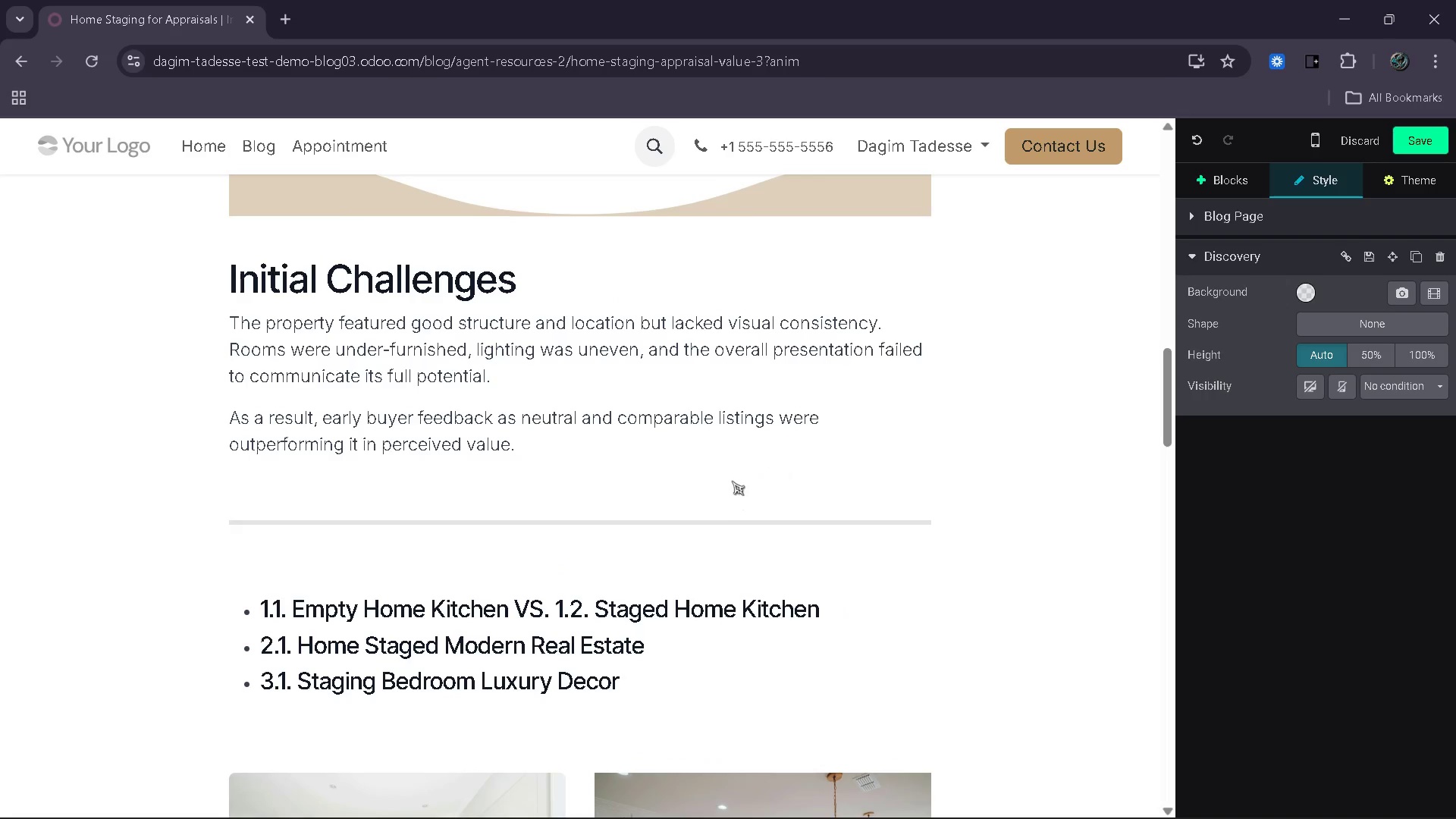 
wait(6.67)
 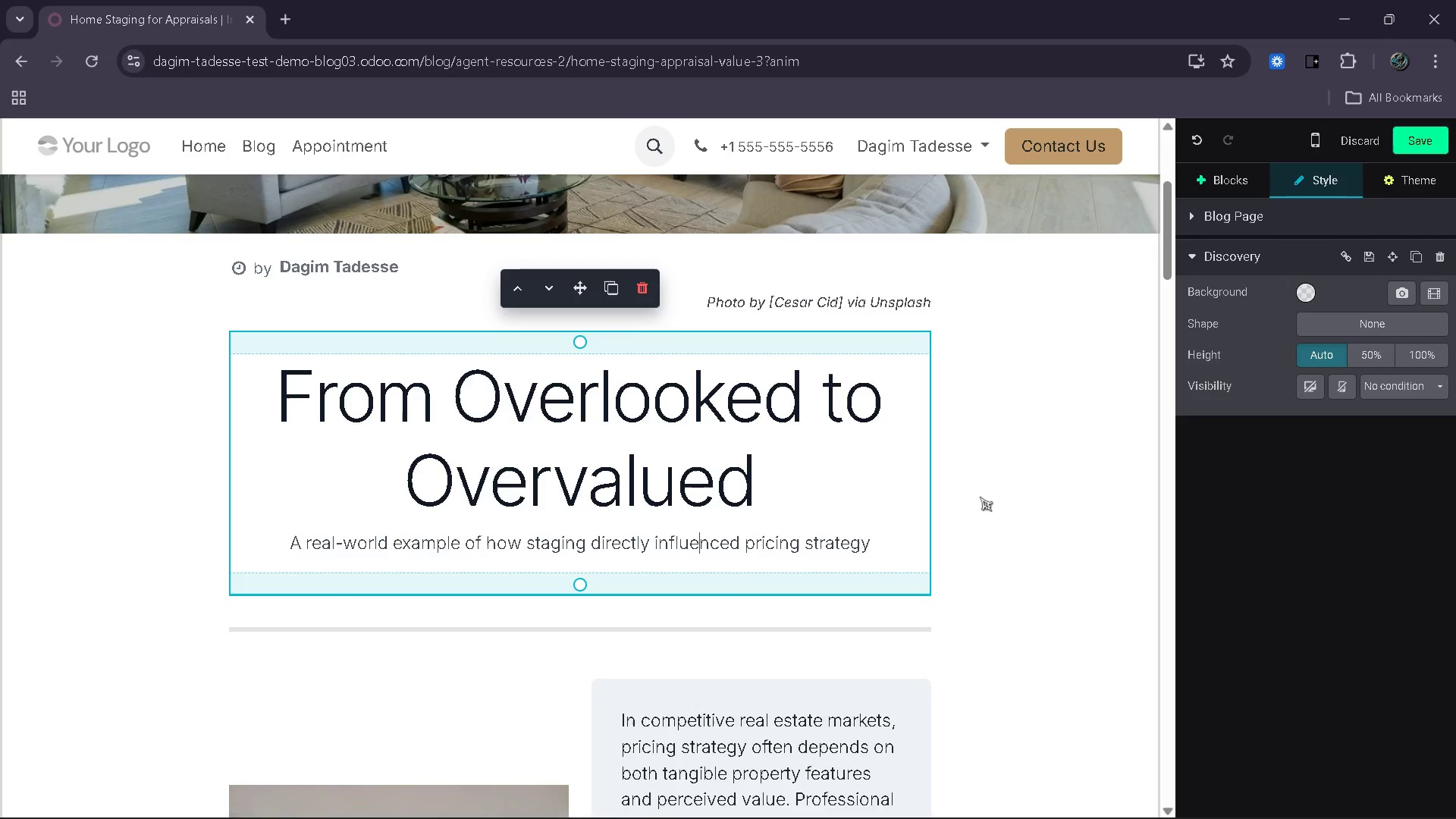 
left_click([1430, 143])
 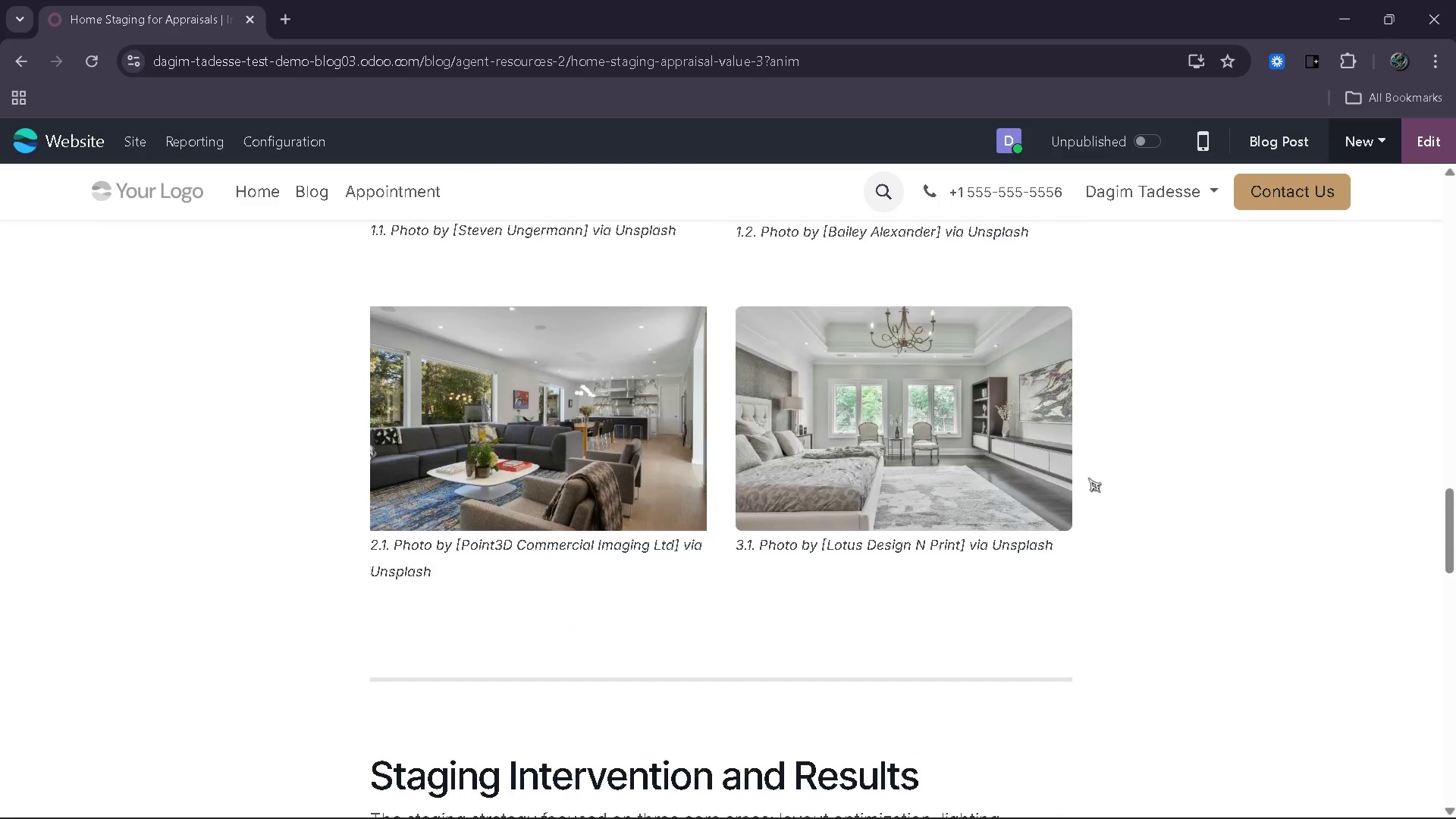 
wait(10.72)
 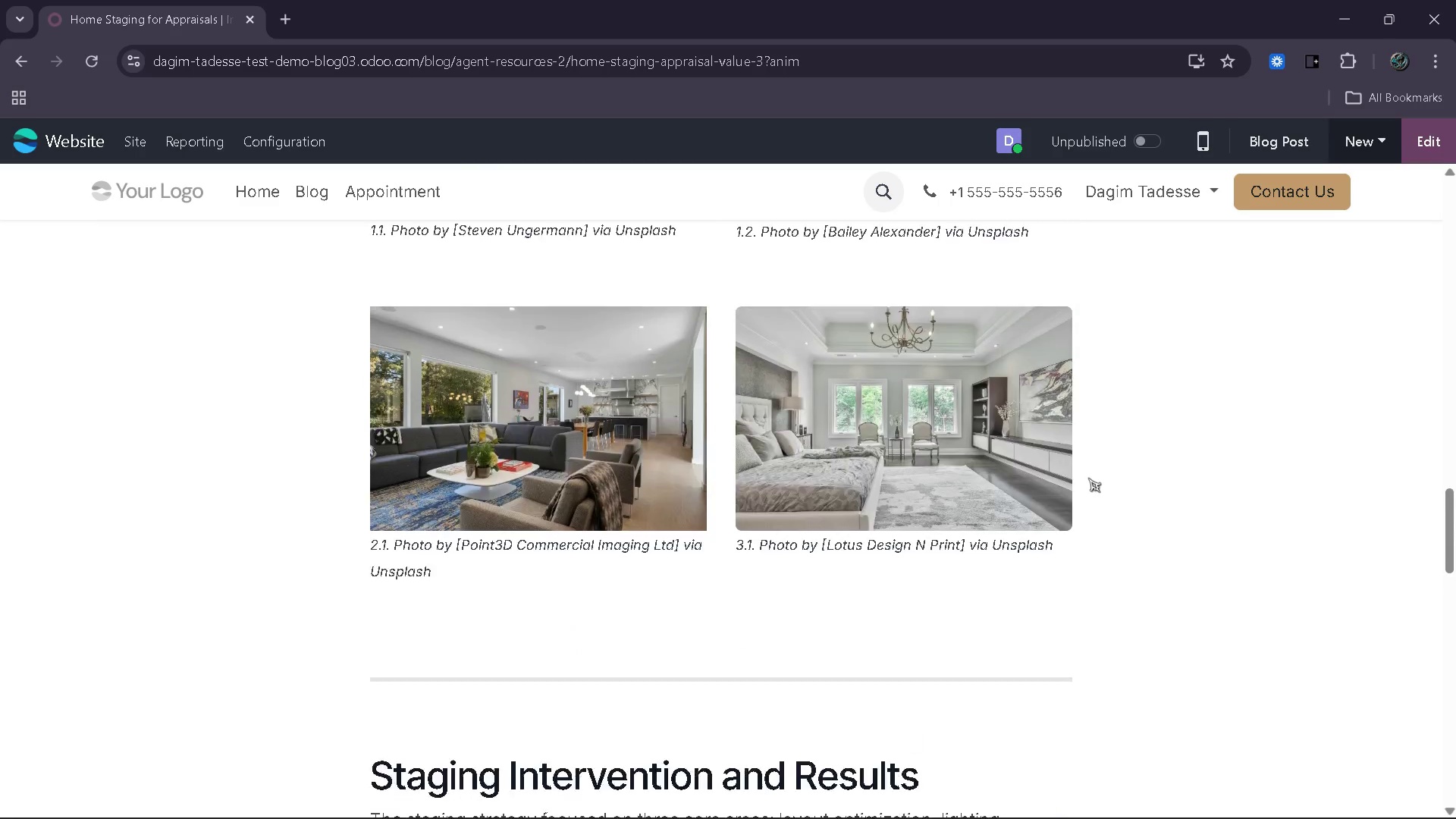 
left_click([137, 150])
 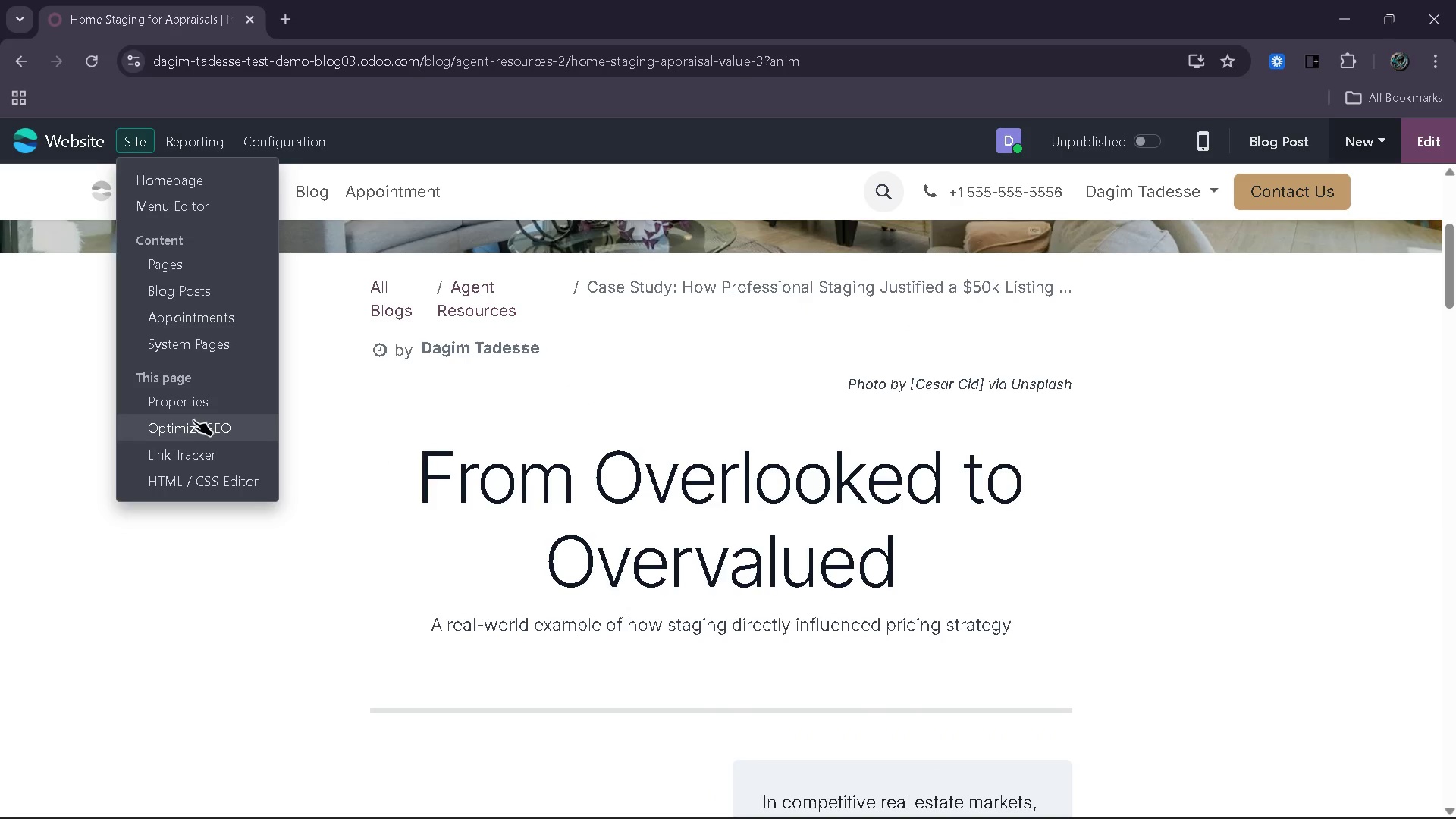 
left_click([193, 423])
 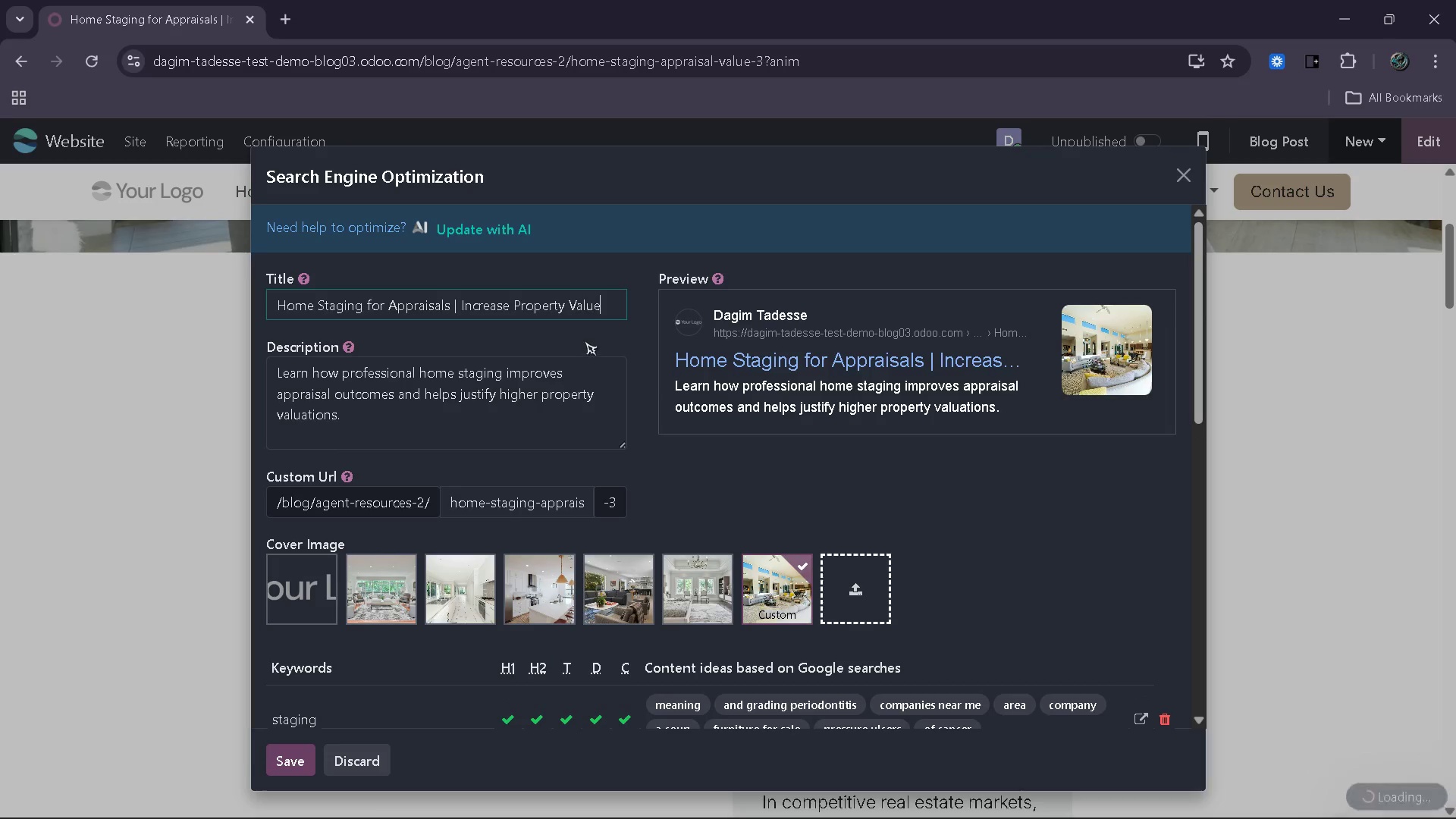 
key(Control+A)
 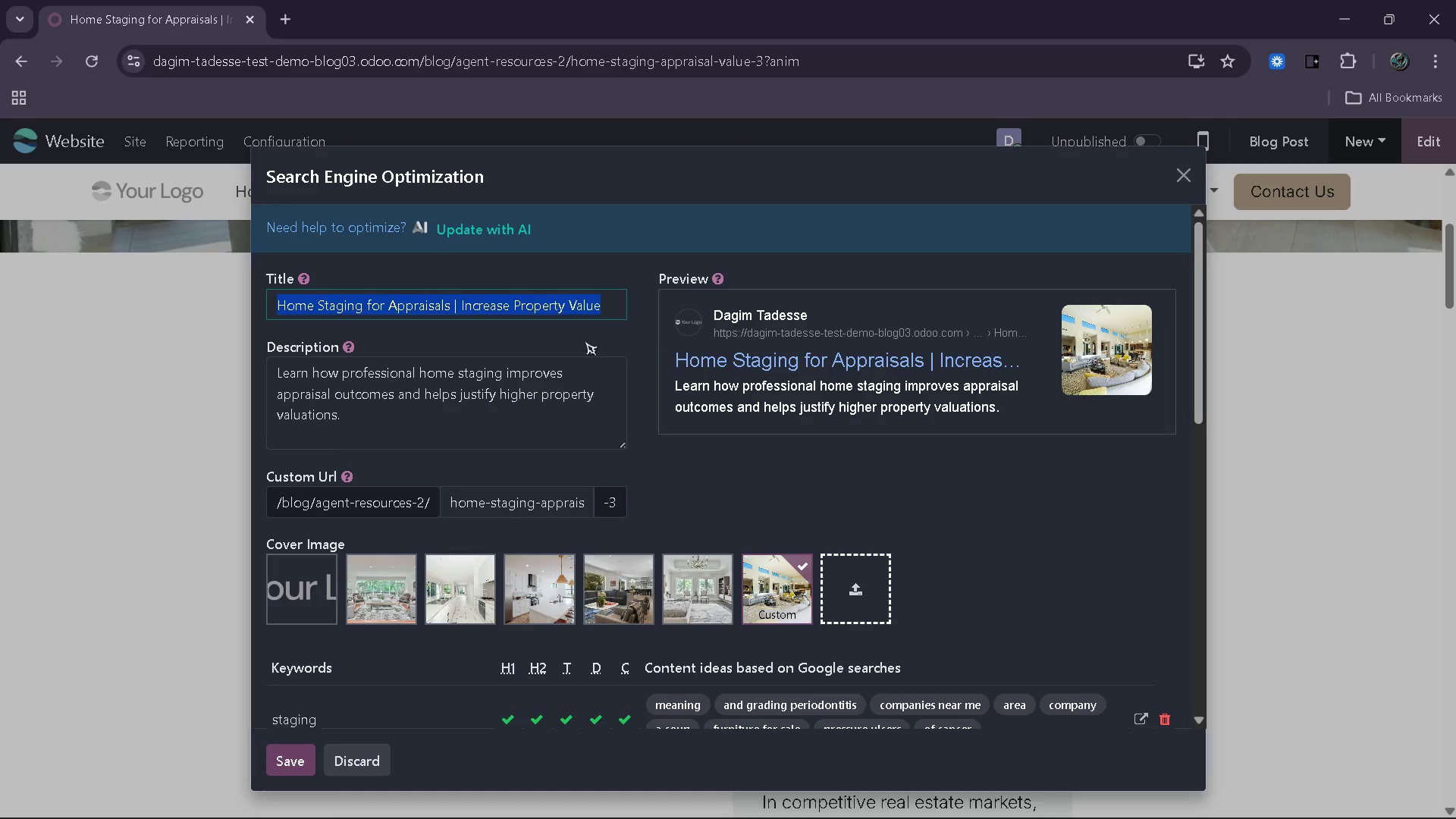 
key(Backspace)
 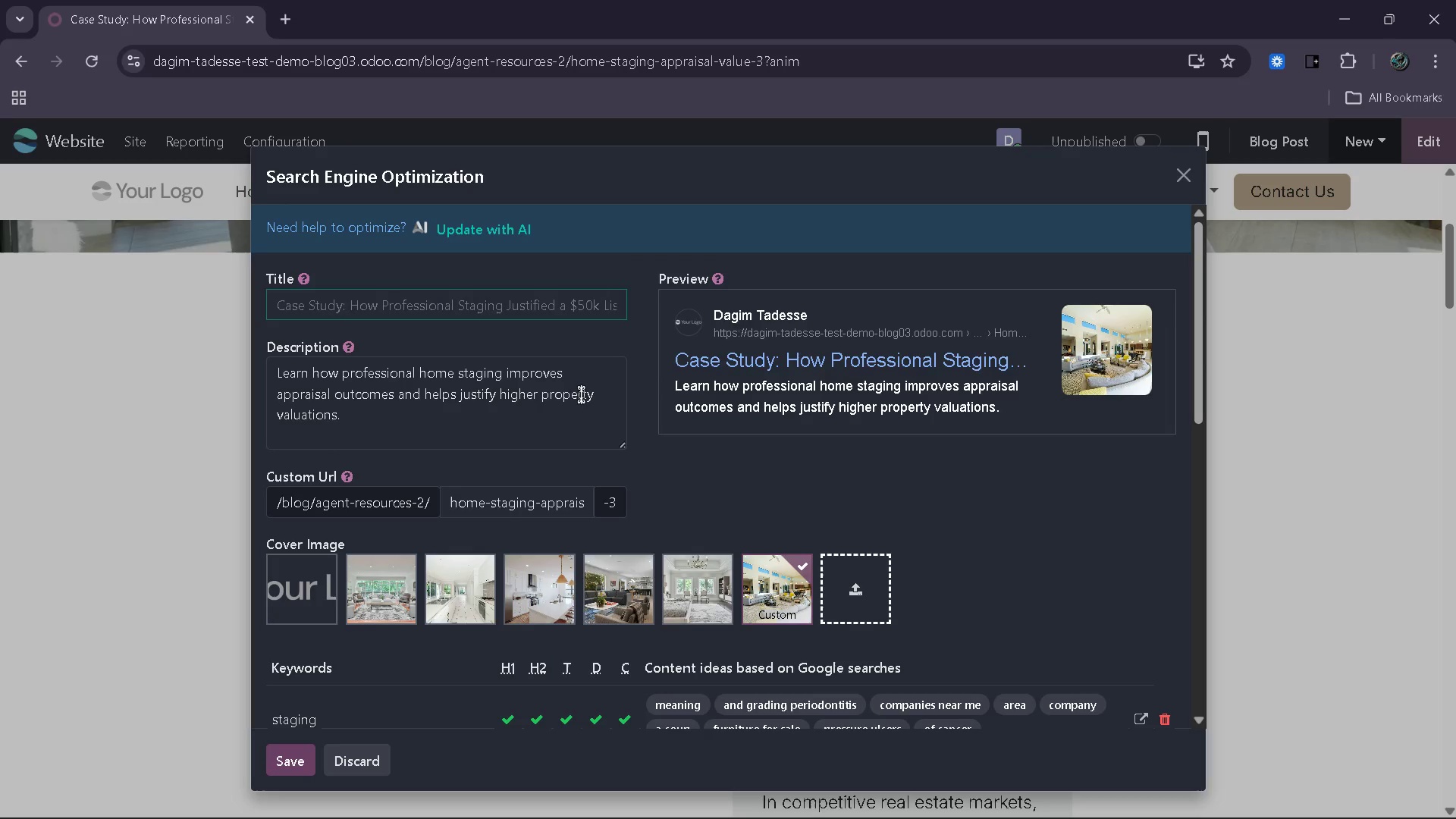 
left_click([581, 394])
 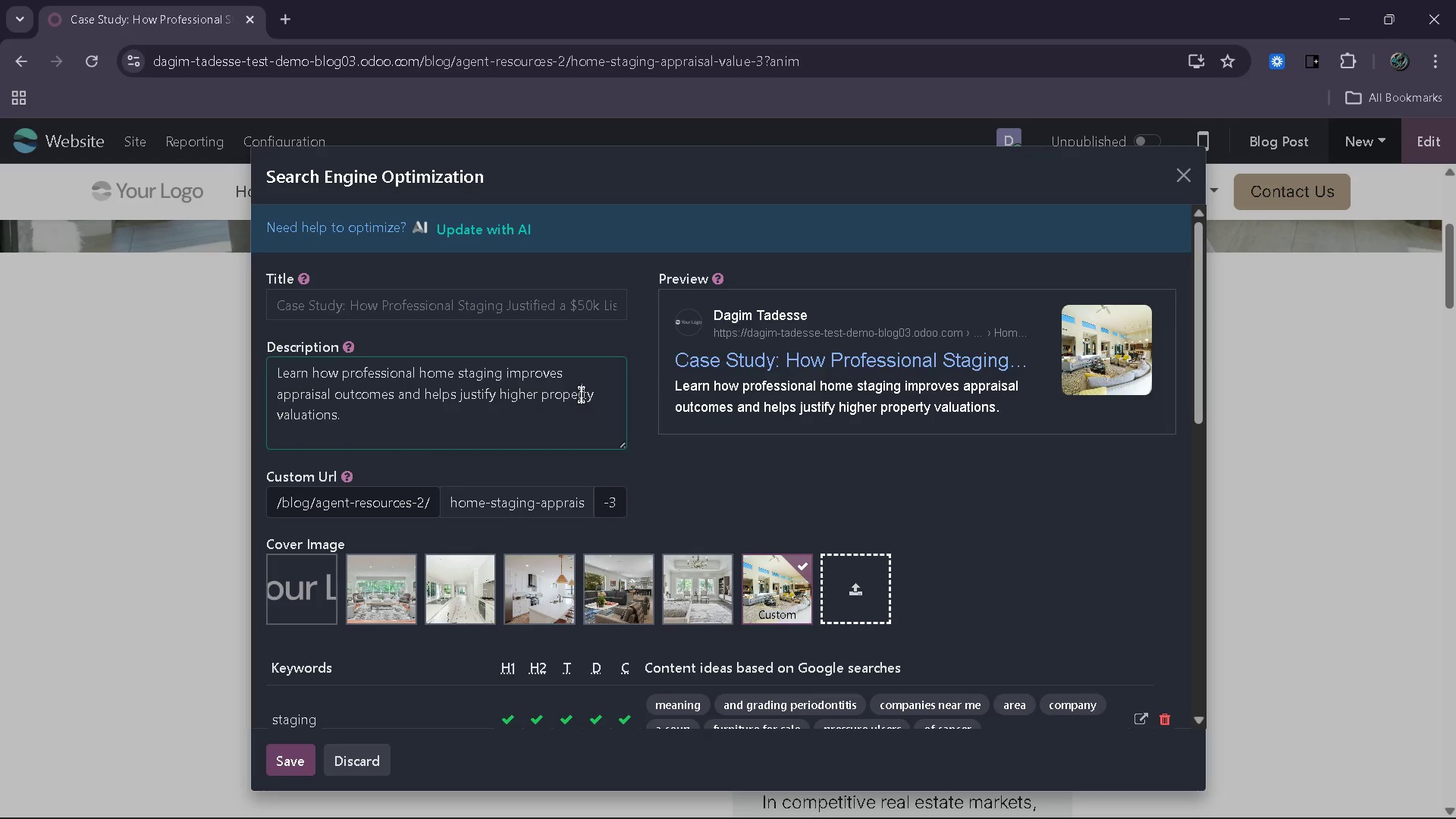 
key(Control+A)
 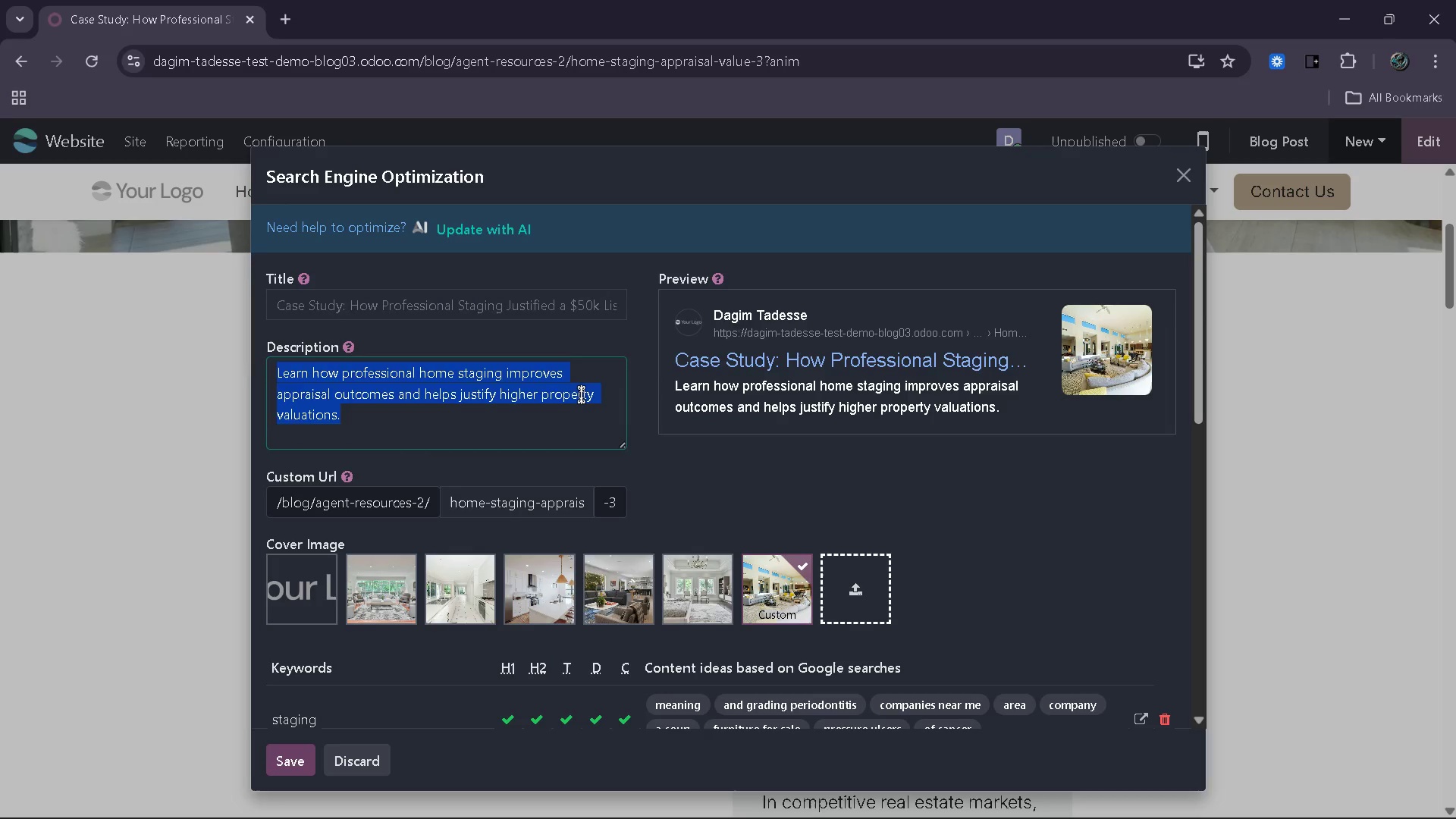 
key(Backspace)
 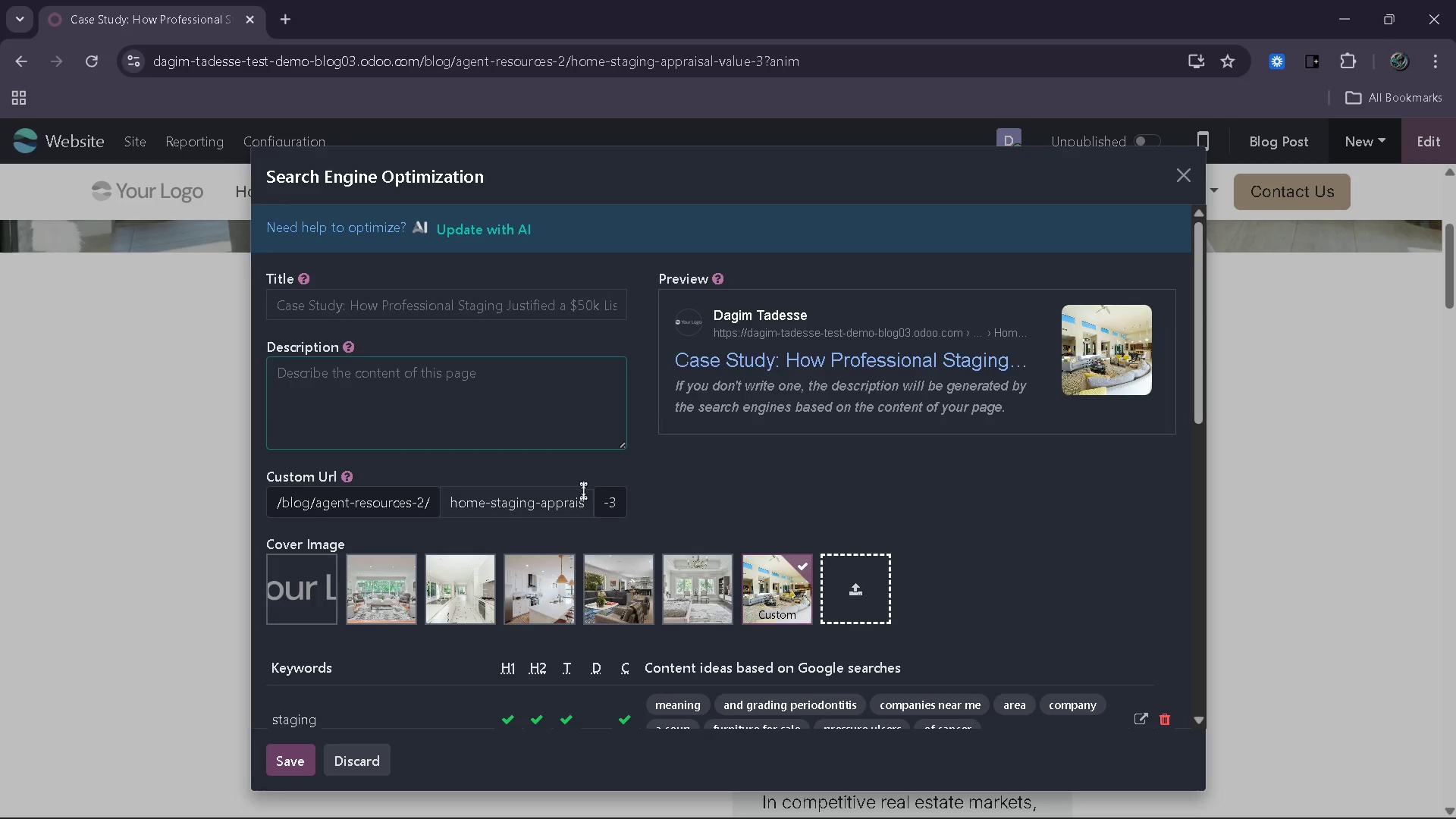 
left_click([576, 507])
 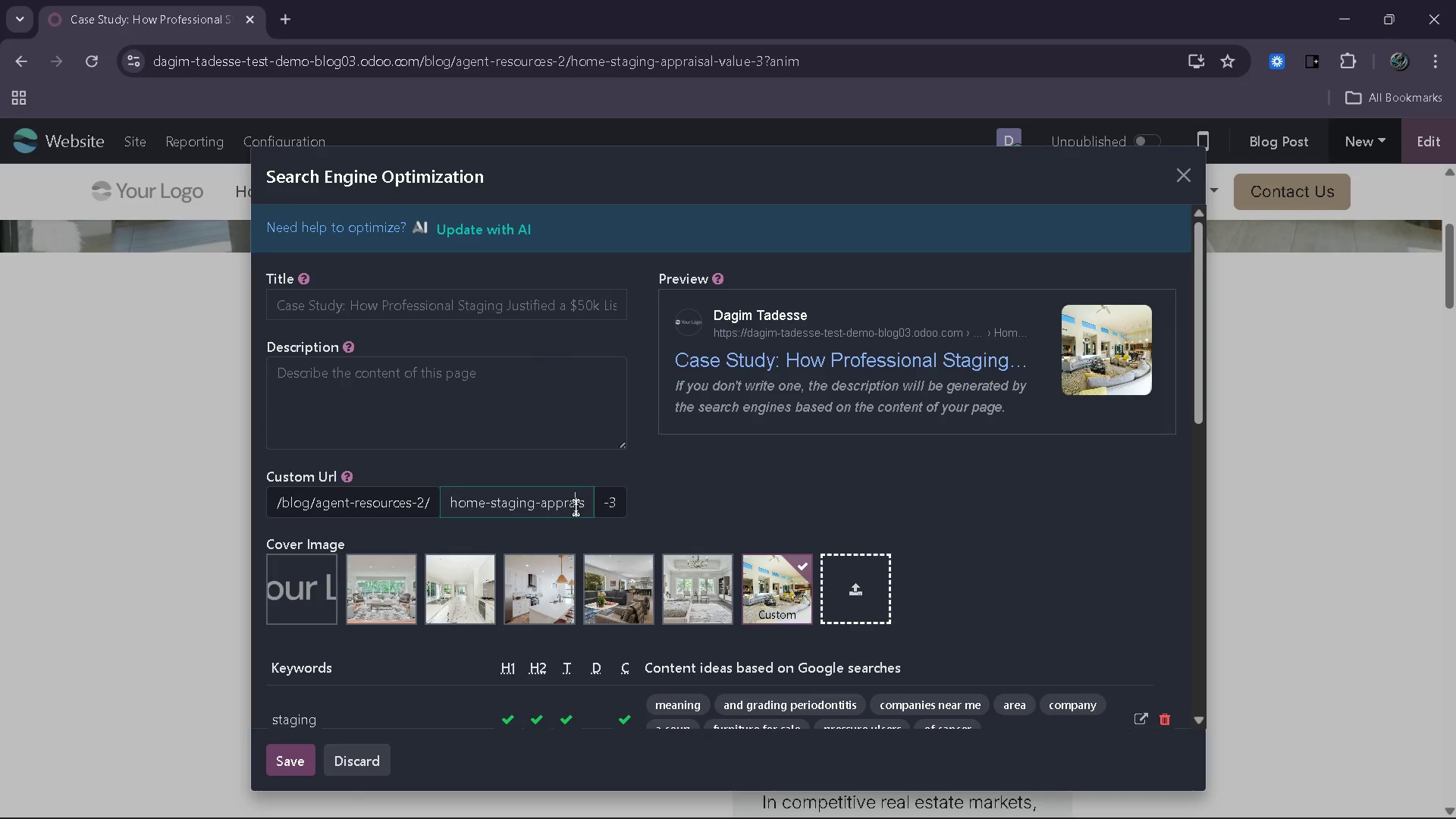 
key(Control+A)
 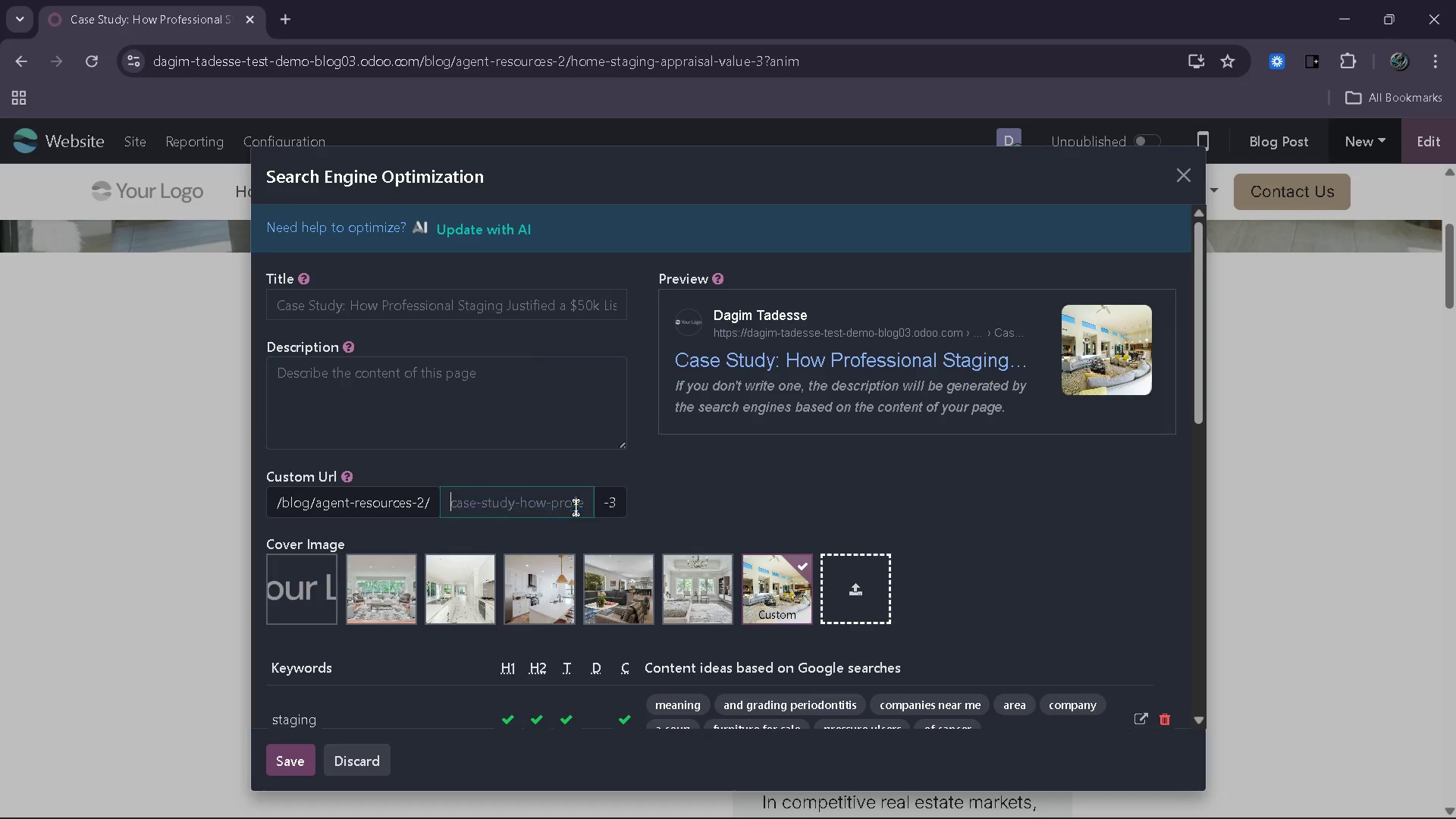 
key(Backspace)
 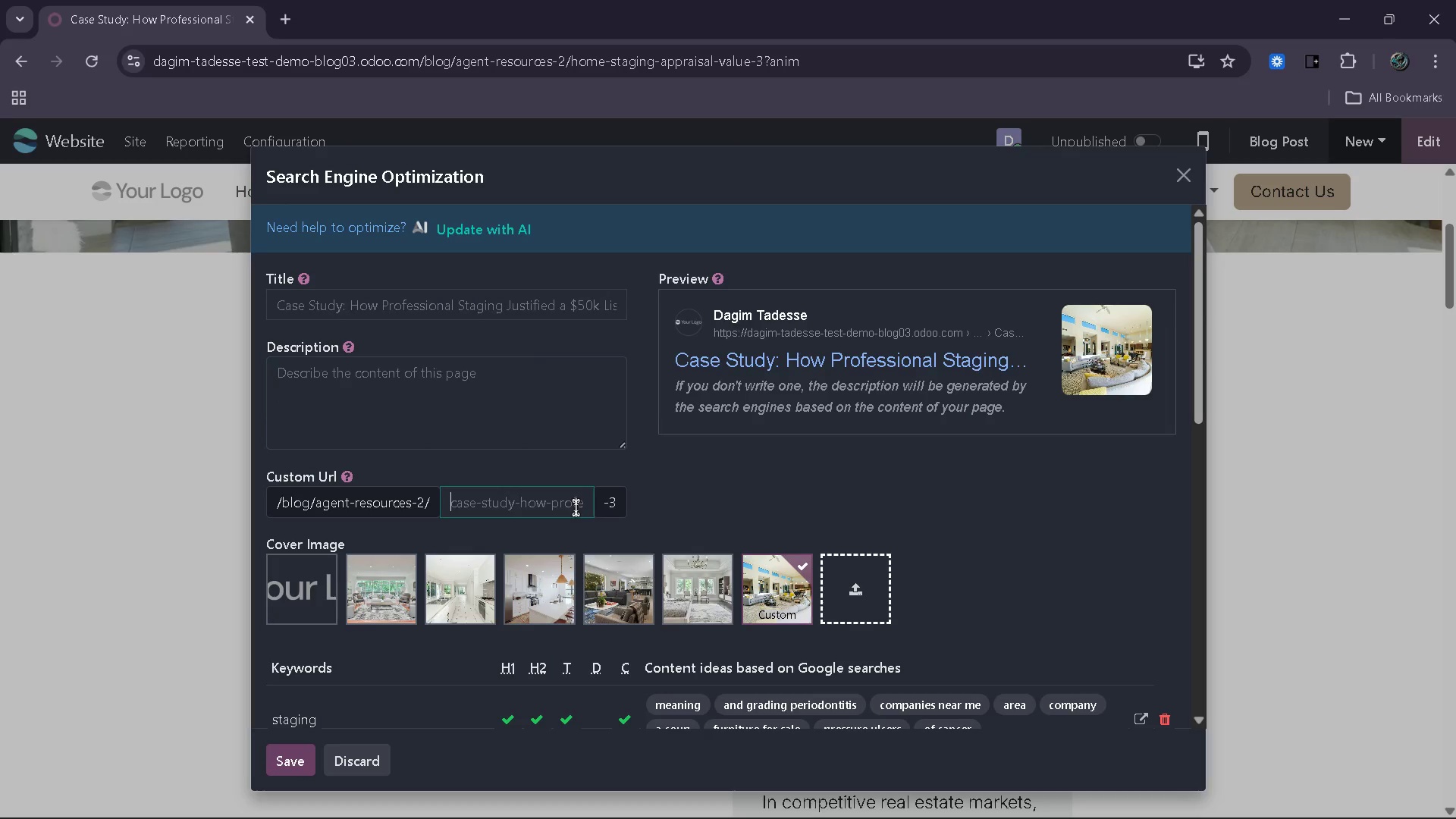 
type(home staging case study value incra)
 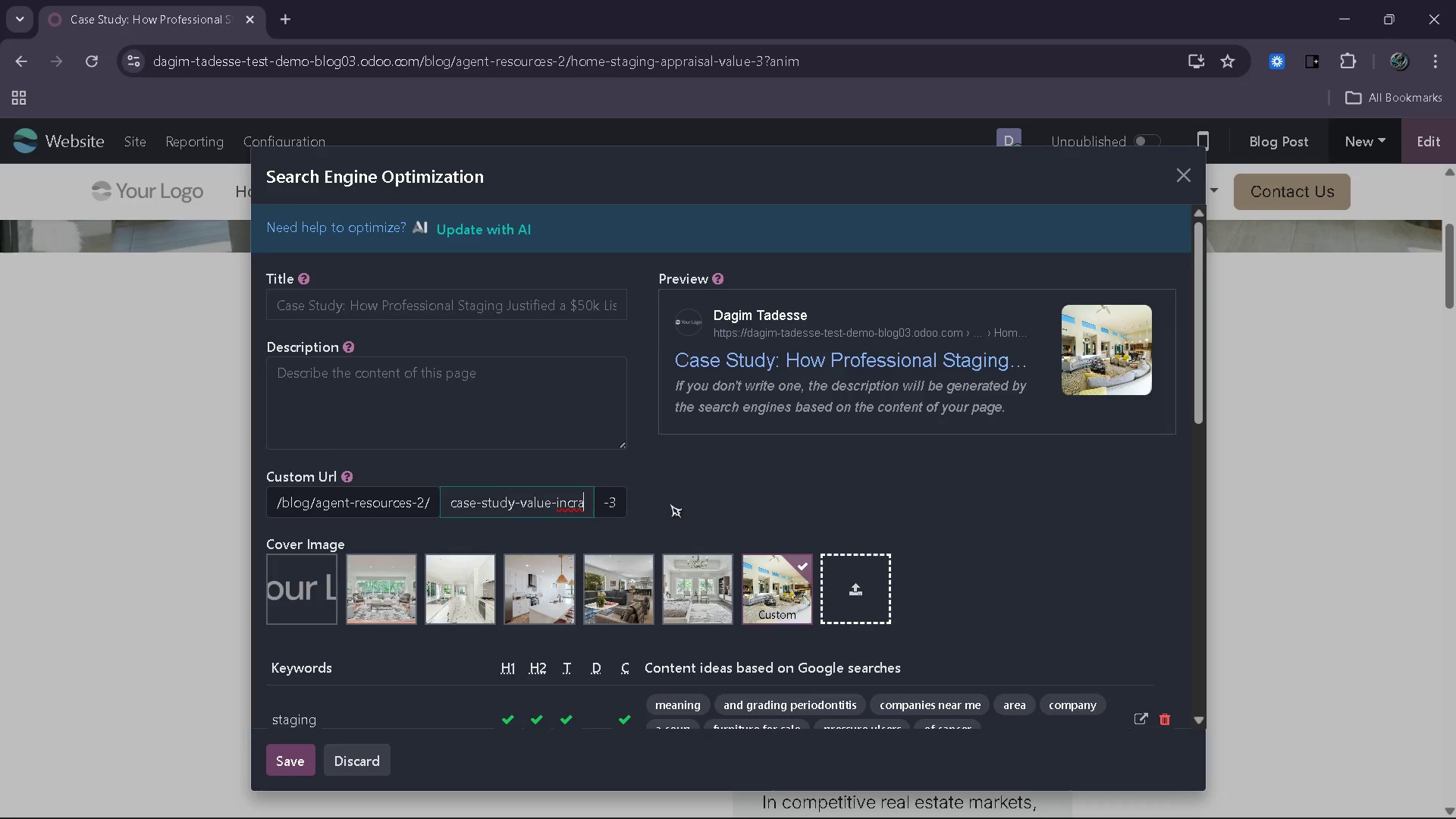 
key(Backspace)
type([PageDown]ease)
 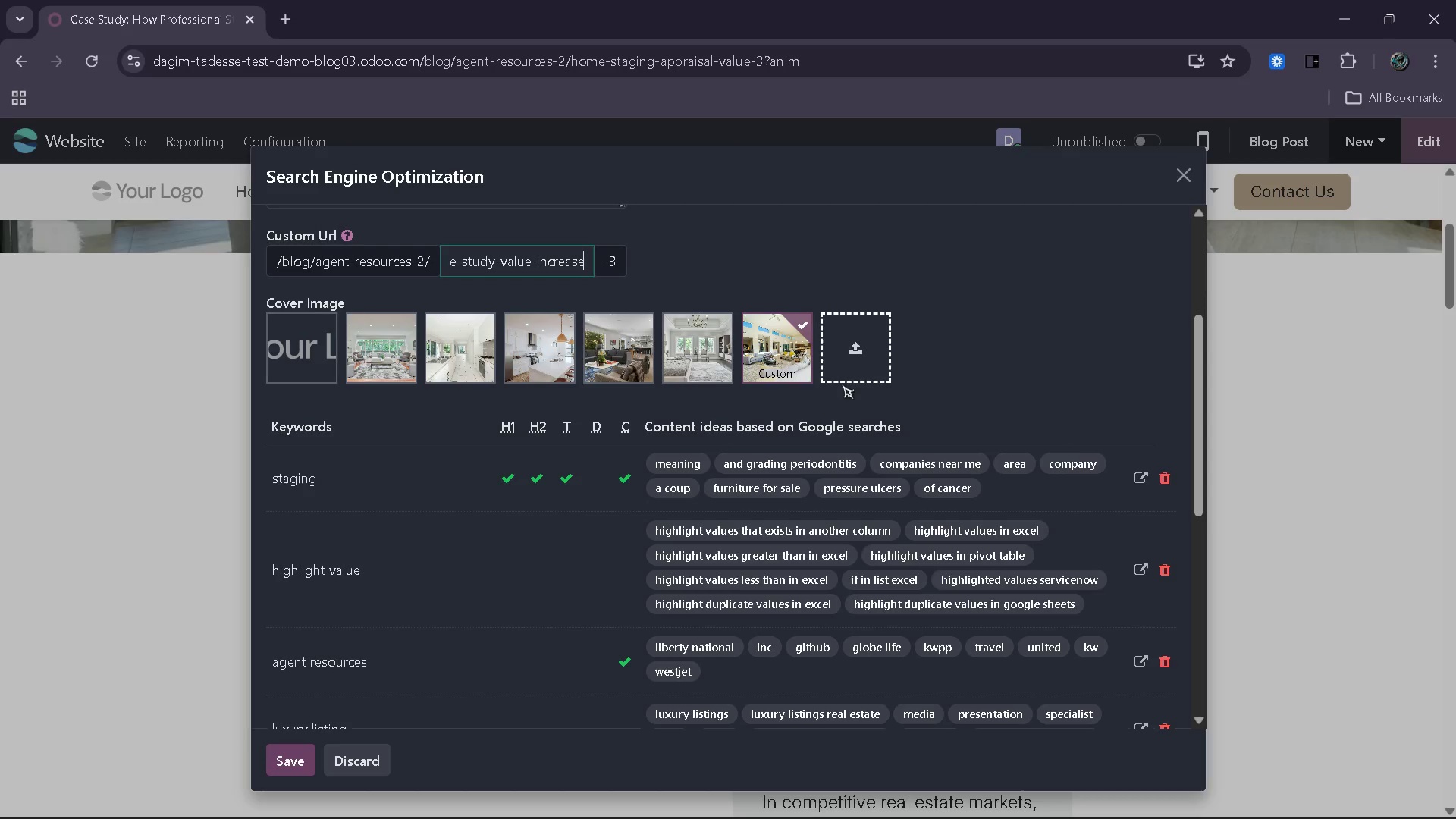 
wait(8.44)
 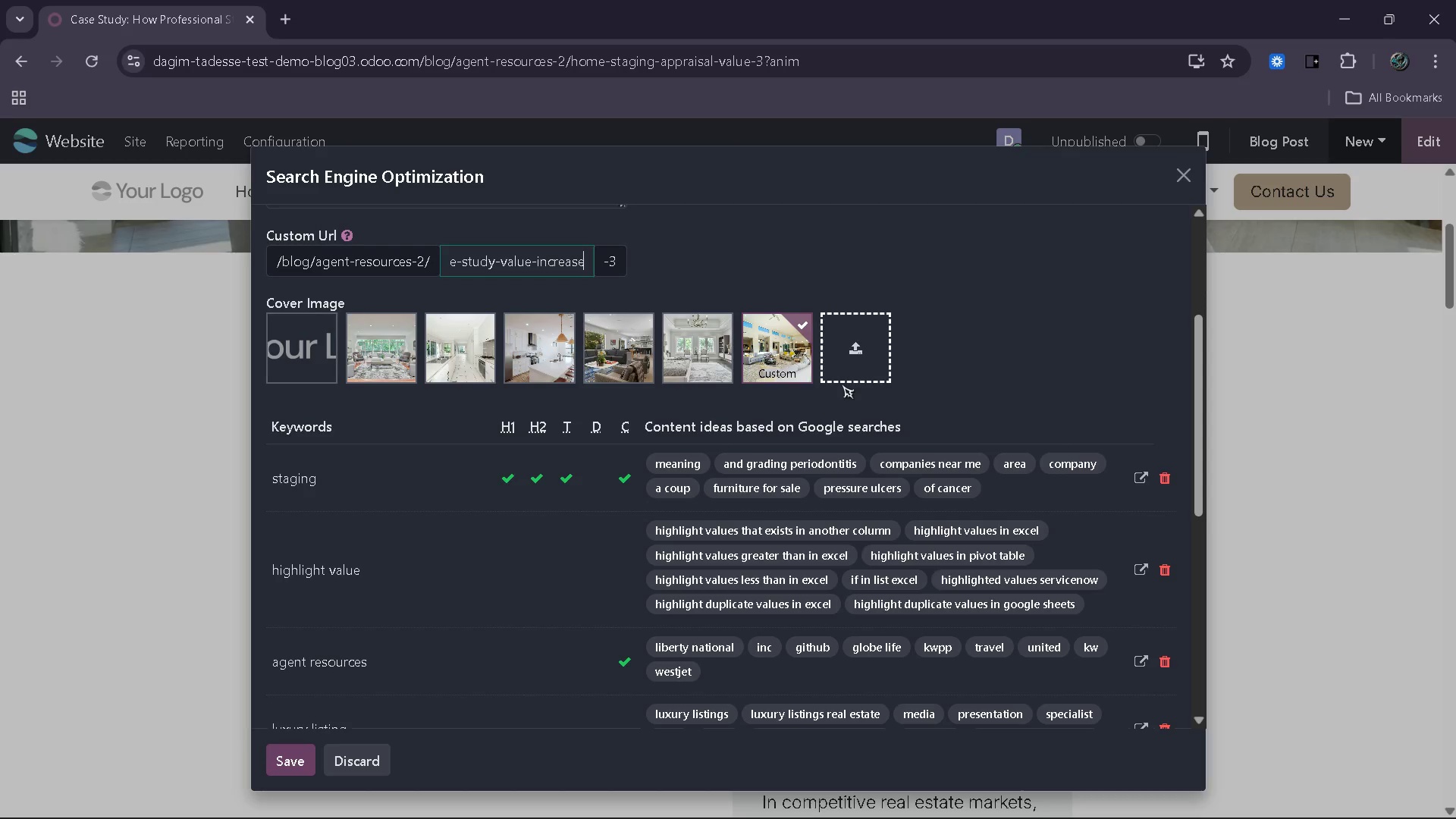 
left_click([1170, 489])
 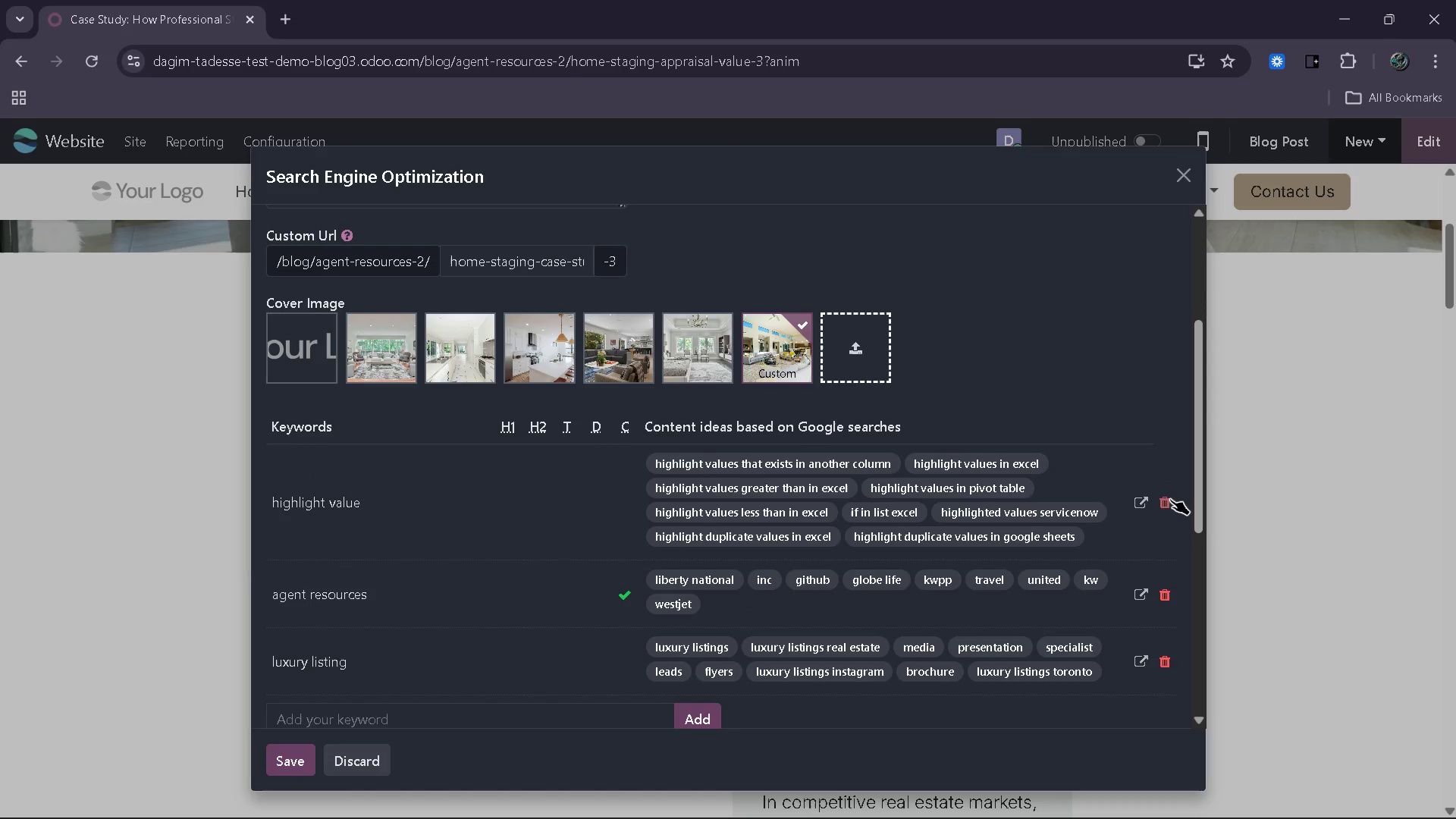 
left_click([1170, 499])
 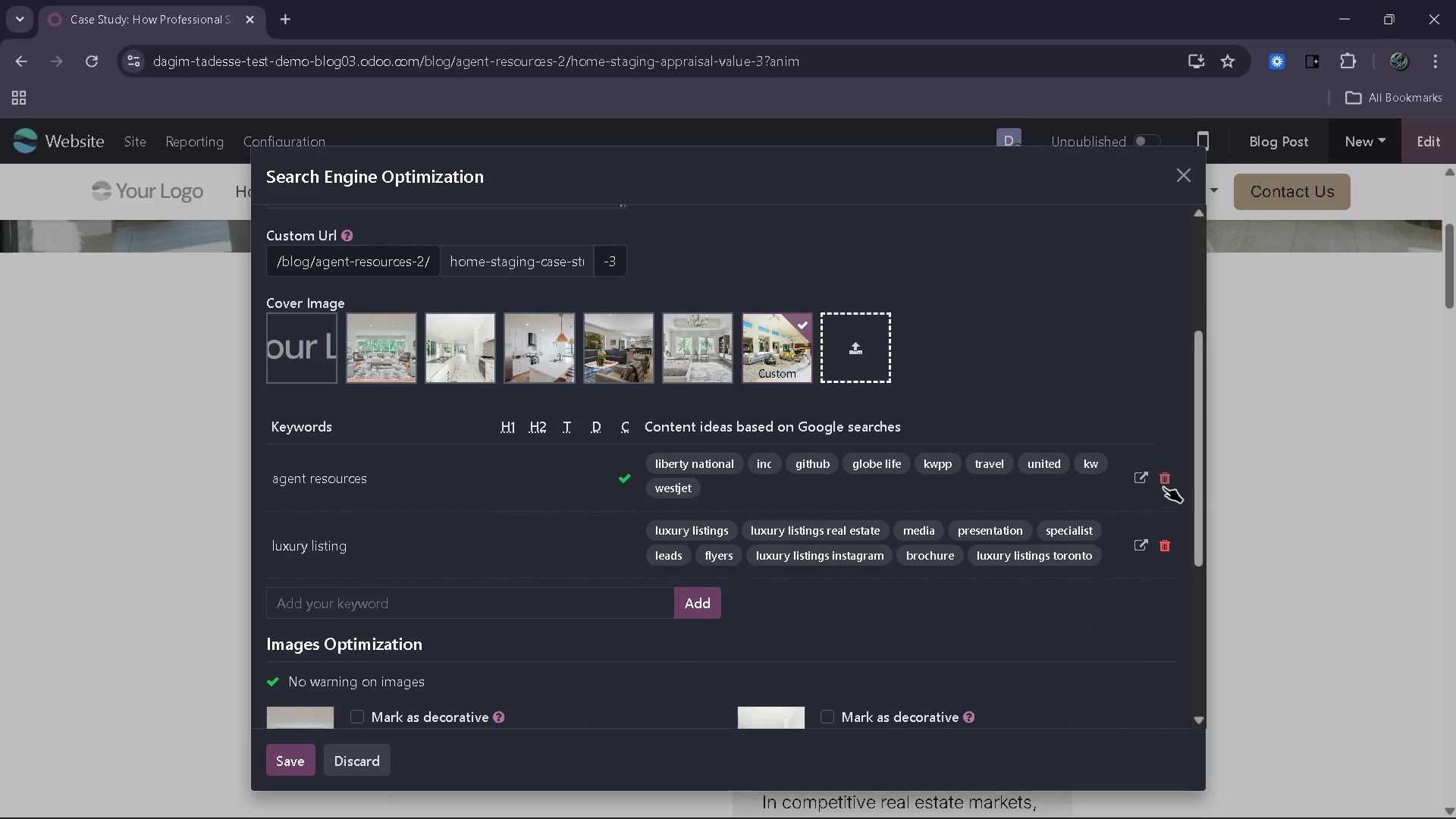 
left_click([1163, 482])
 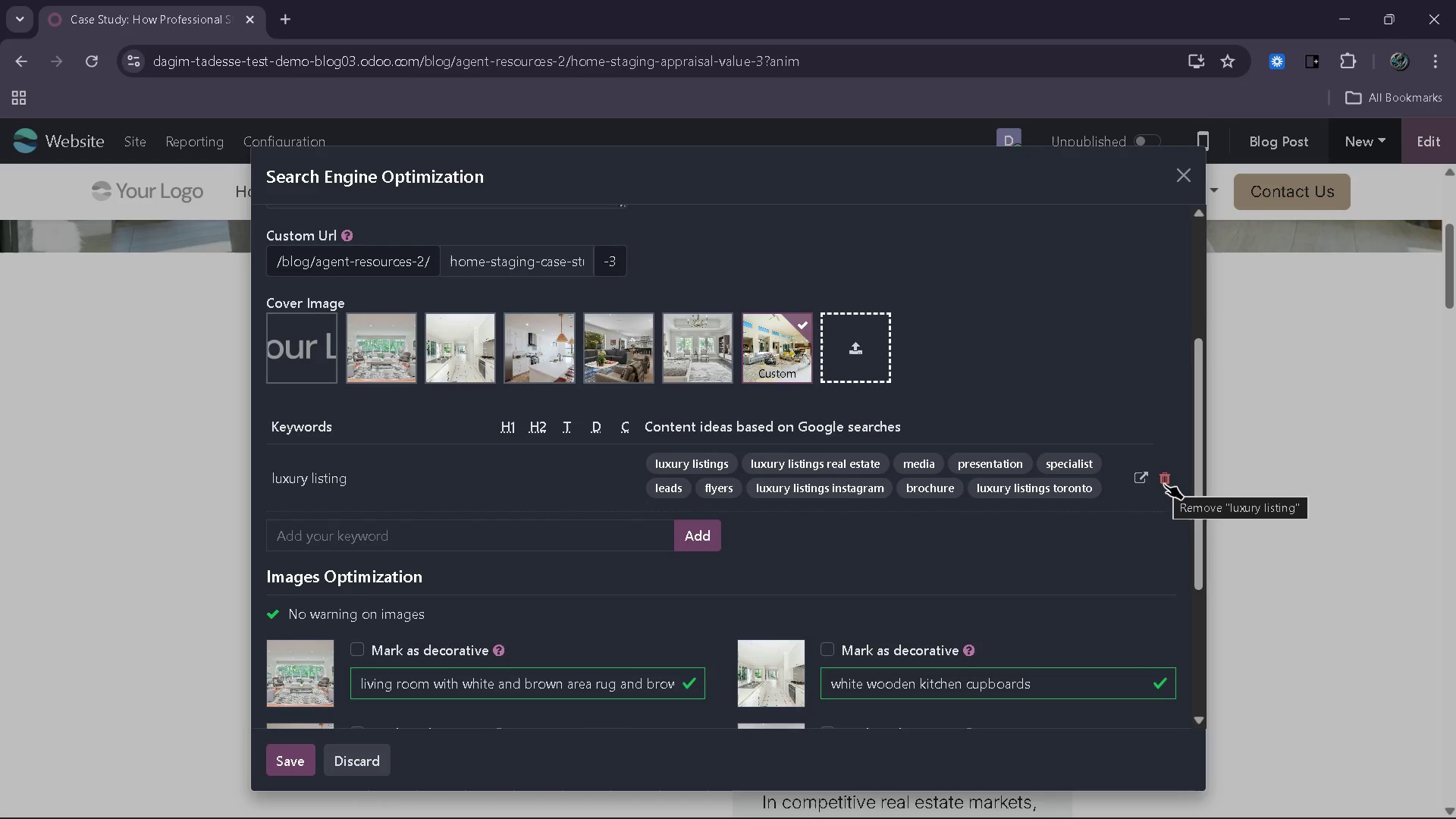 
left_click([1164, 484])
 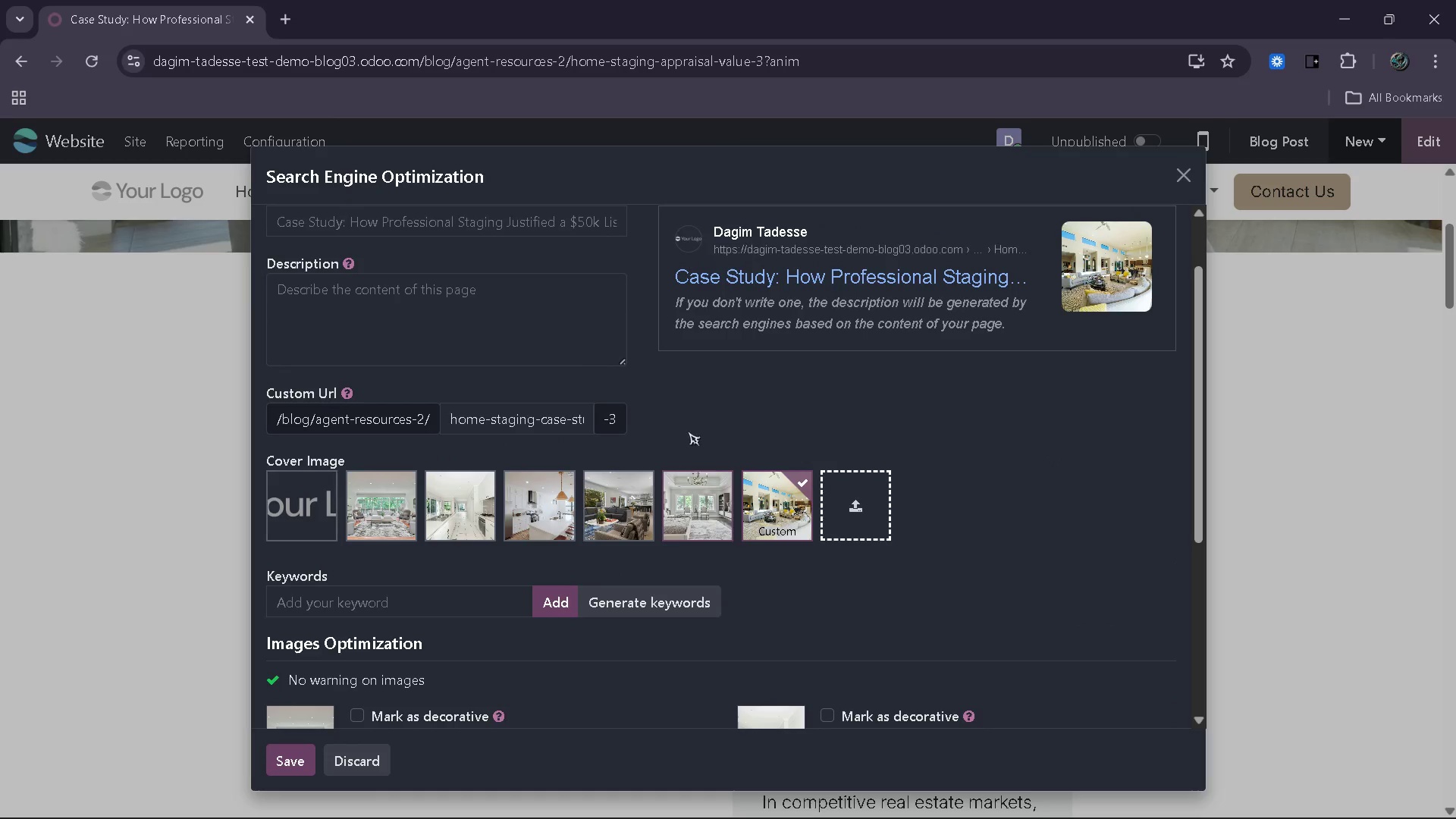 
wait(6.36)
 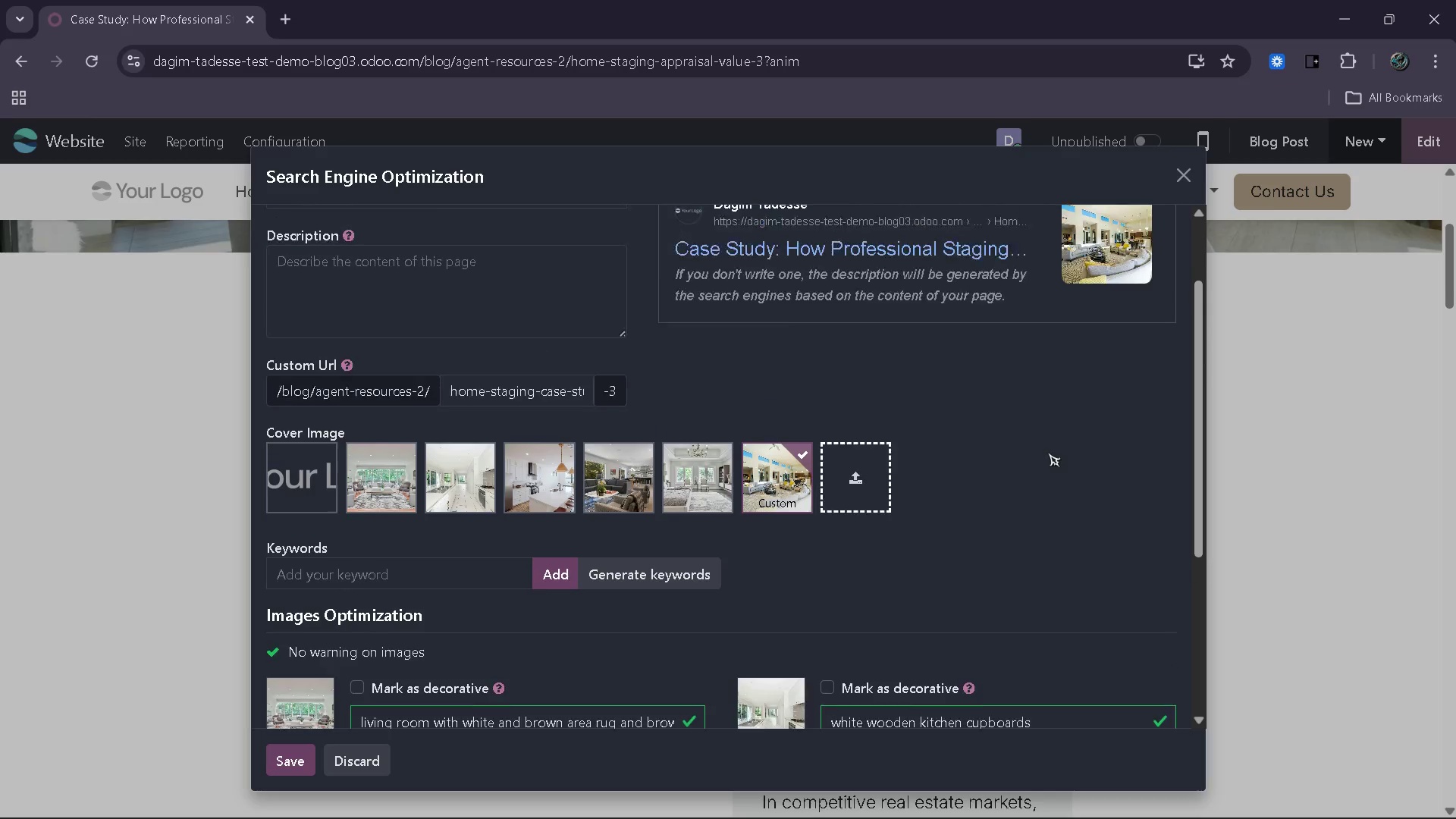 
left_click([492, 268])
 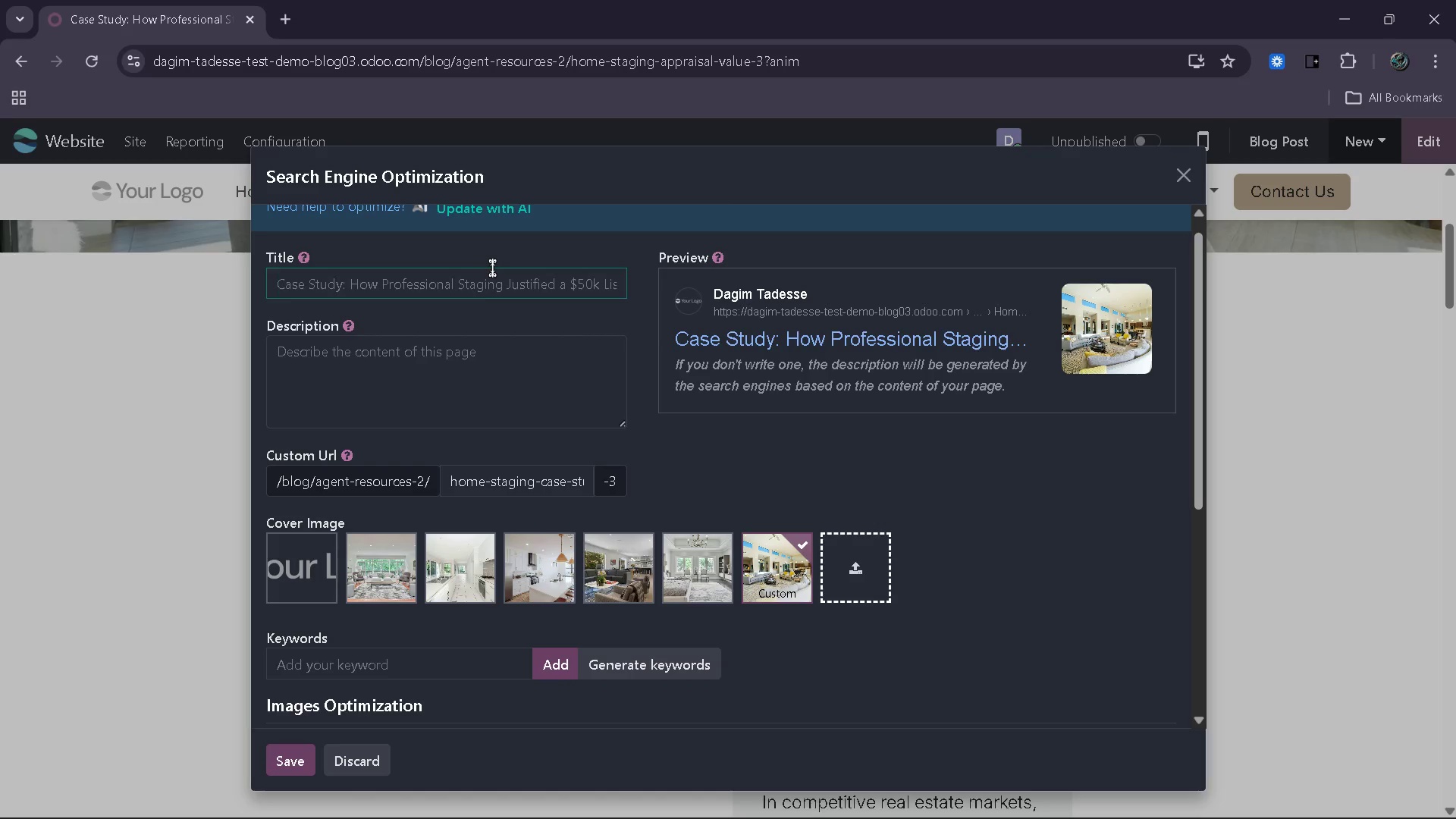 
wait(19.92)
 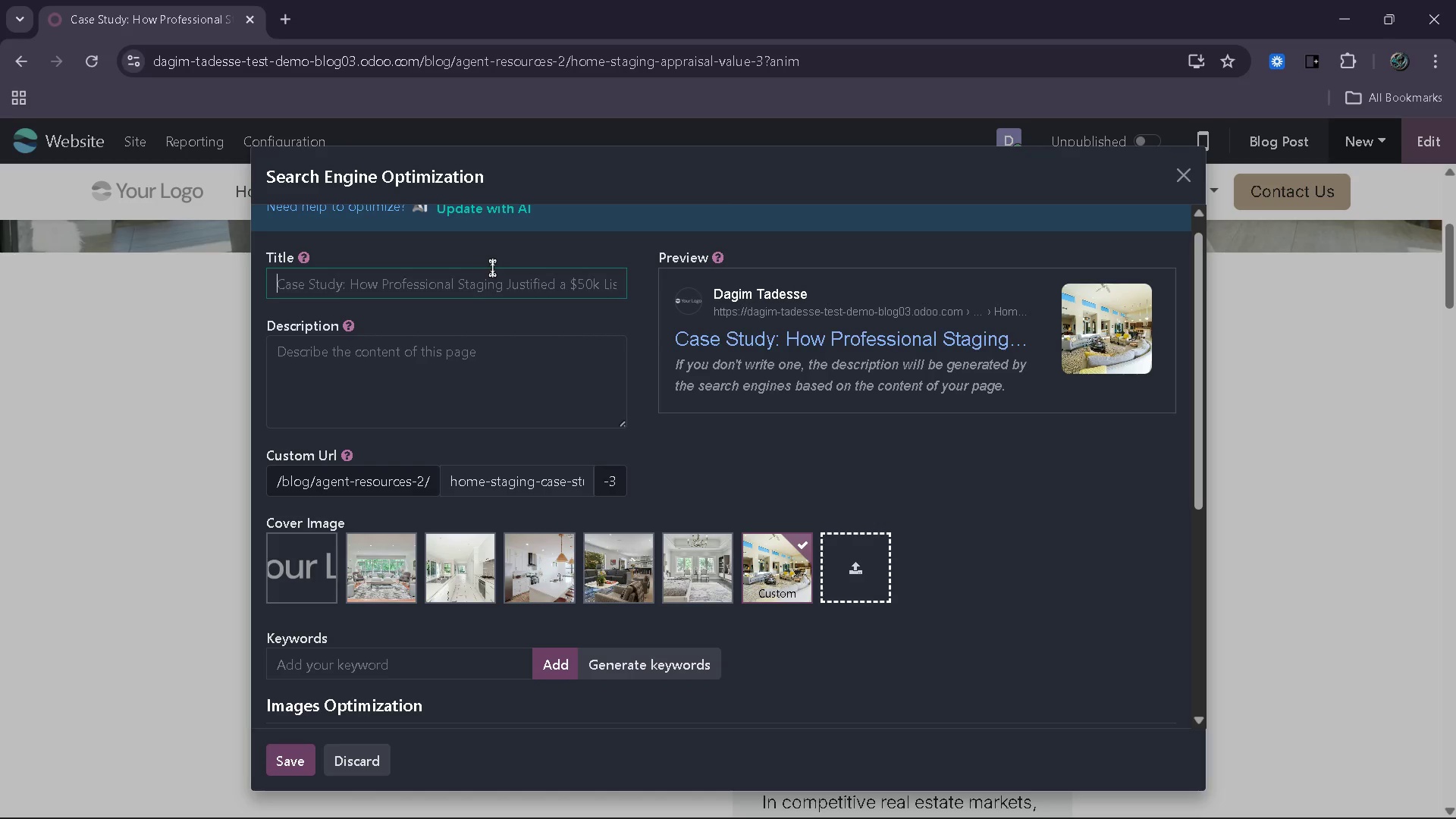 
type(Home STagig Case Study | Icrease Propertu)
key(Backspace)
type(y VAlue by )
 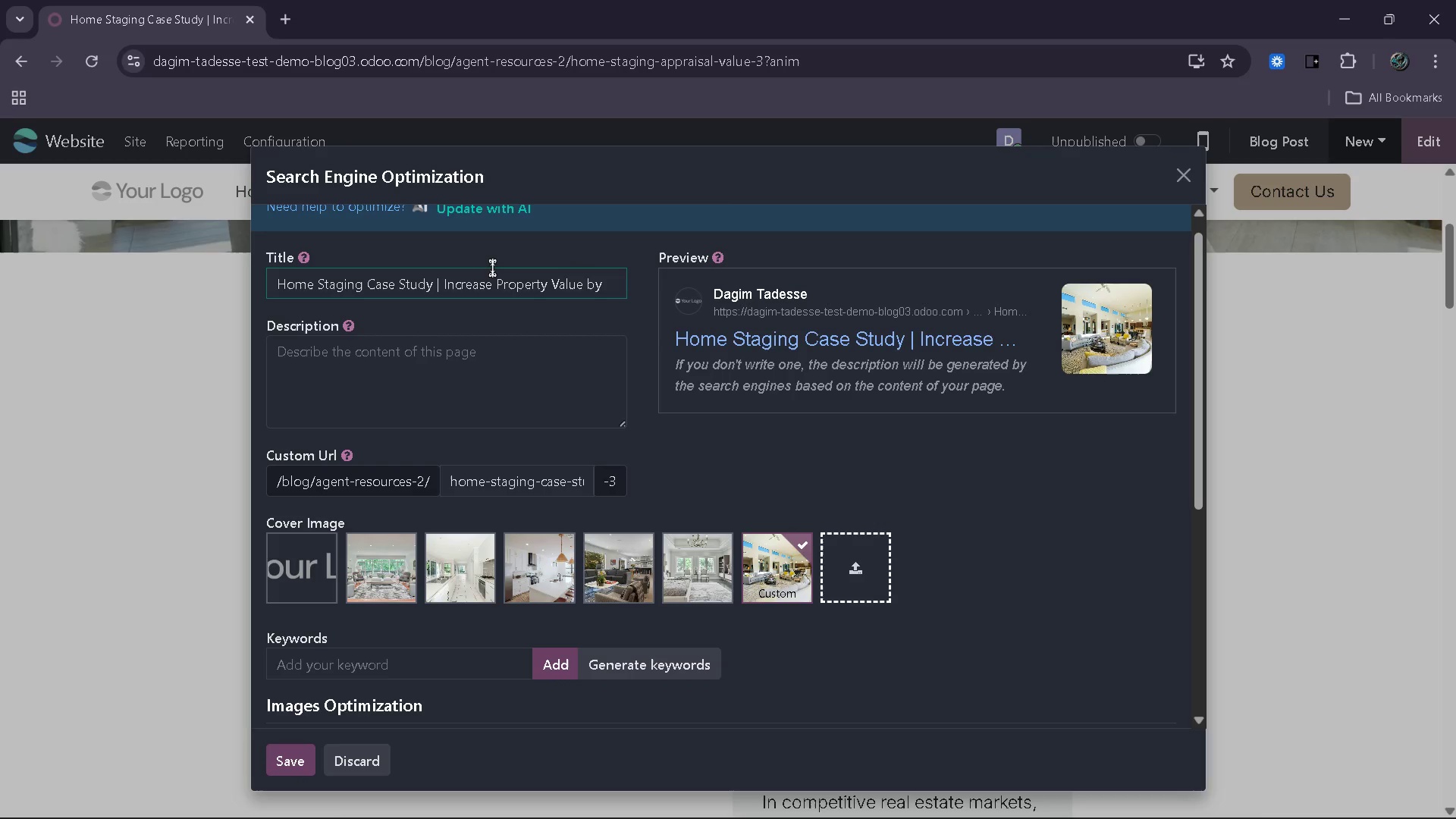 
 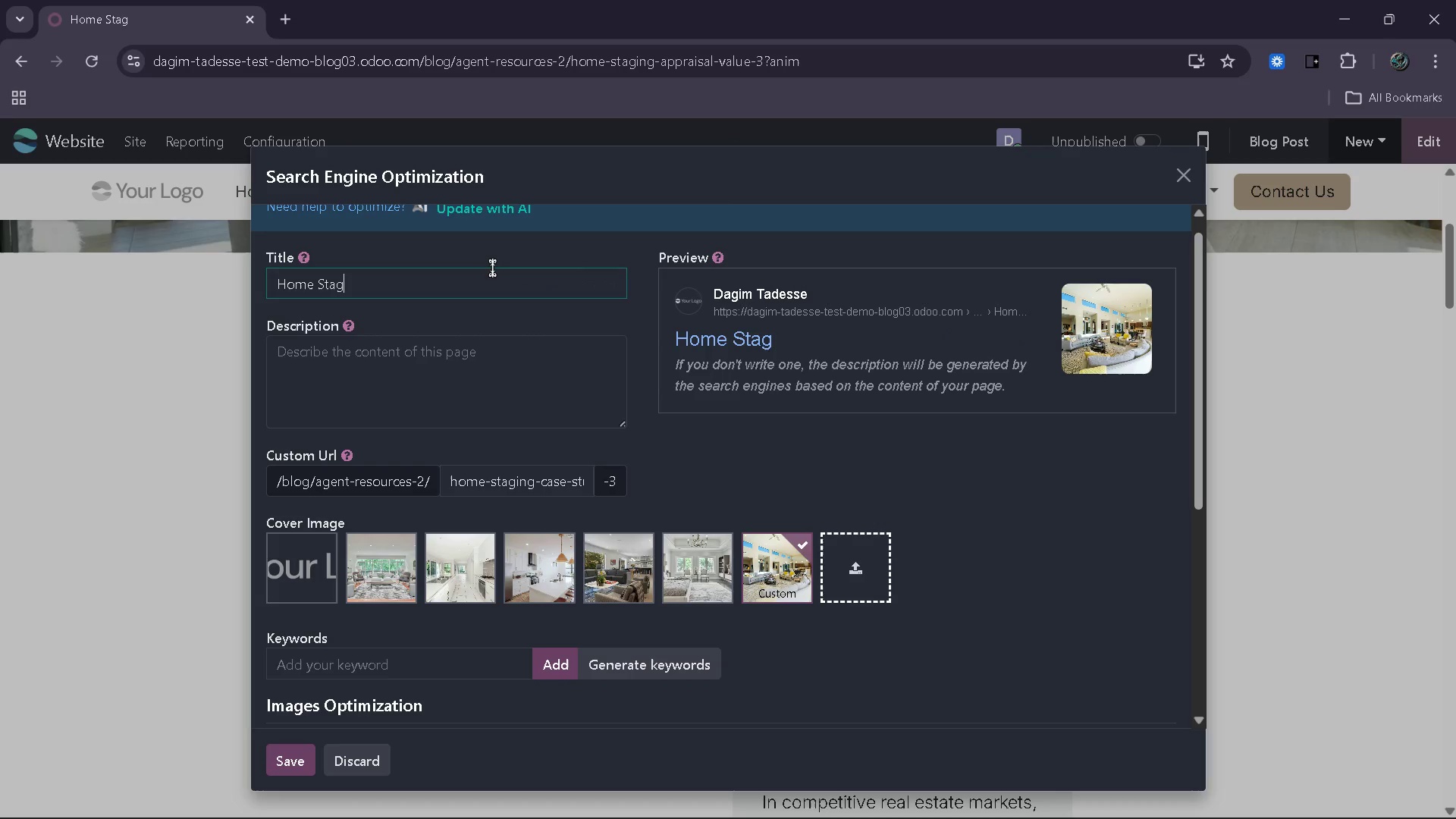 
hold_key(key=N, duration=8.84)
 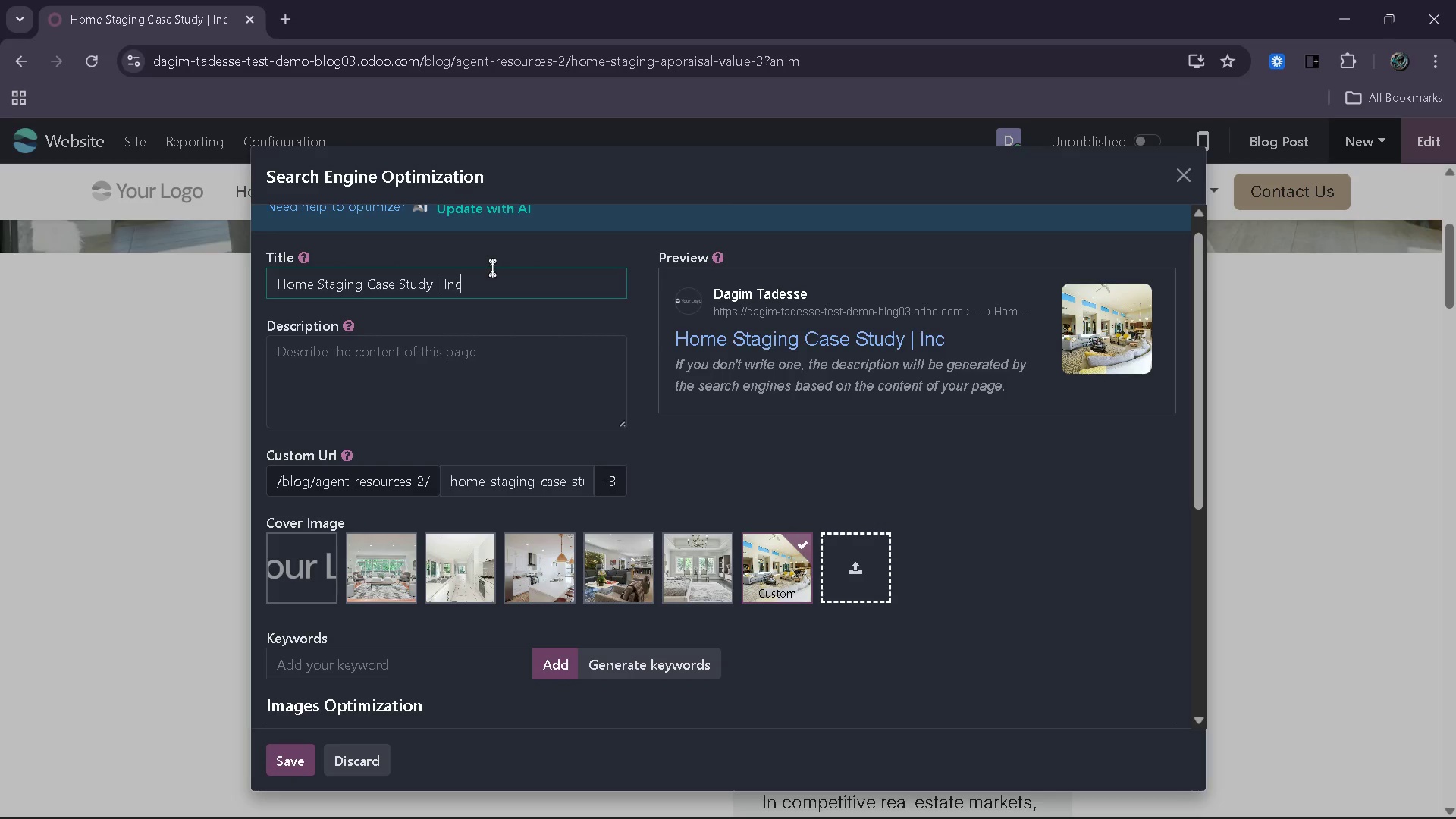 
type($50K)
 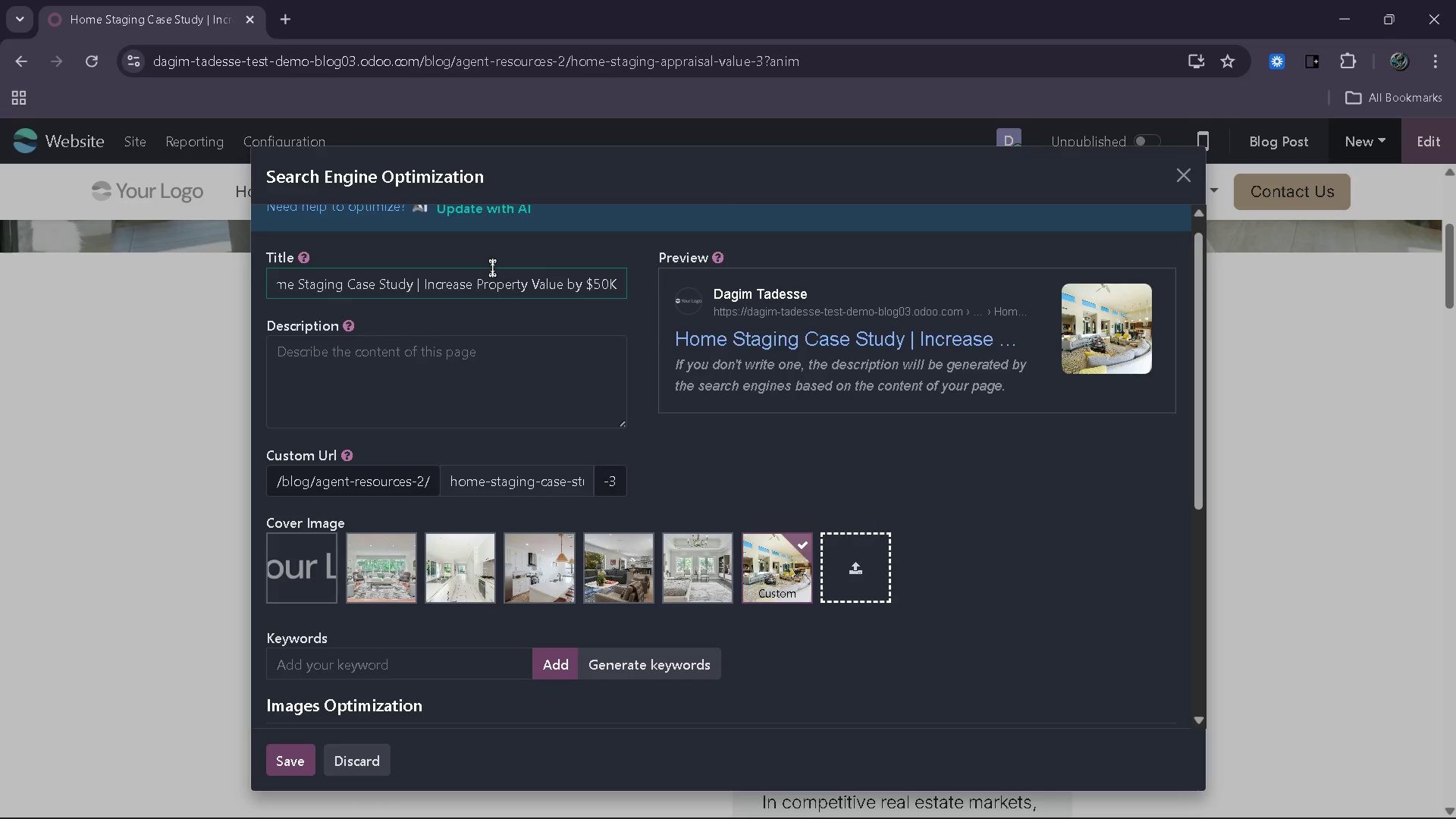 
left_click([480, 305])
 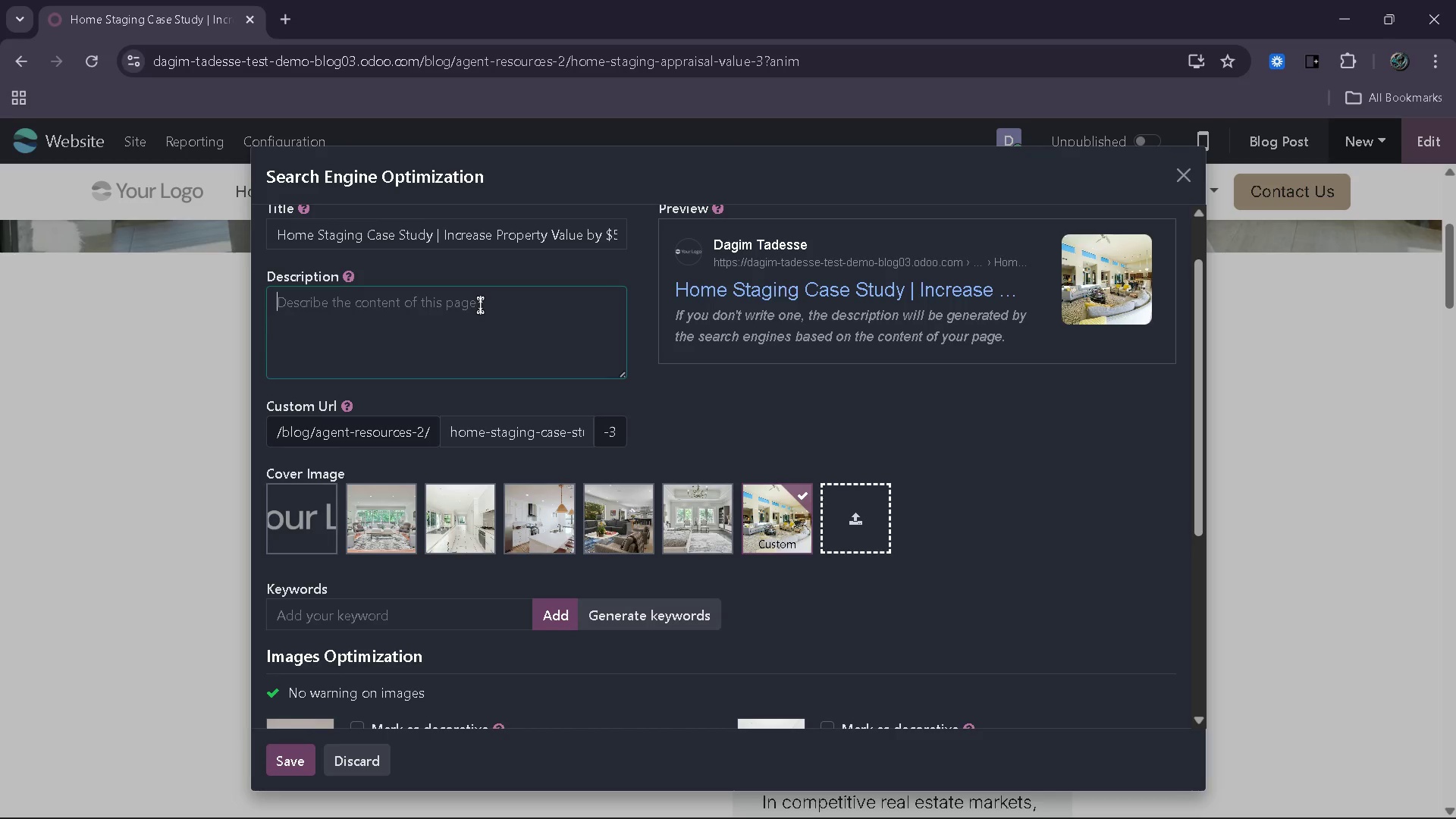 
wait(10.62)
 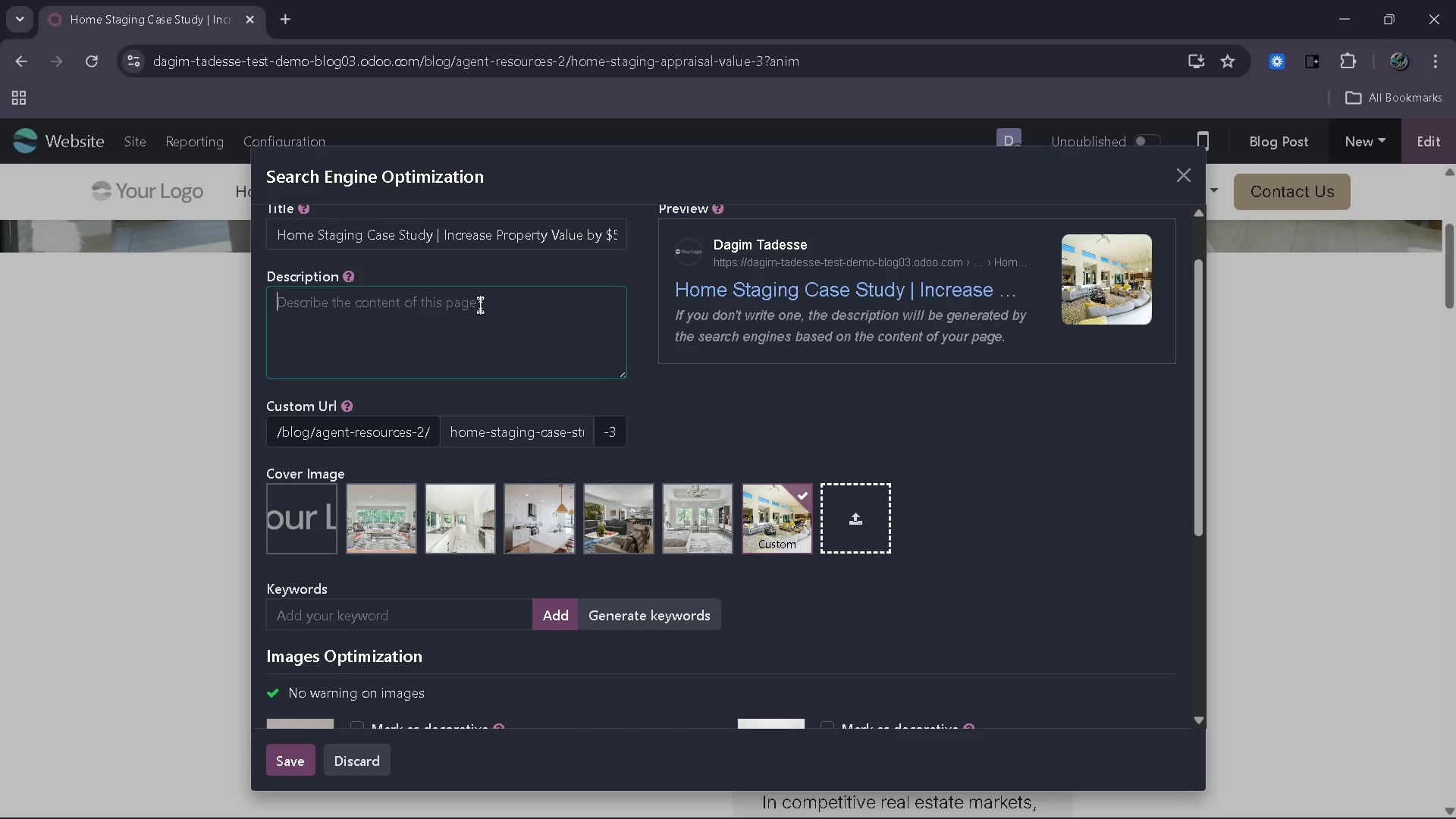 
type(See how professional home staging increase )
key(Backspace)
type(d property value by $50)
 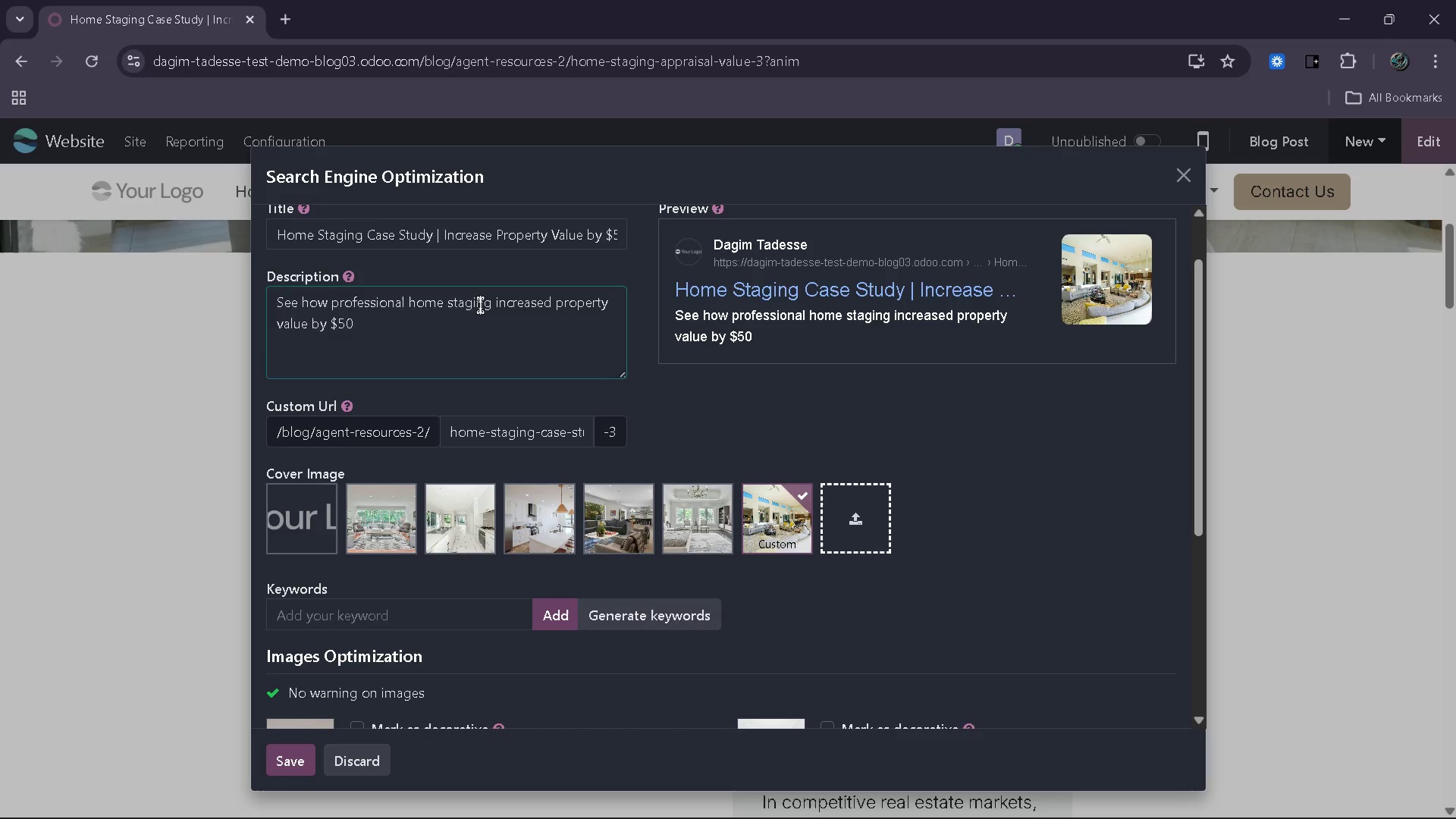 
type(K through better presentation and buyer perception)
 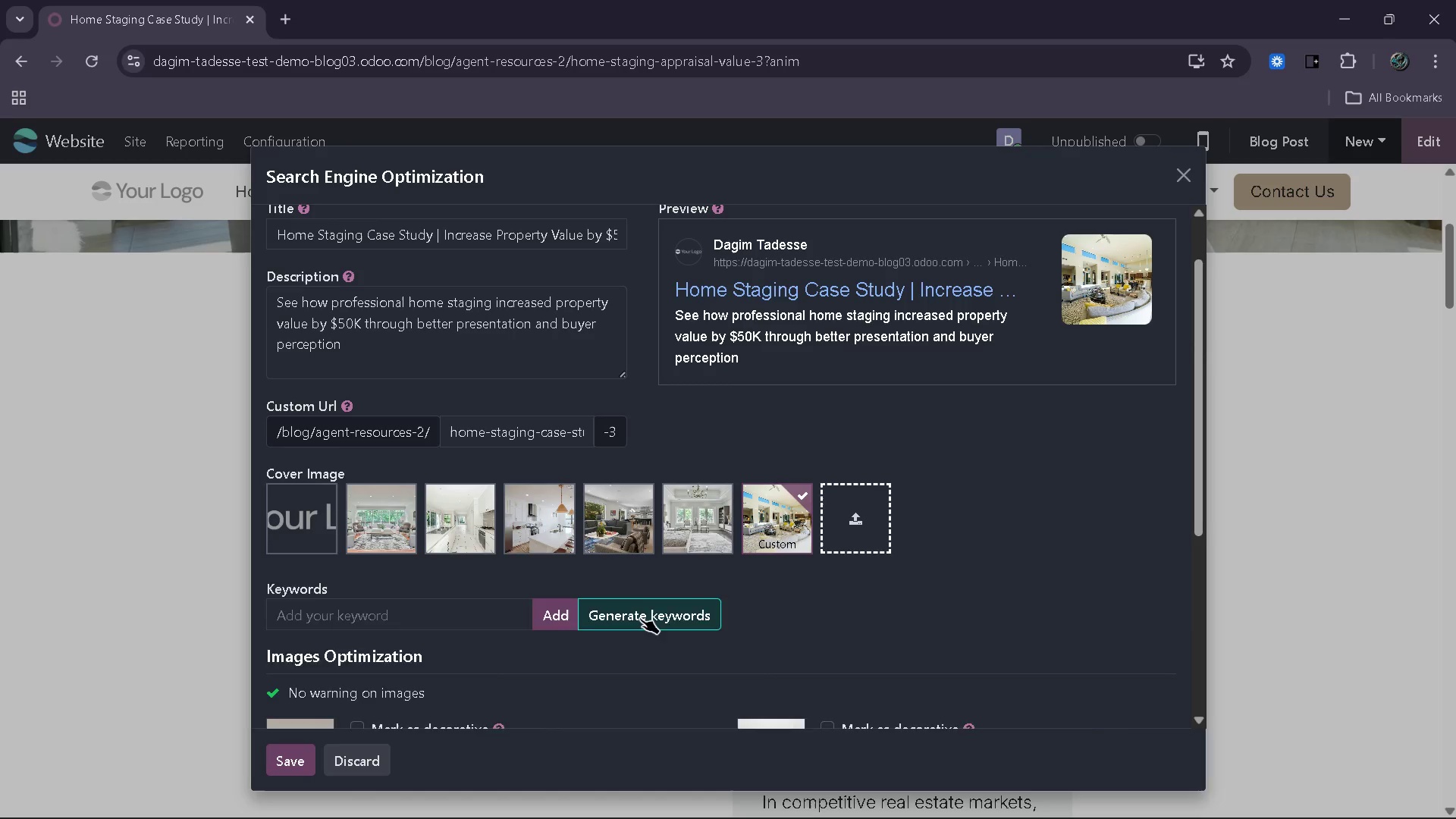 
scroll: coordinate [754, 514], scroll_direction: down, amount: 3.0
 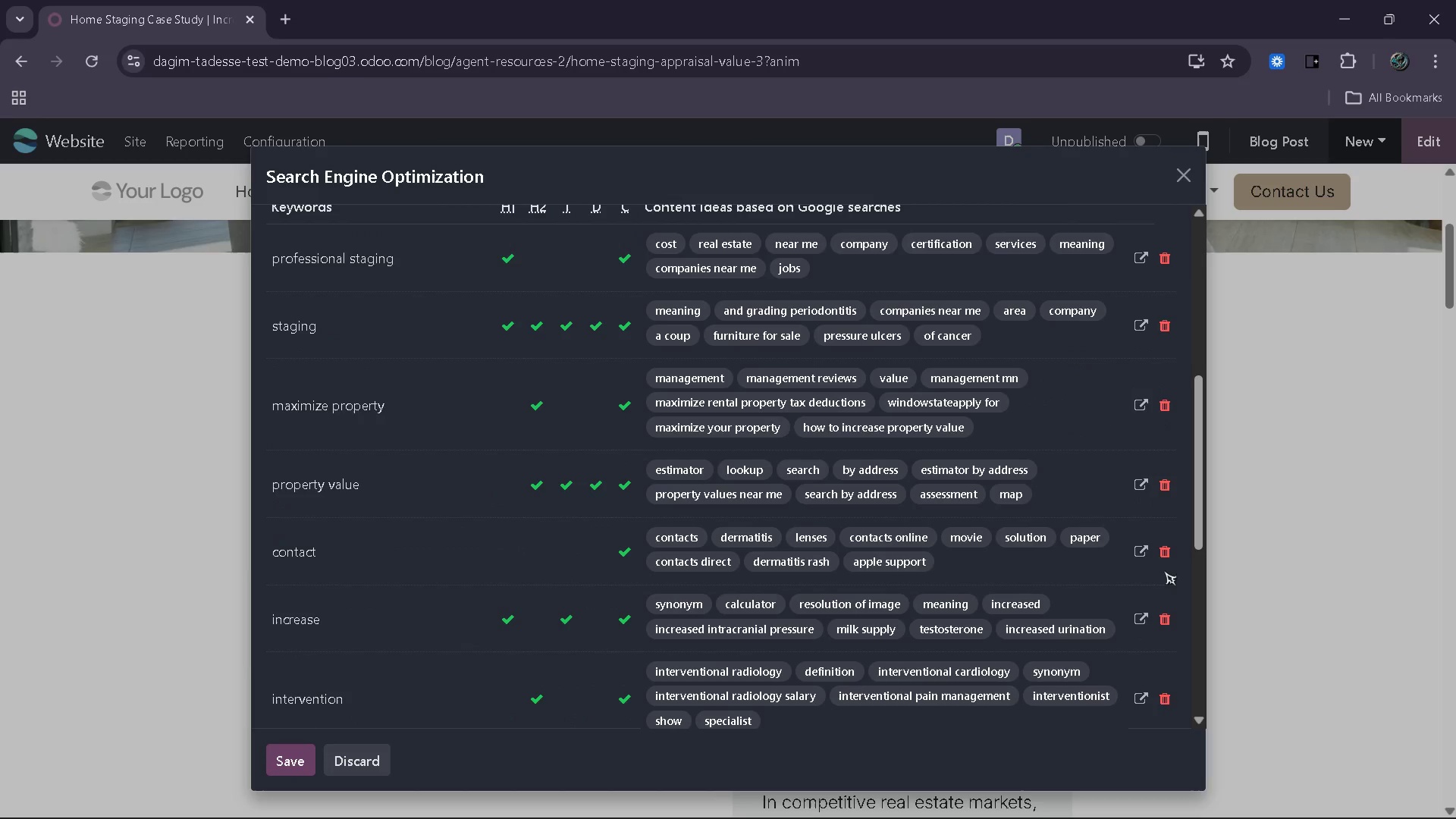 
left_click([1166, 557])
 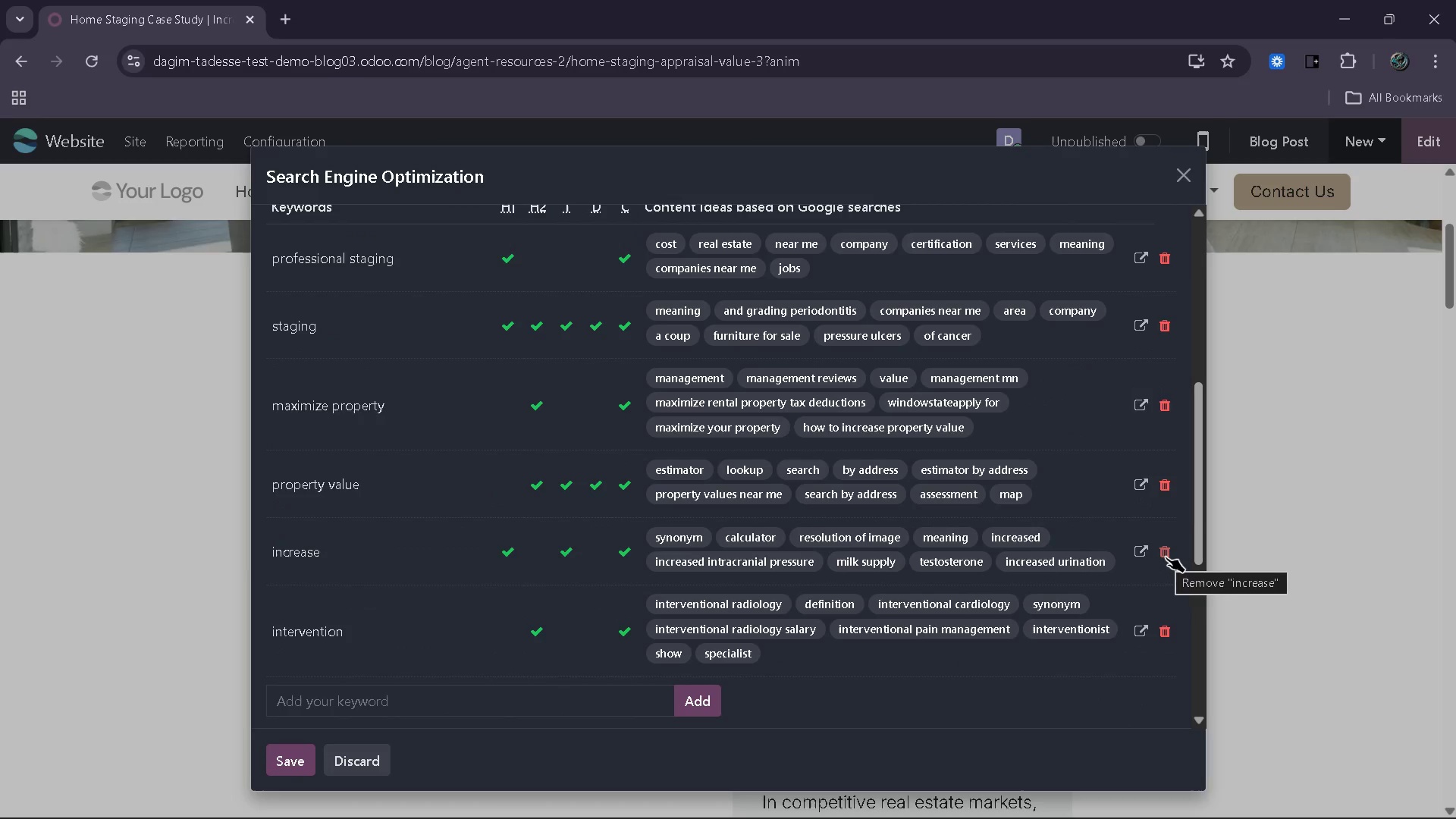 
left_click([1166, 557])
 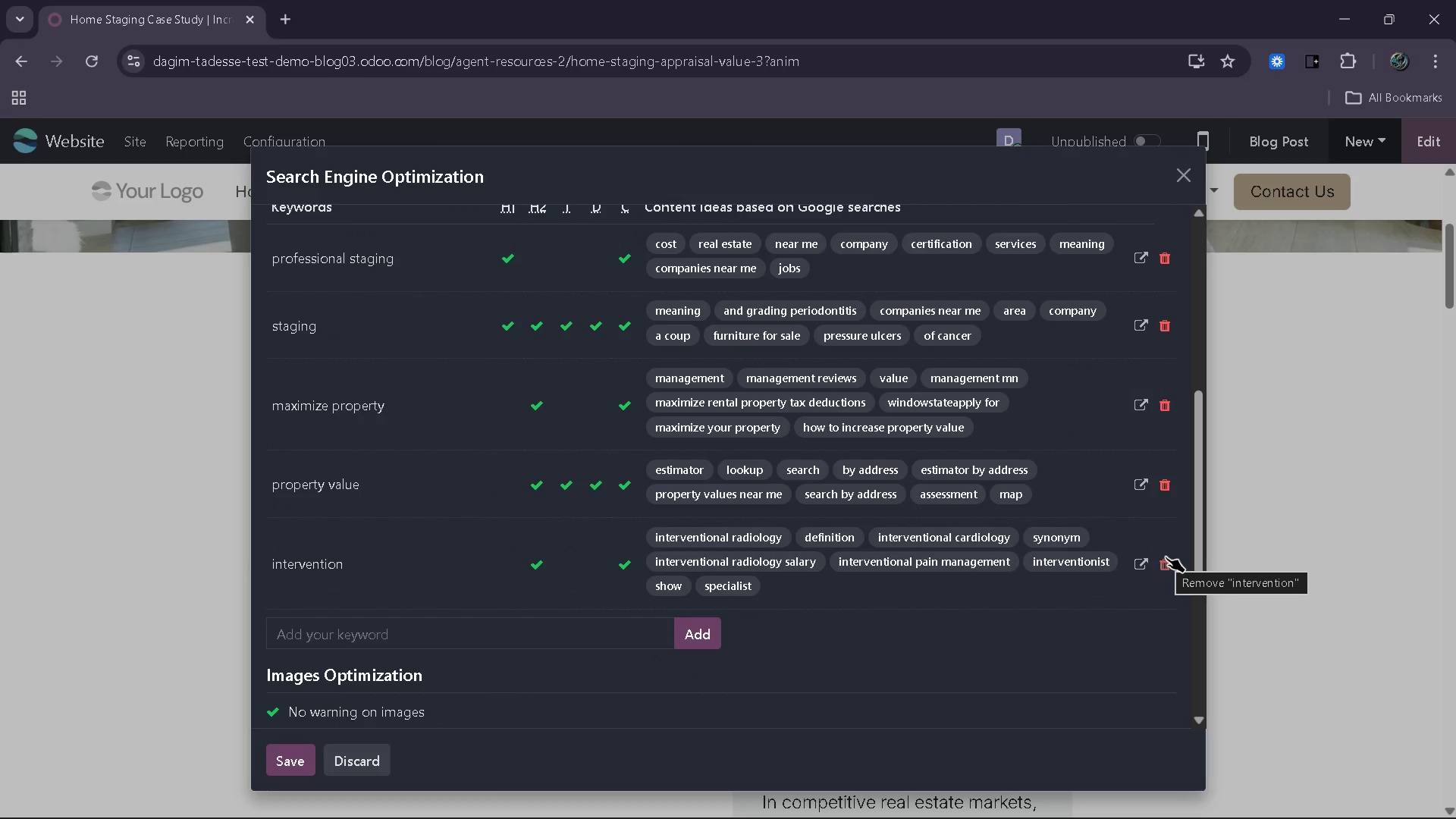 
left_click([1166, 557])
 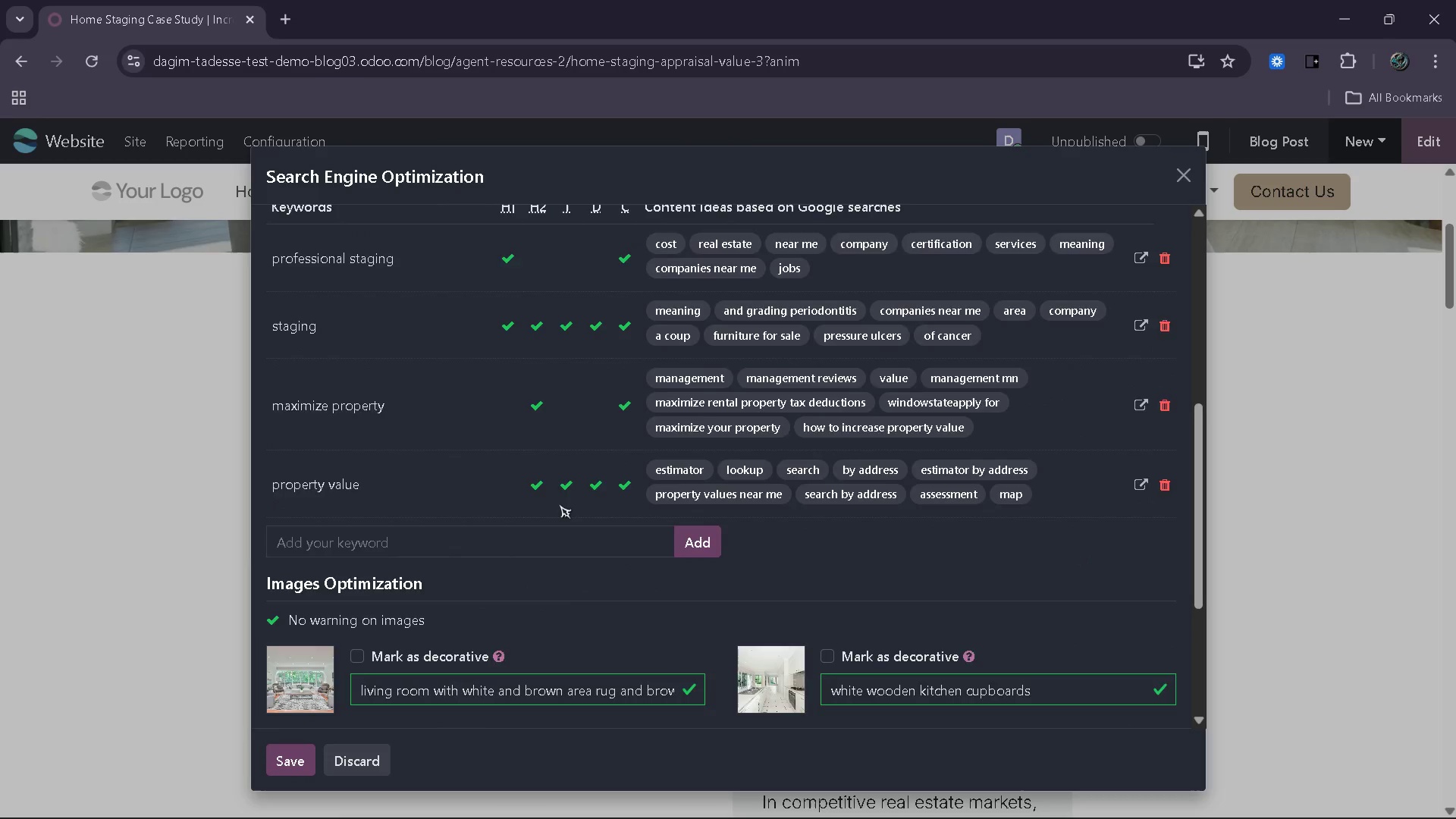 
scroll: coordinate [559, 504], scroll_direction: up, amount: 1.0
 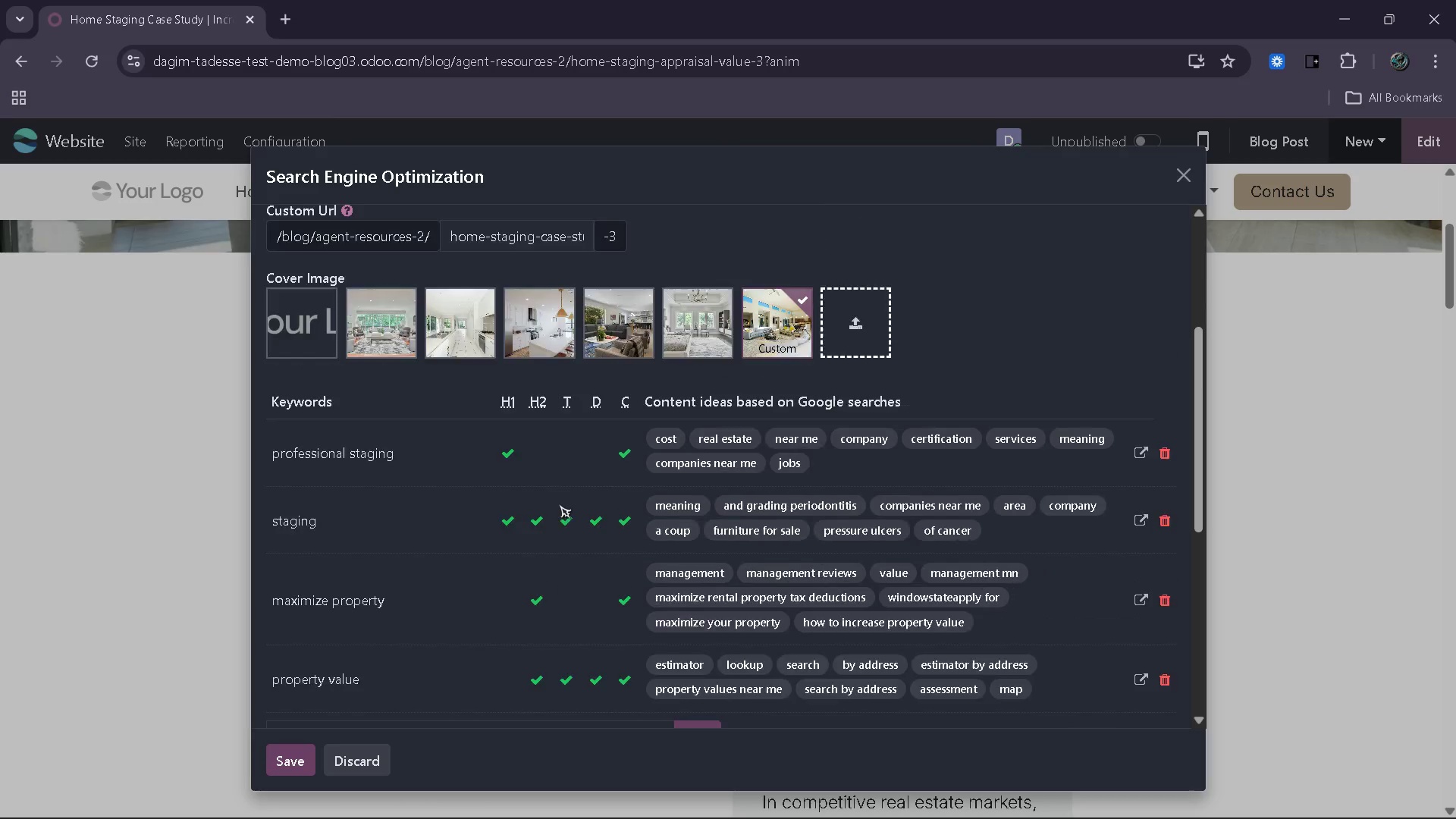 
scroll: coordinate [558, 504], scroll_direction: down, amount: 7.0
 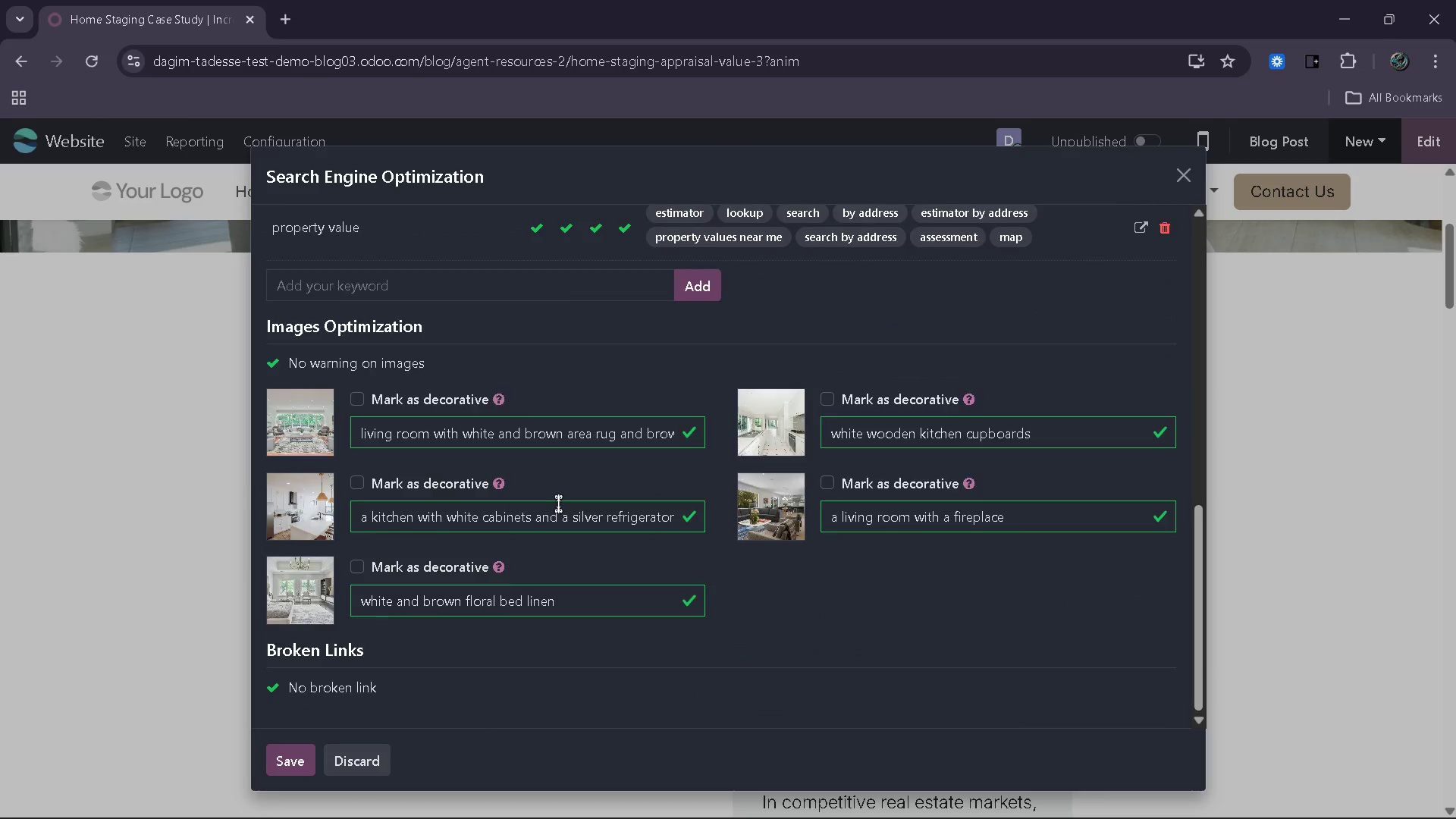 
scroll: coordinate [558, 504], scroll_direction: up, amount: 10.0
 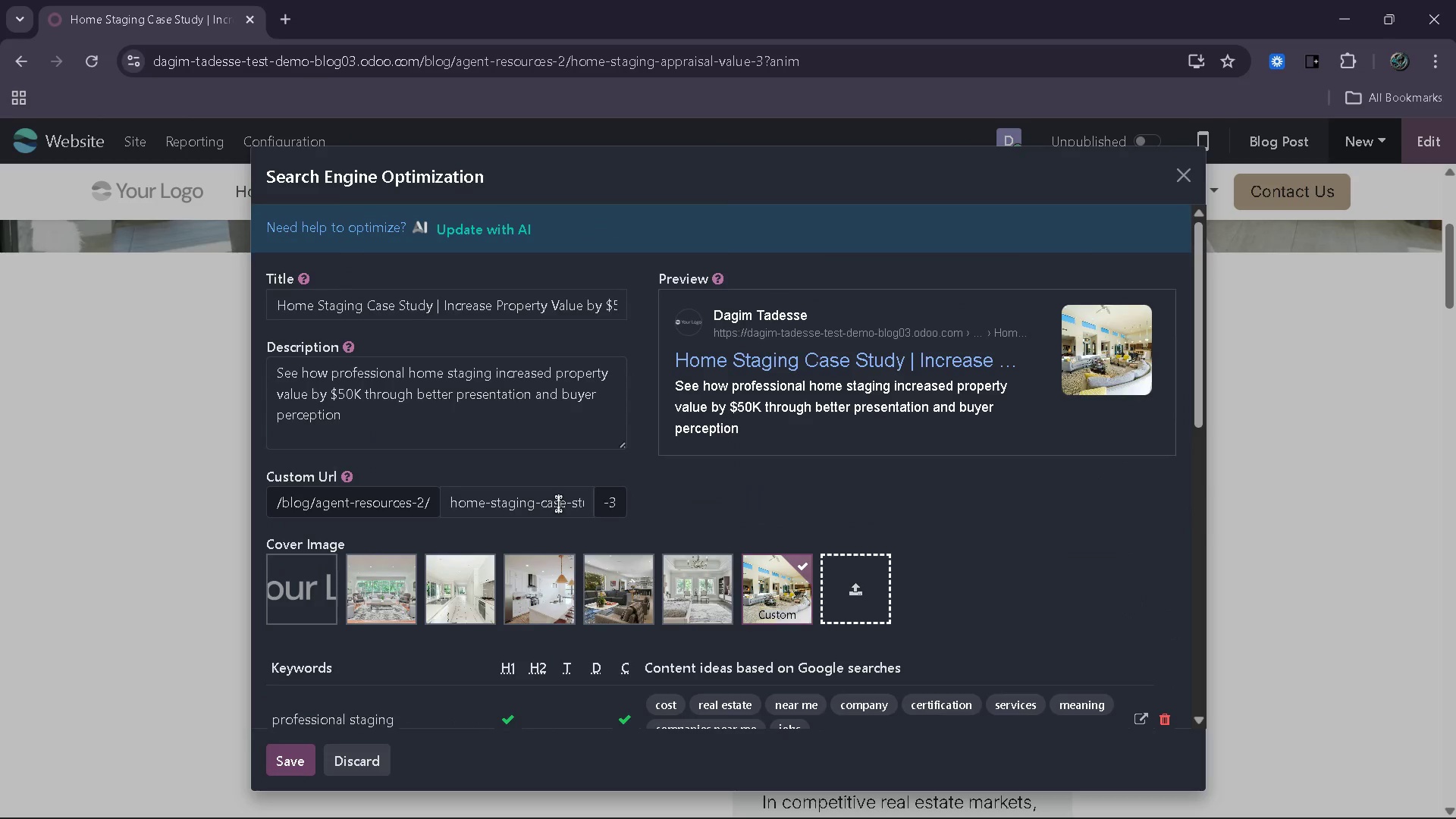 
scroll: coordinate [558, 504], scroll_direction: down, amount: 7.0
 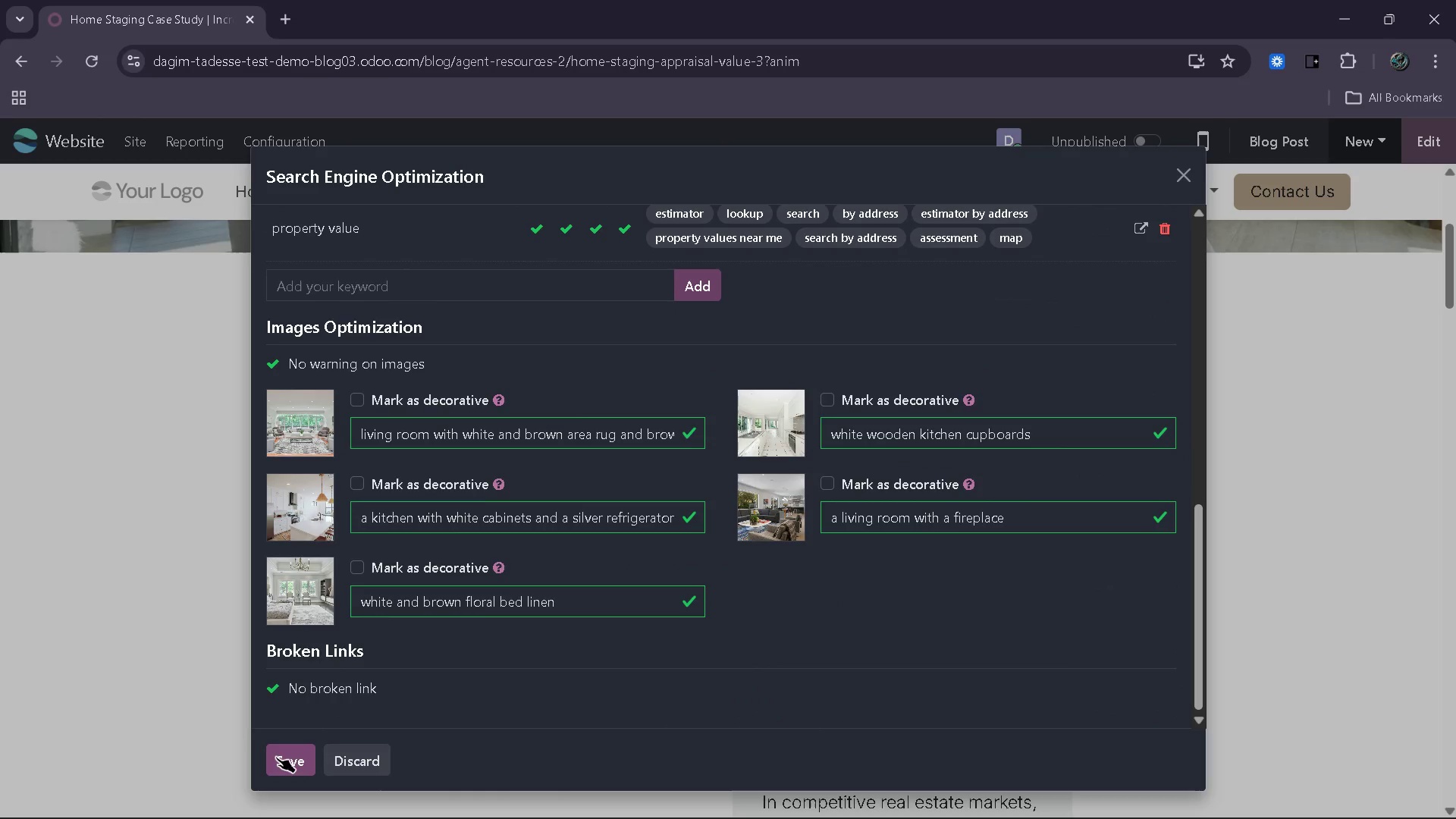 
left_click([277, 759])
 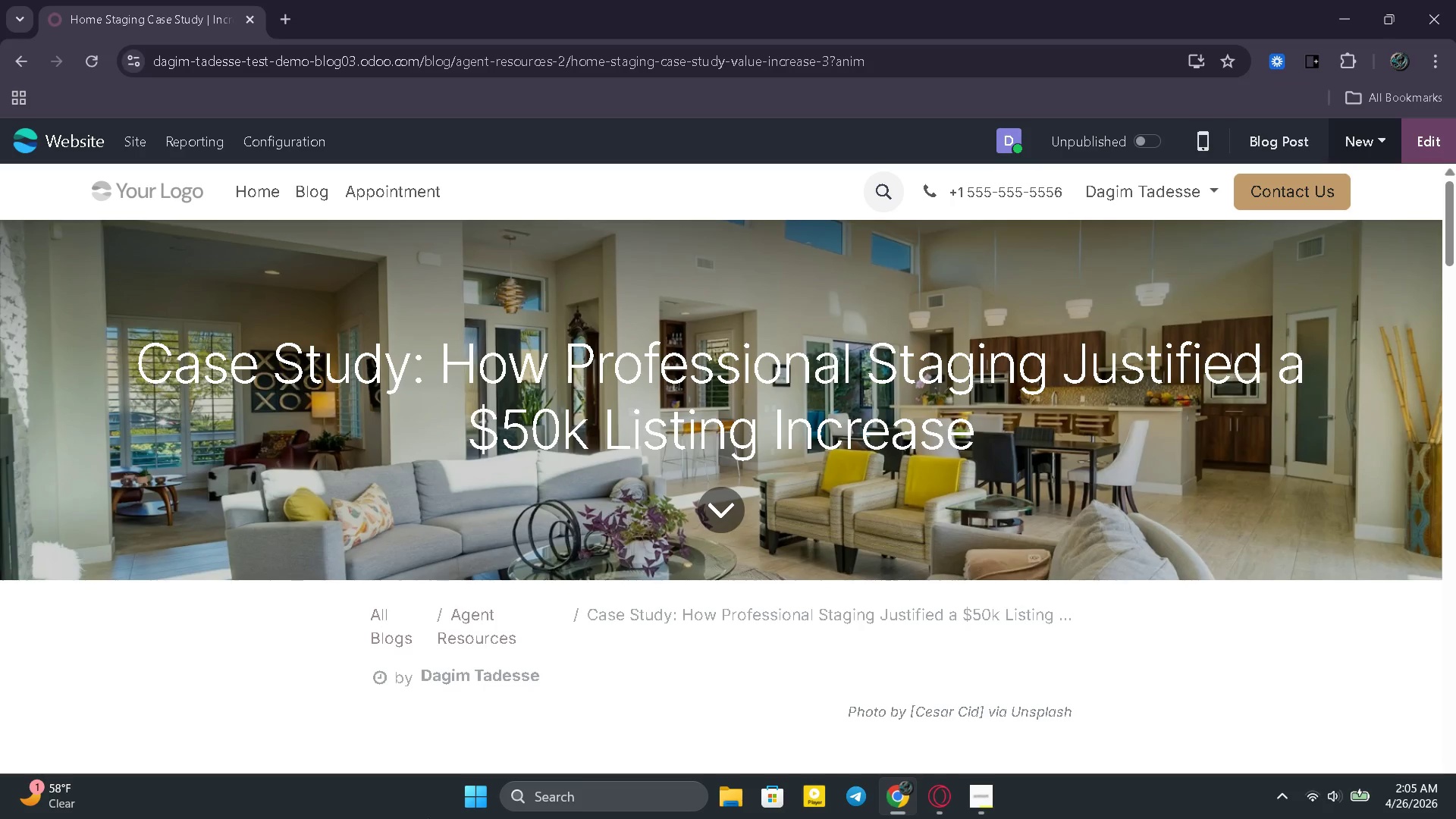 
wait(8.2)
 